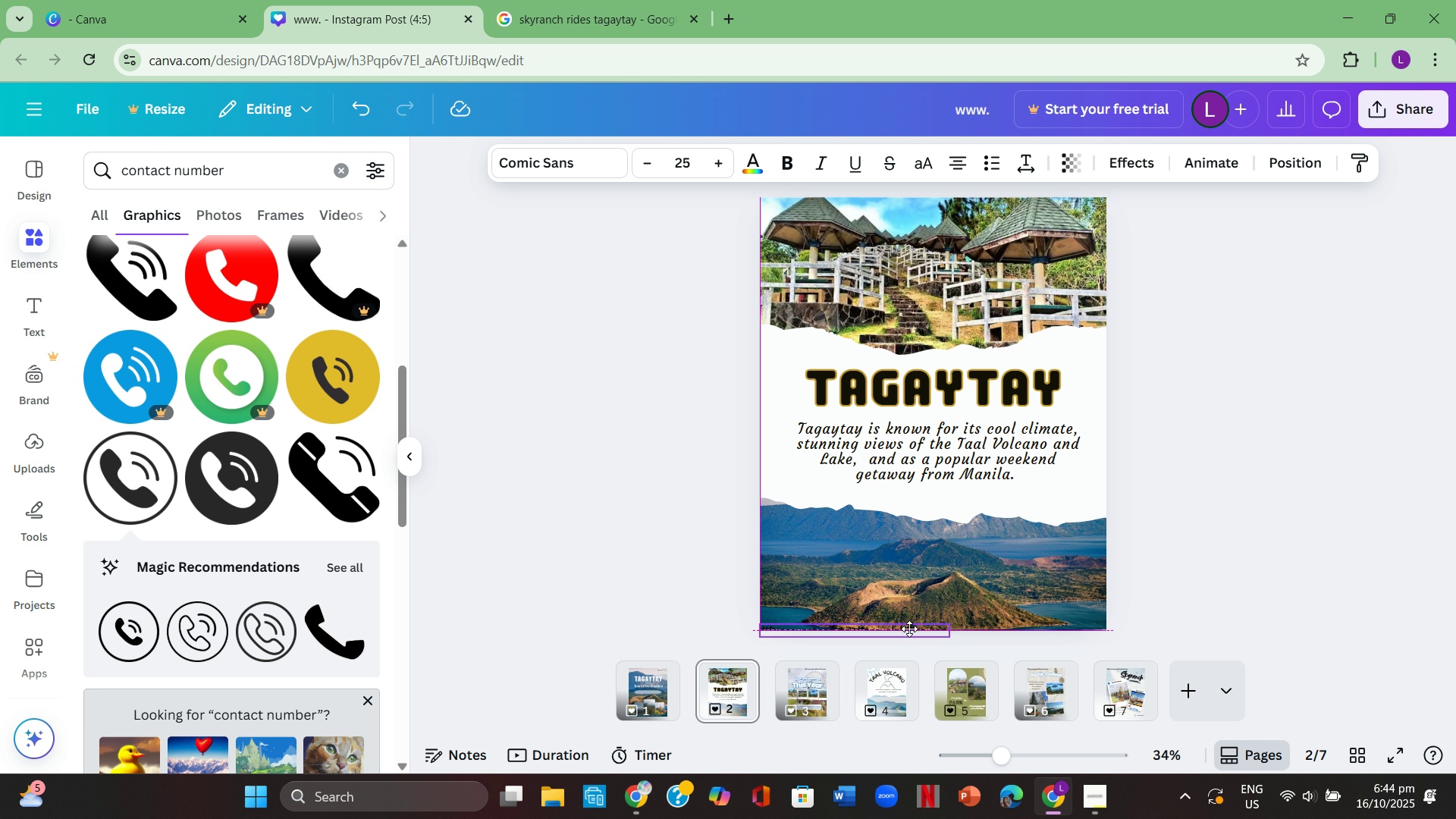 
left_click([768, 164])
 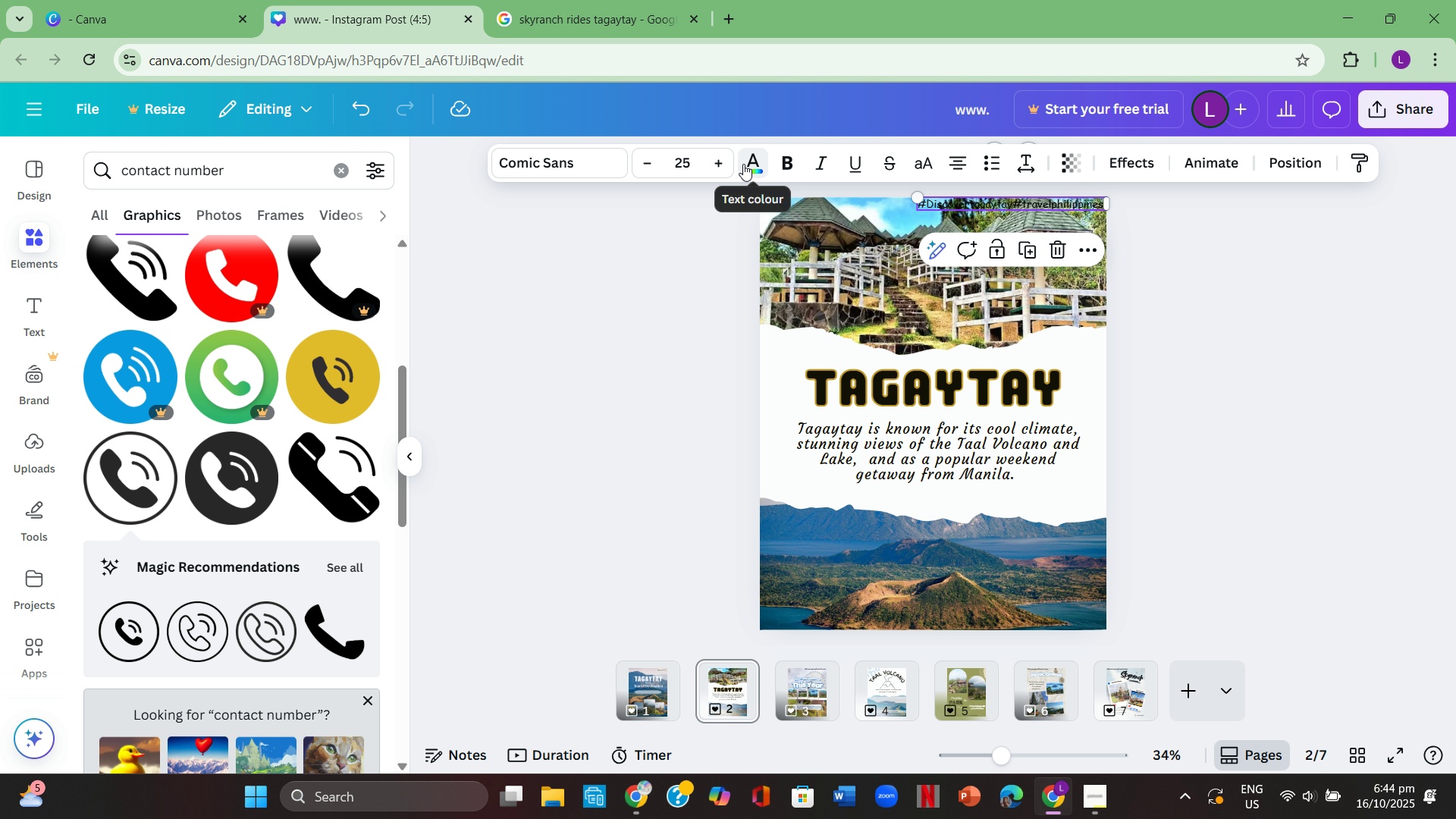 
left_click([743, 164])
 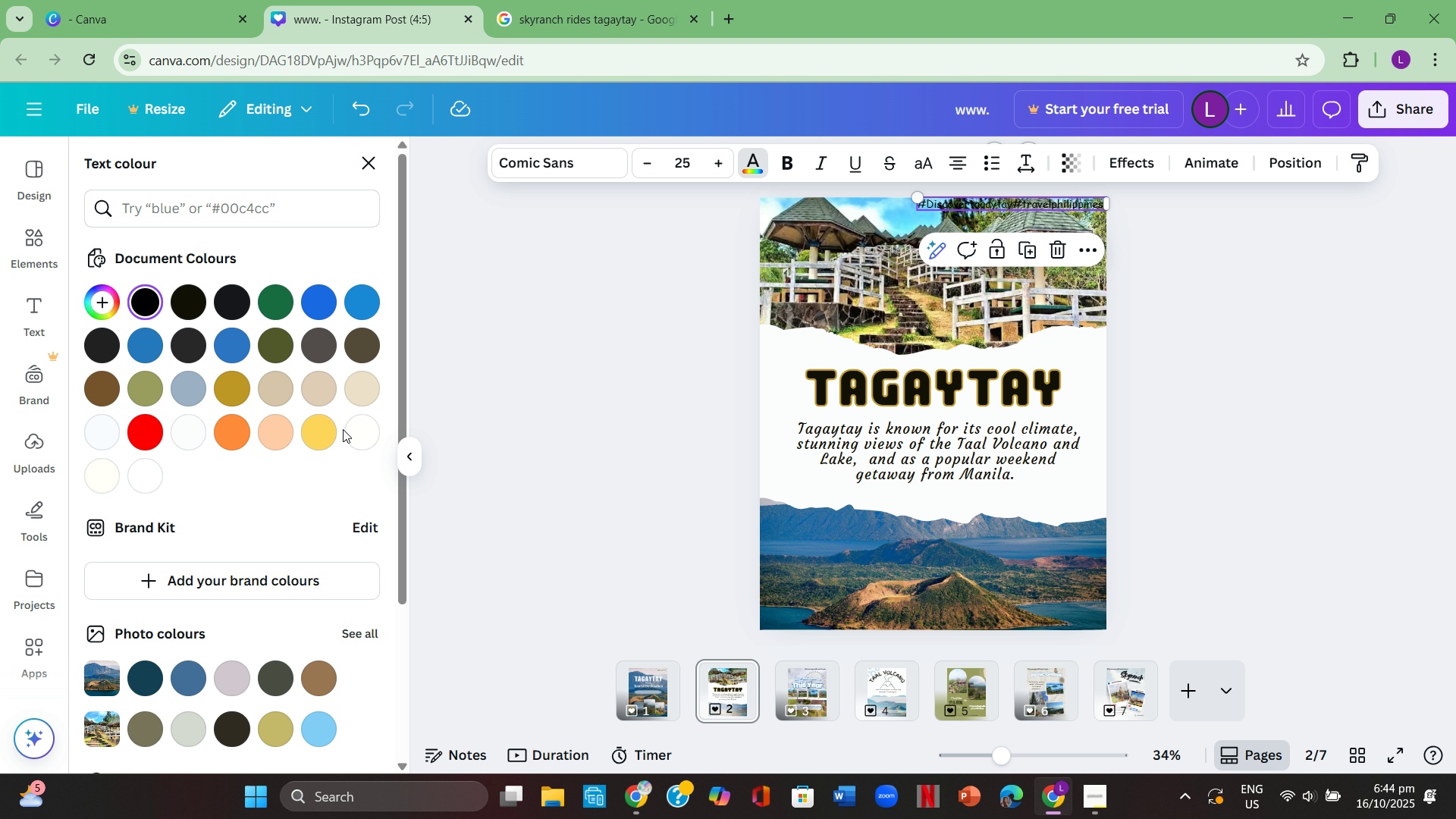 
left_click([352, 431])
 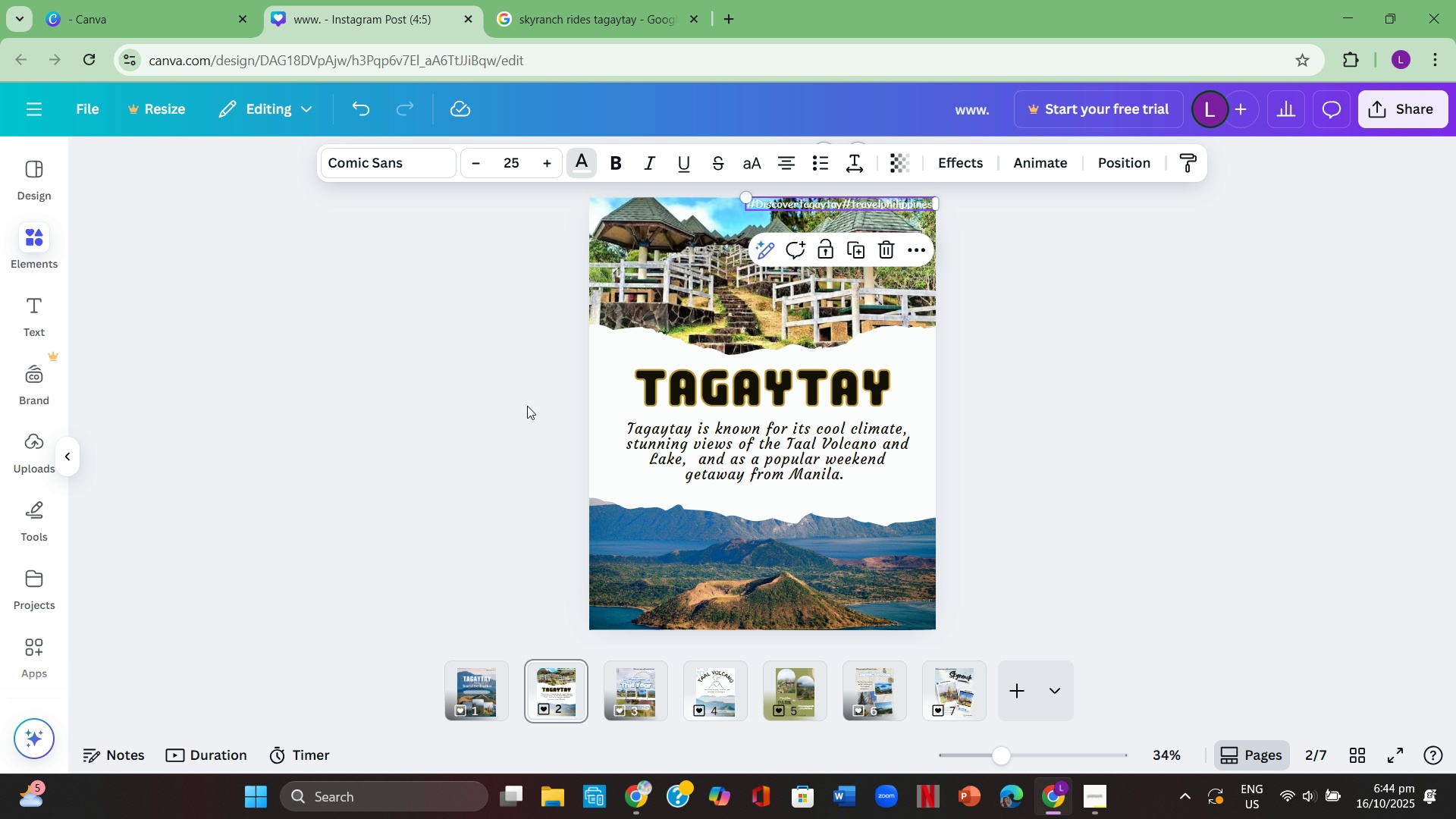 
double_click([527, 406])
 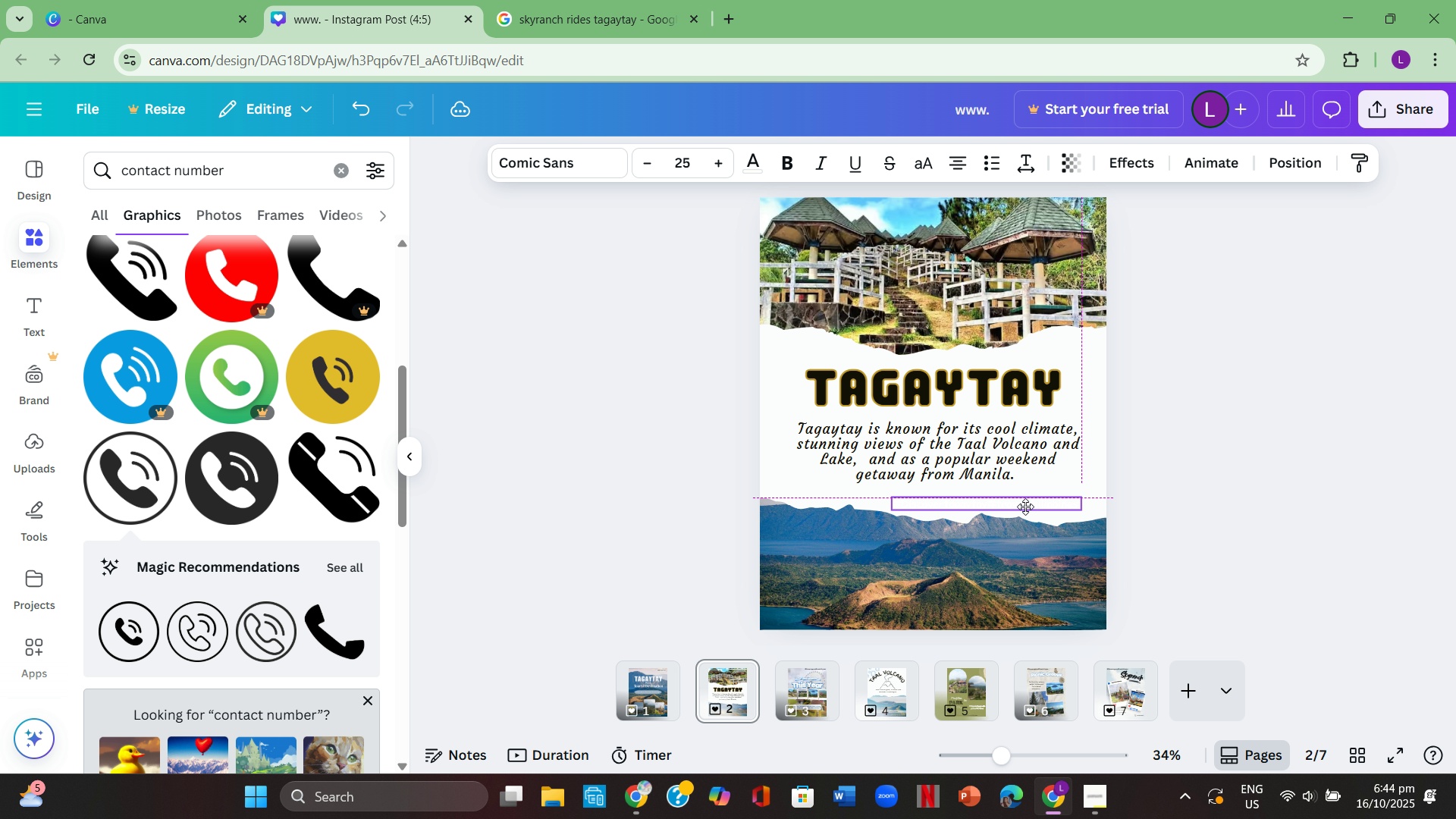 
left_click([1031, 498])
 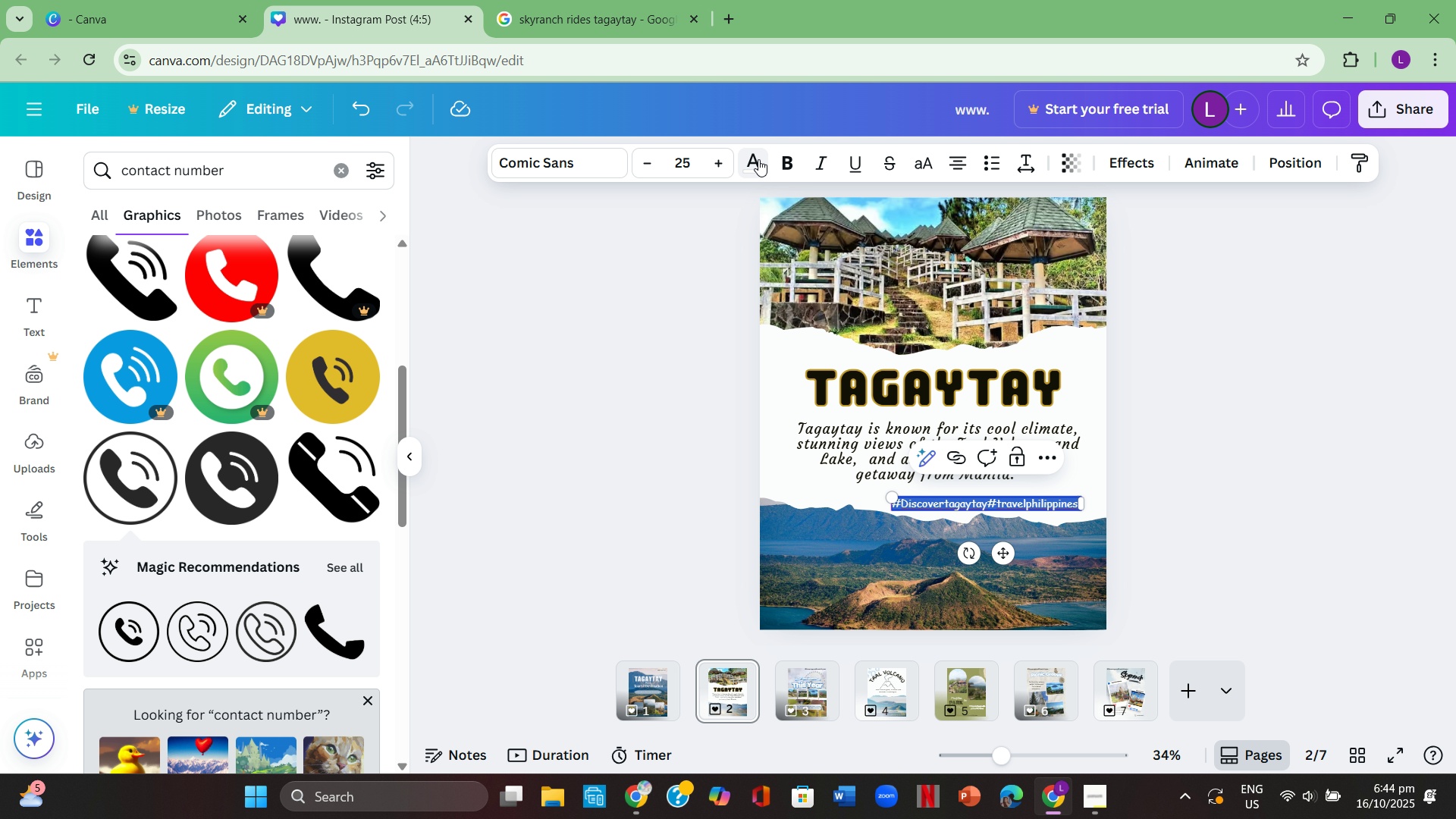 
left_click([741, 159])
 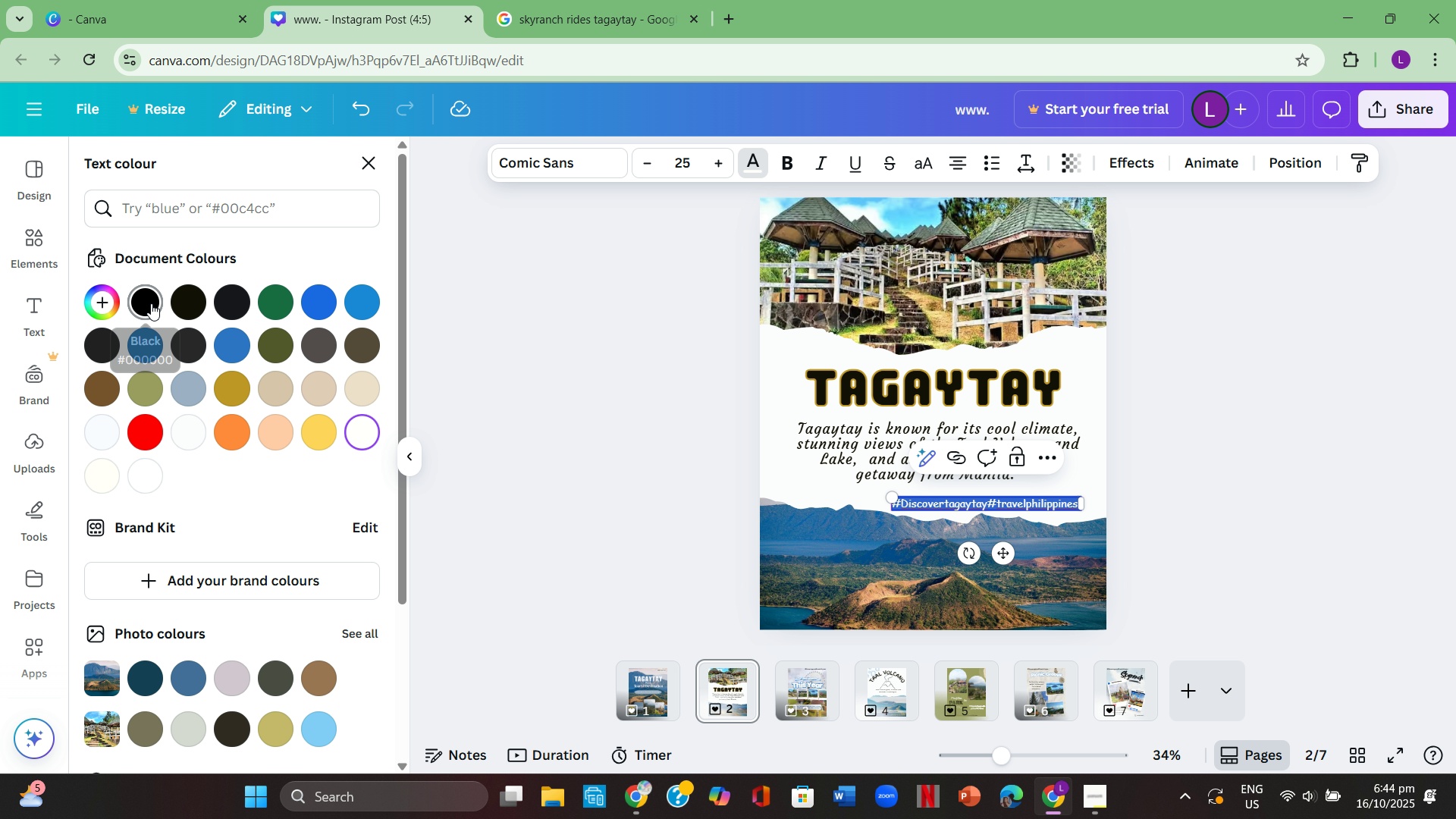 
left_click([152, 303])
 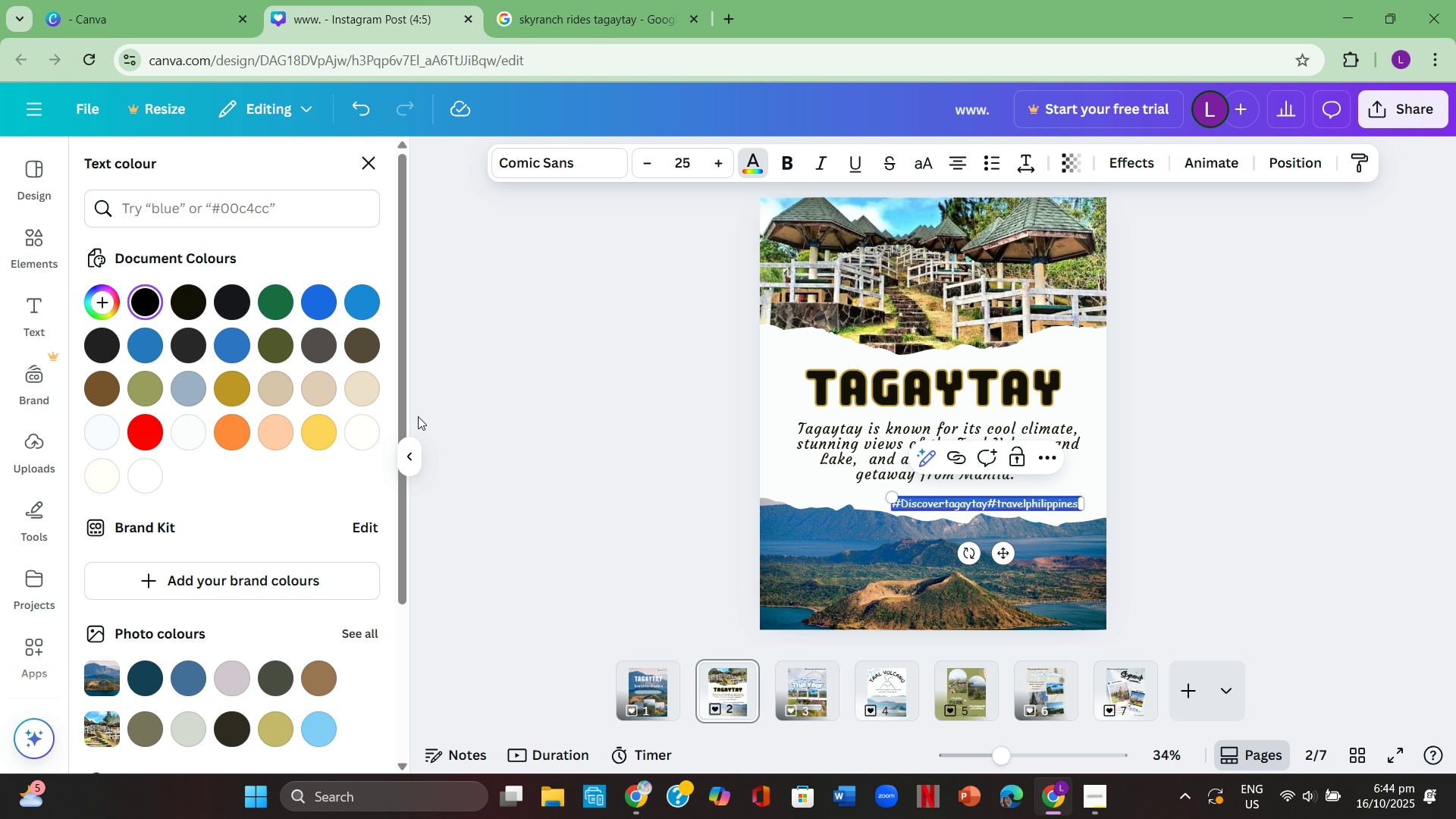 
left_click([418, 416])
 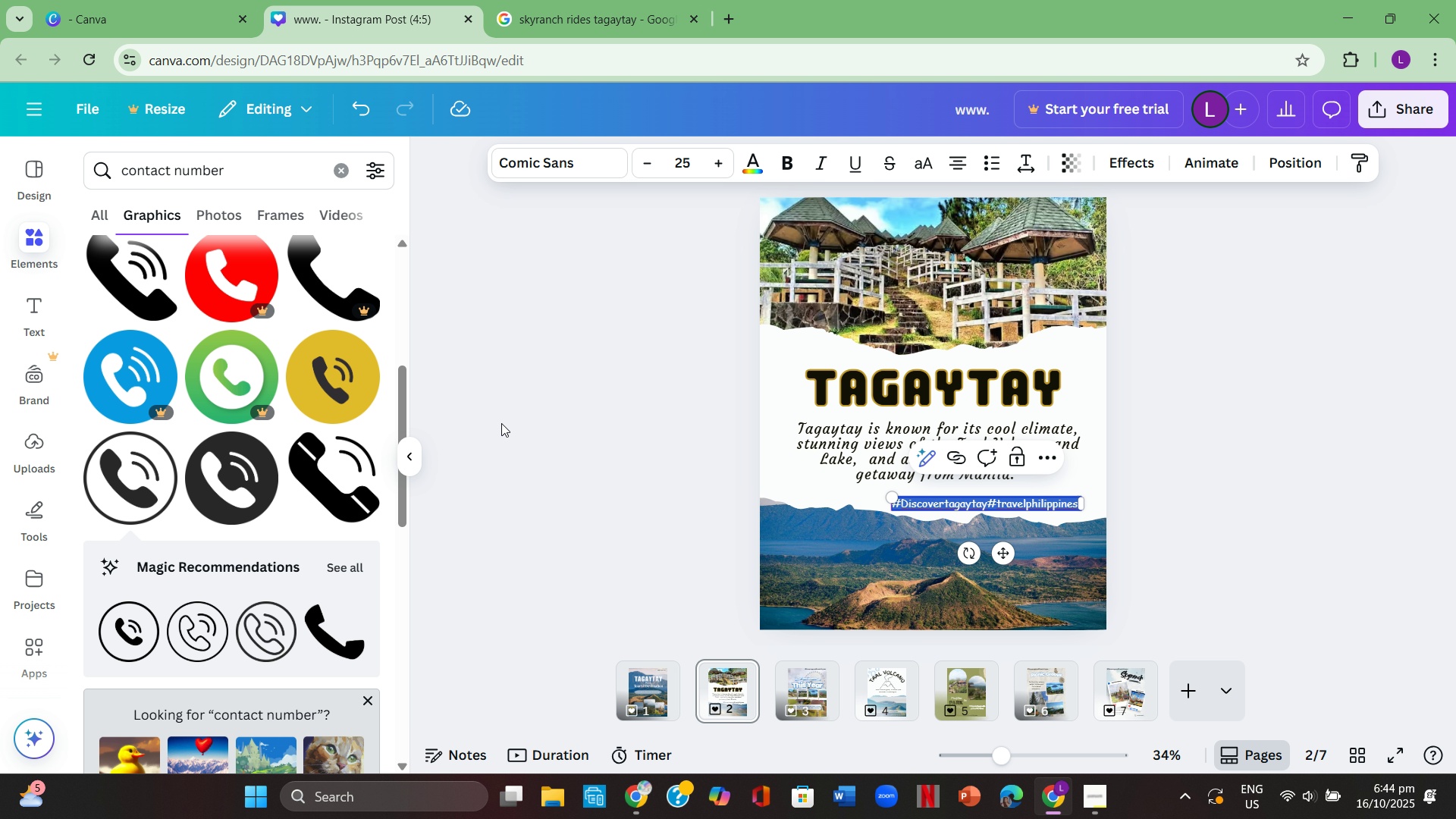 
left_click([501, 423])
 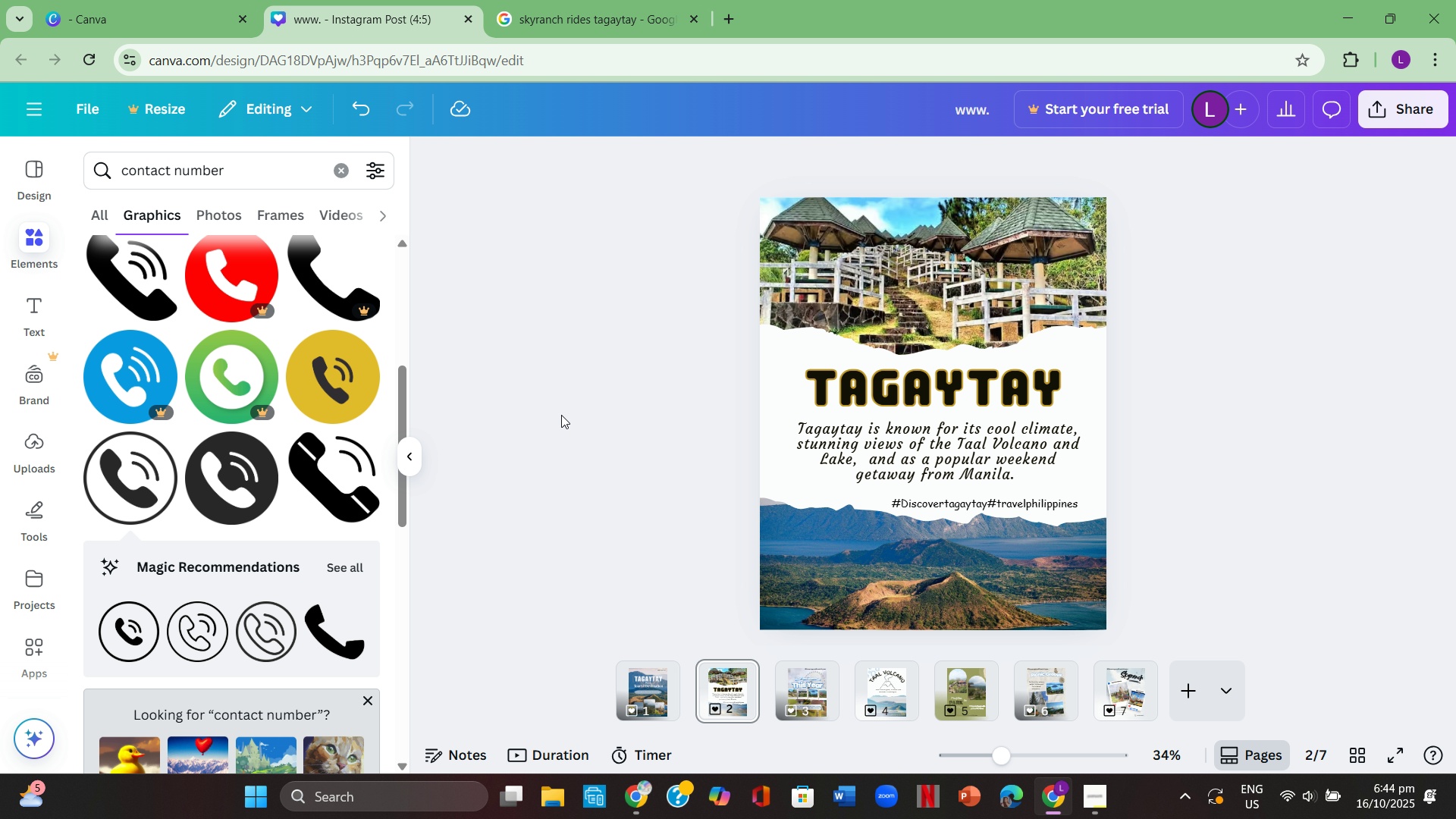 
key(ArrowLeft)
 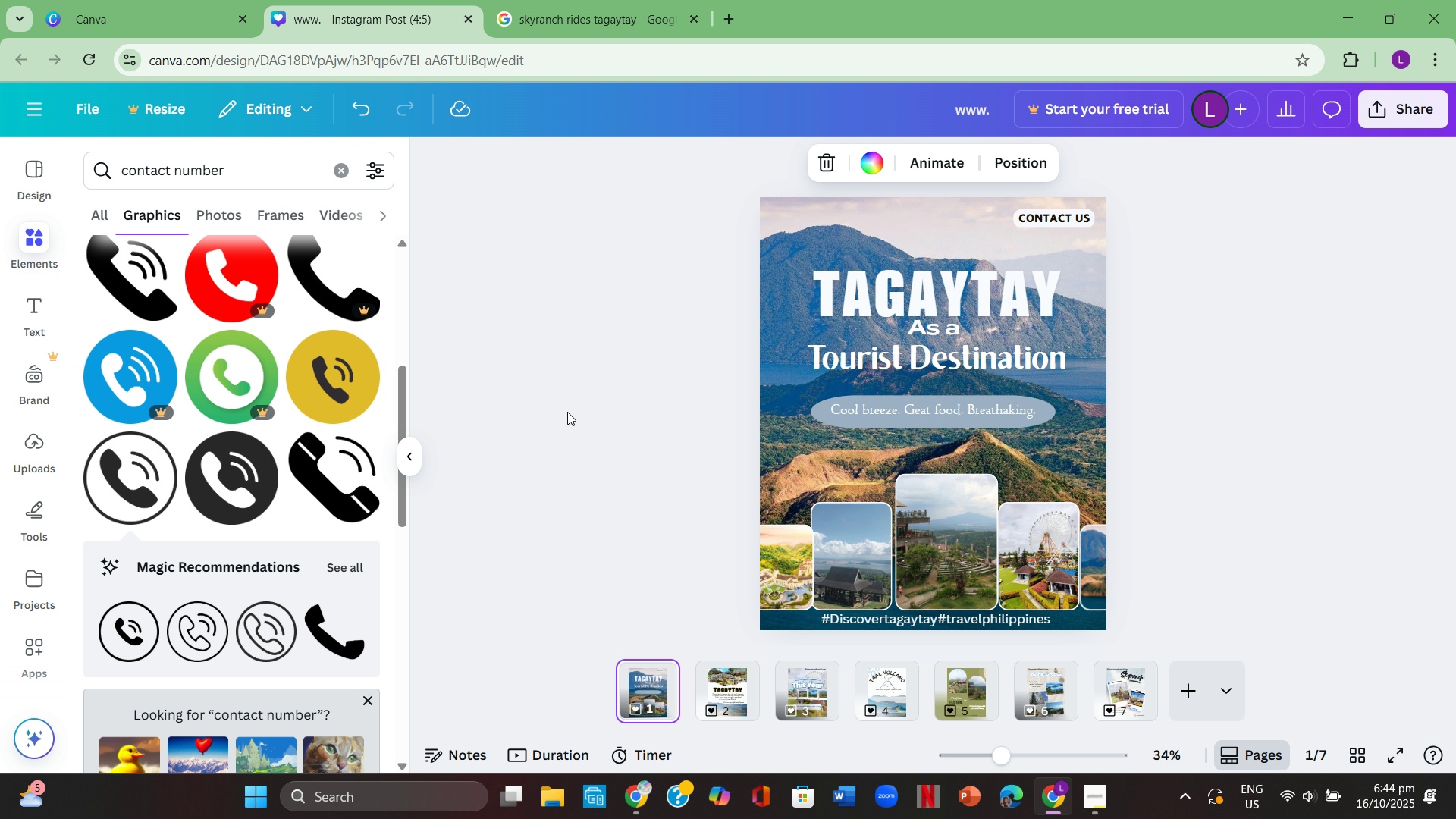 
key(ArrowRight)
 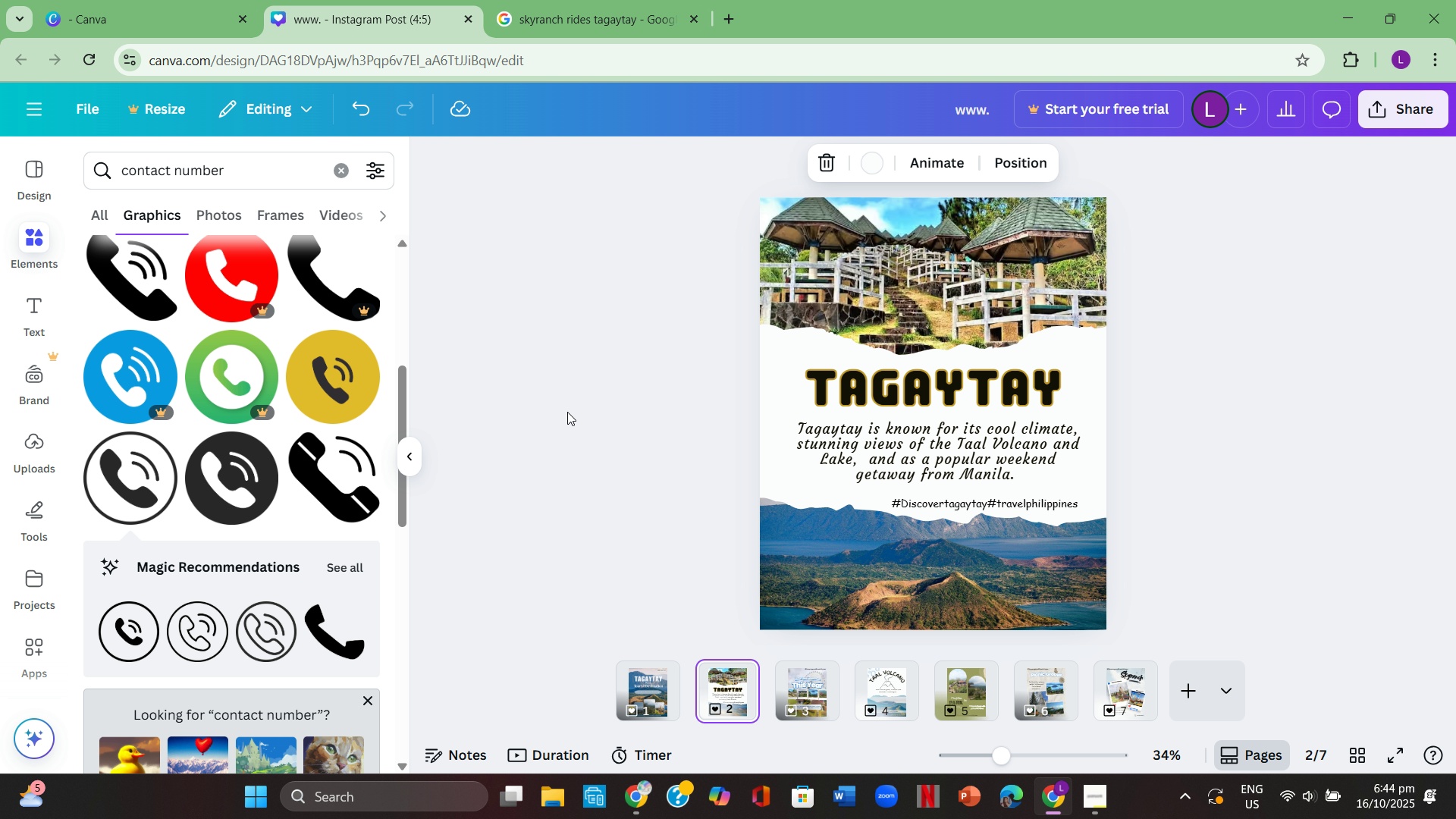 
key(ArrowRight)
 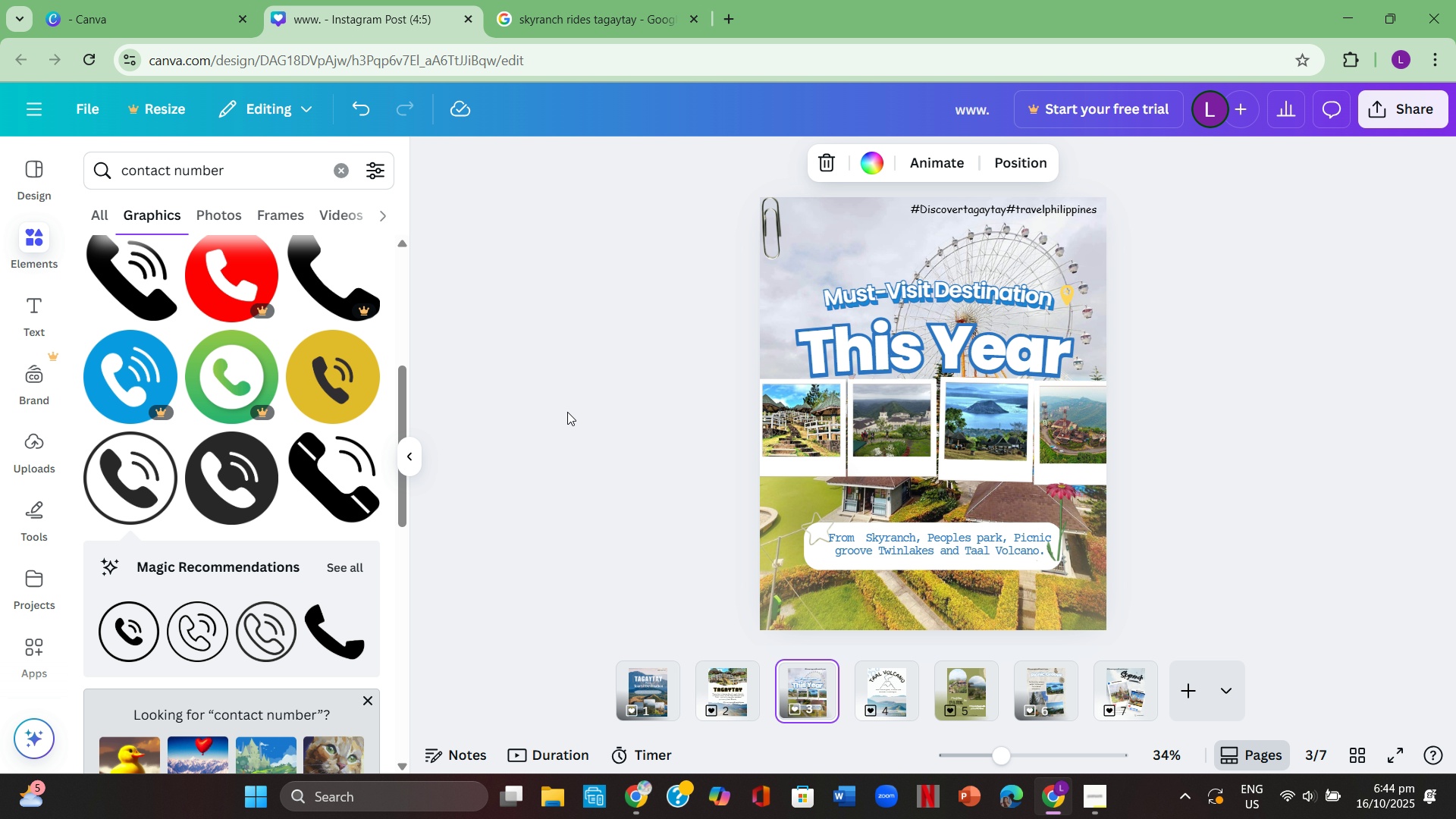 
key(ArrowRight)
 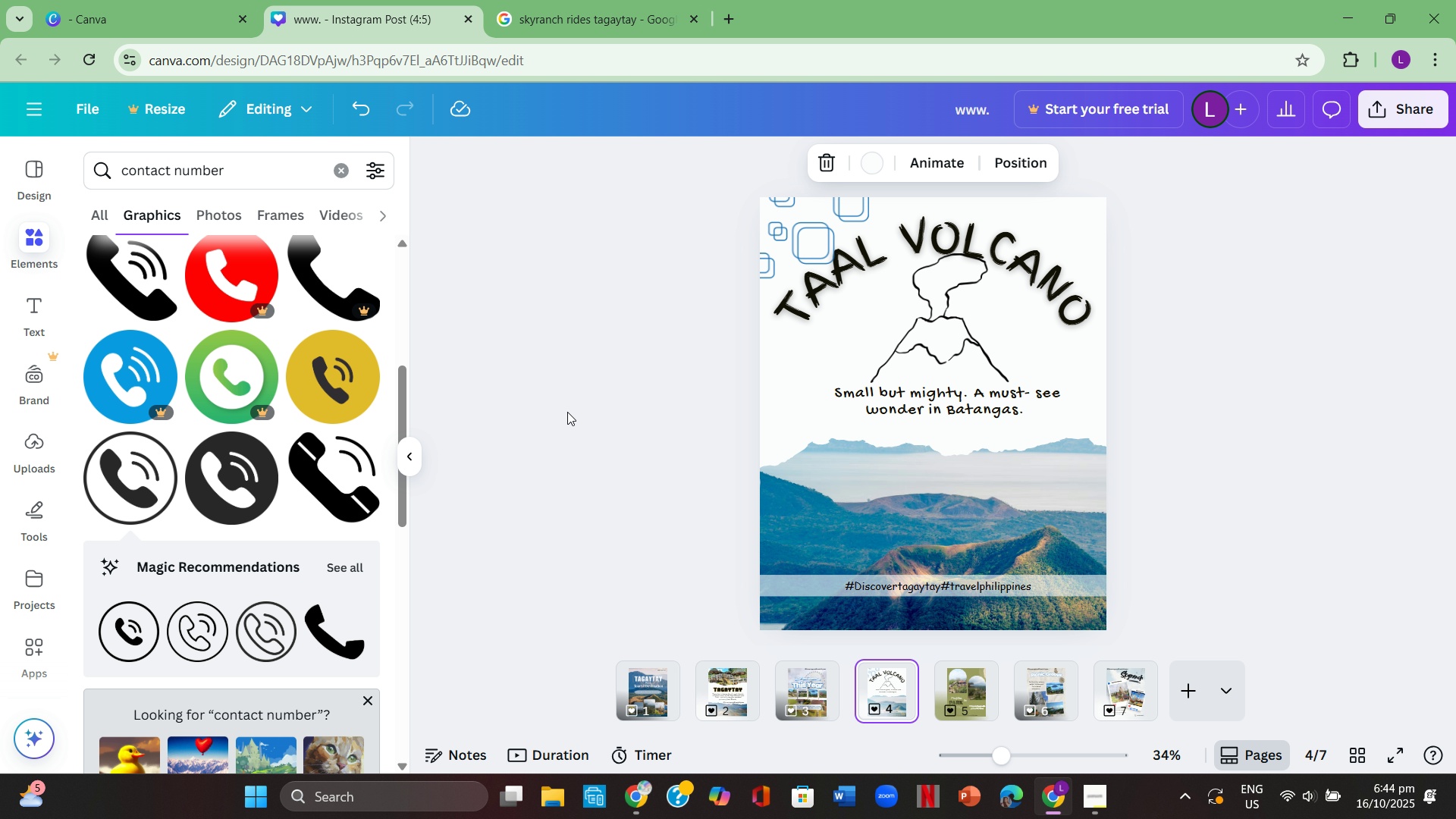 
key(ArrowRight)
 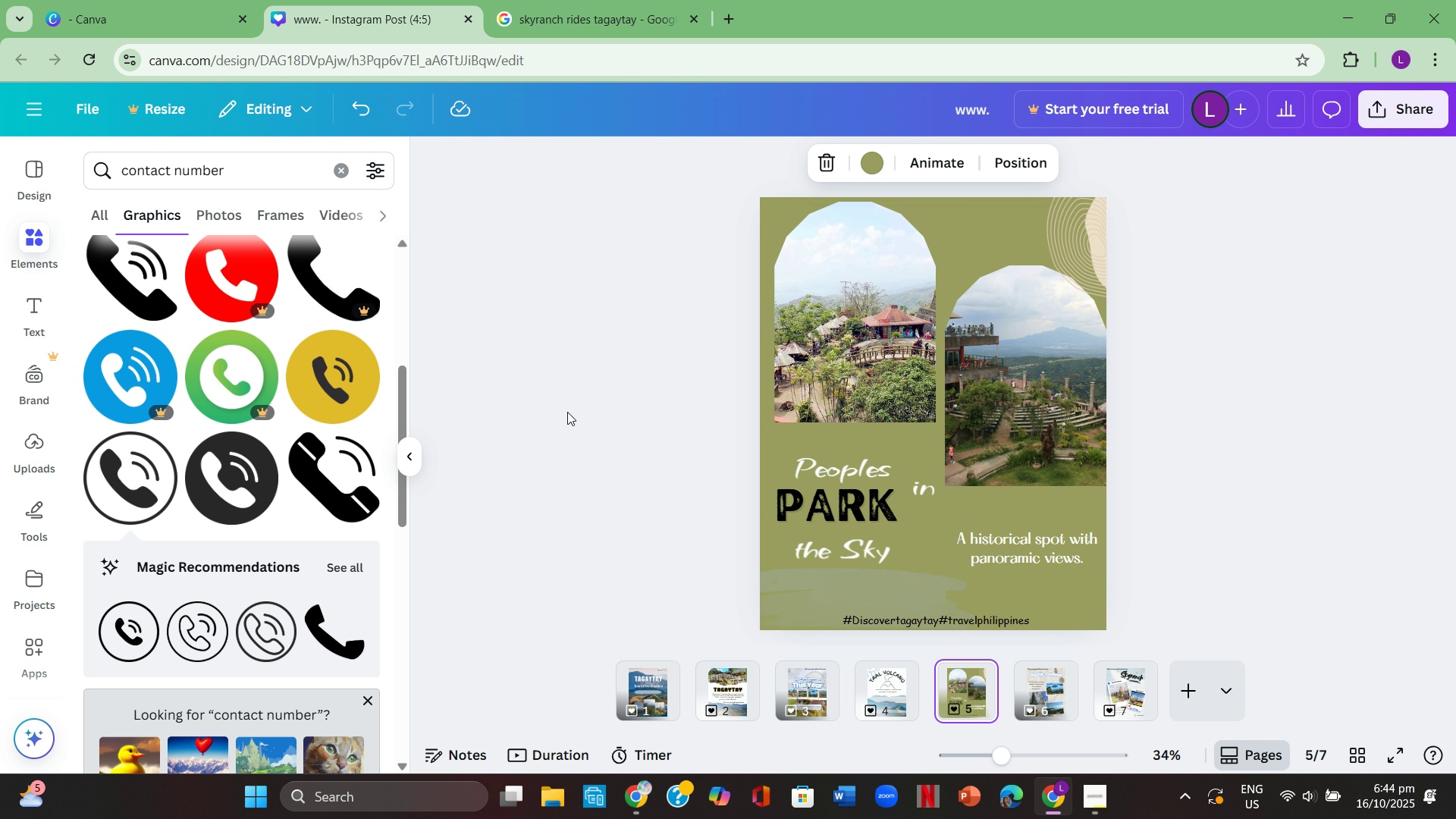 
key(ArrowRight)
 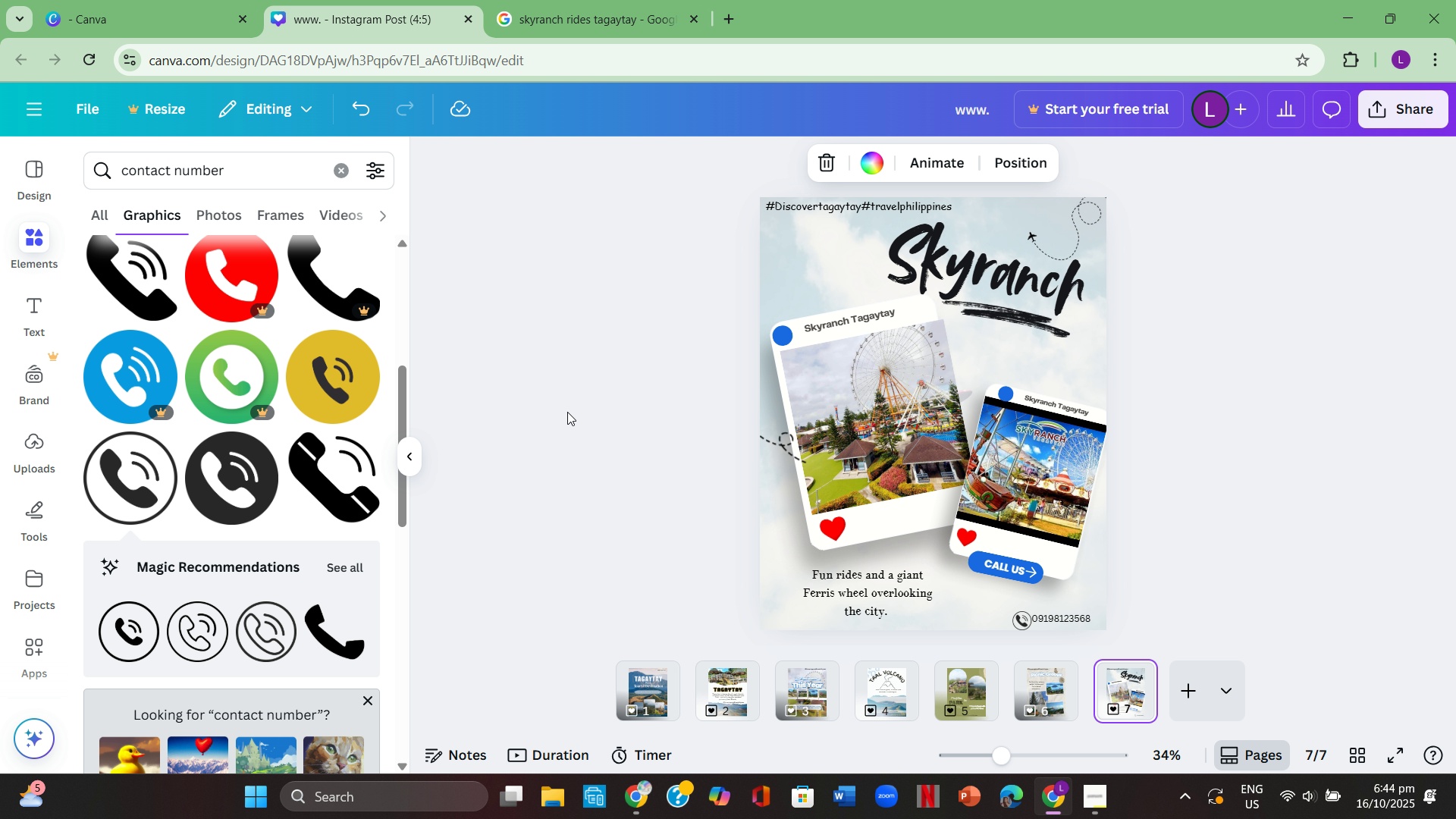 
key(ArrowRight)
 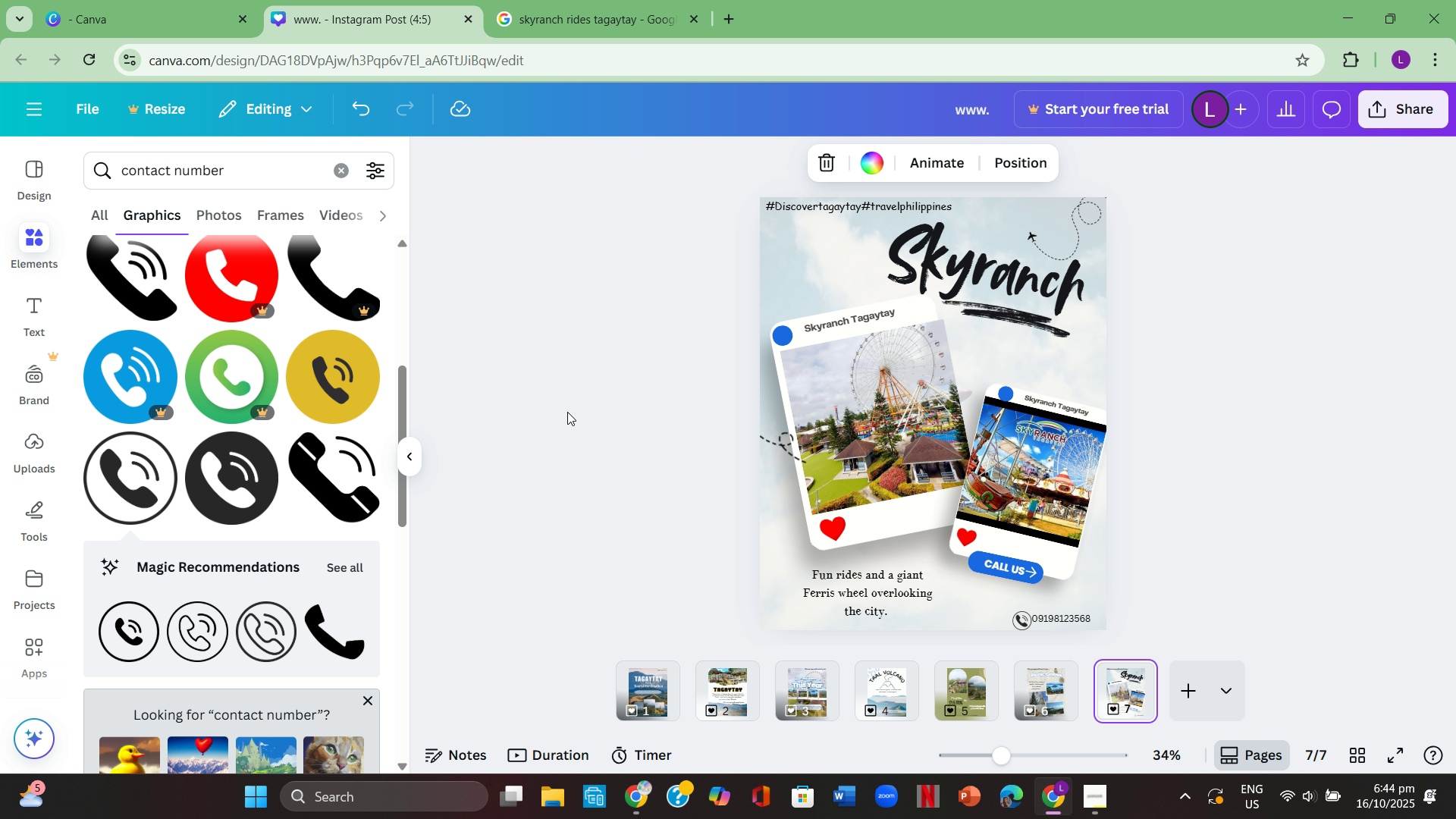 
key(ArrowRight)
 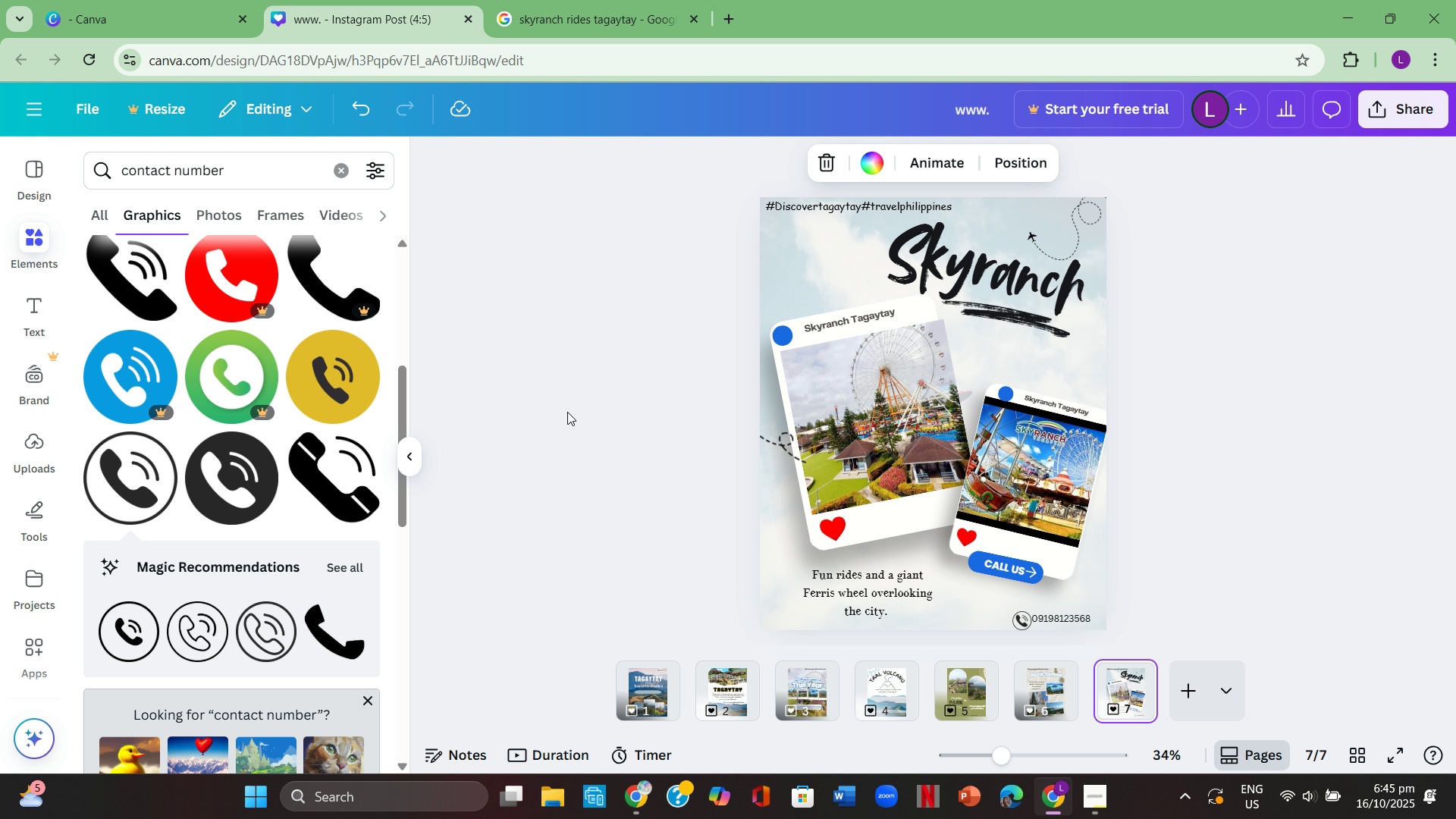 
wait(13.13)
 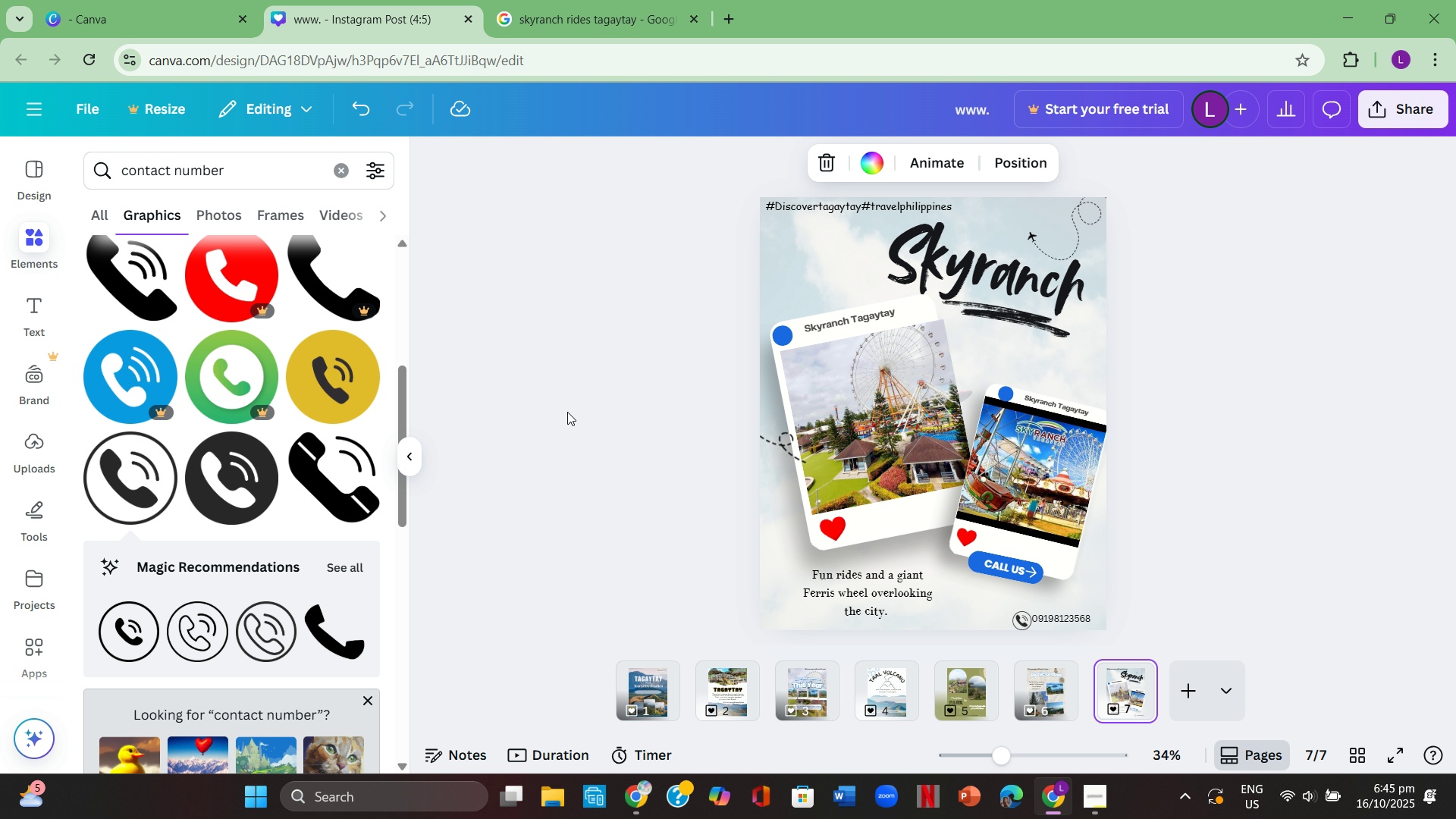 
left_click([1191, 684])
 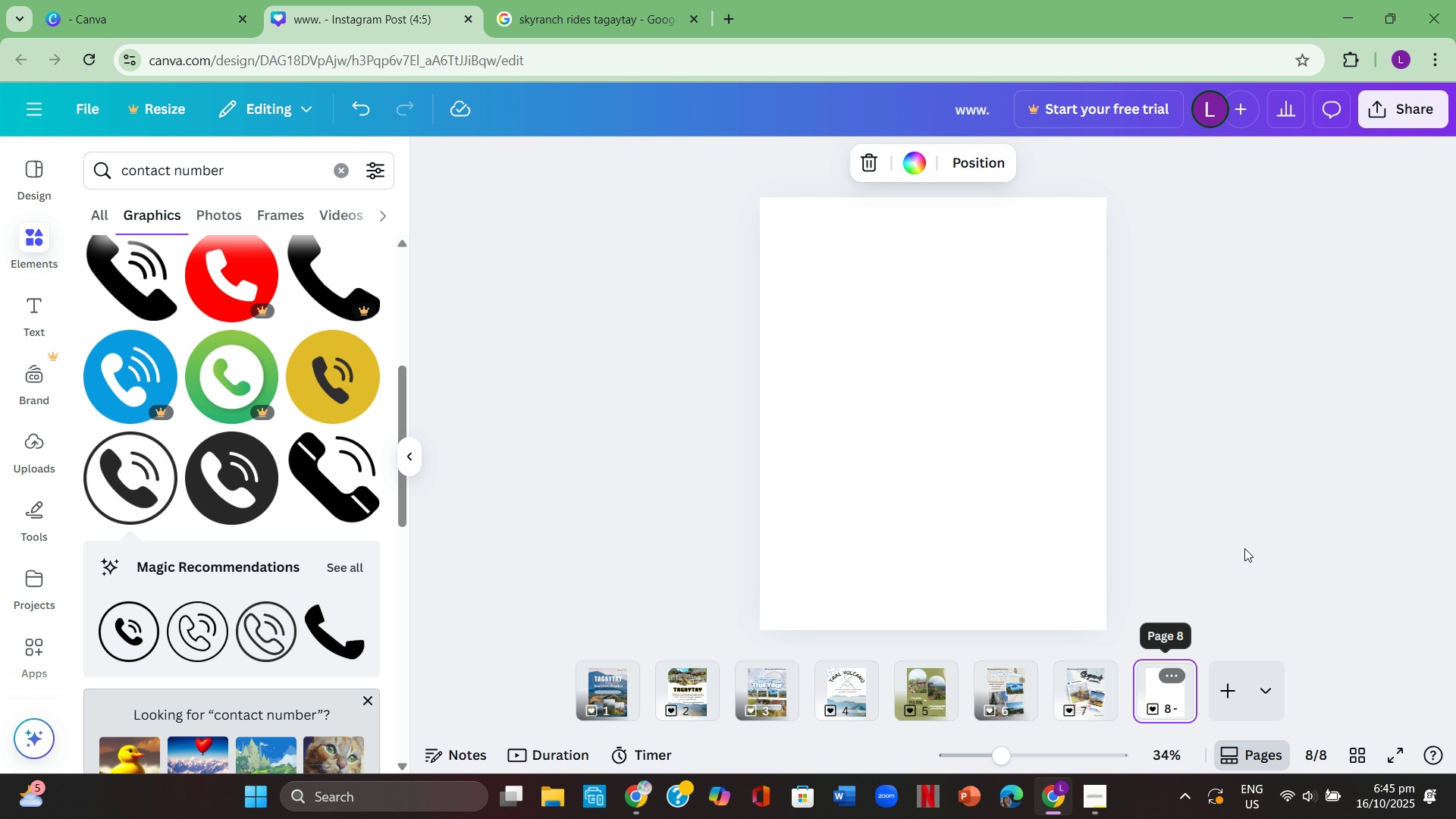 
left_click([1243, 532])
 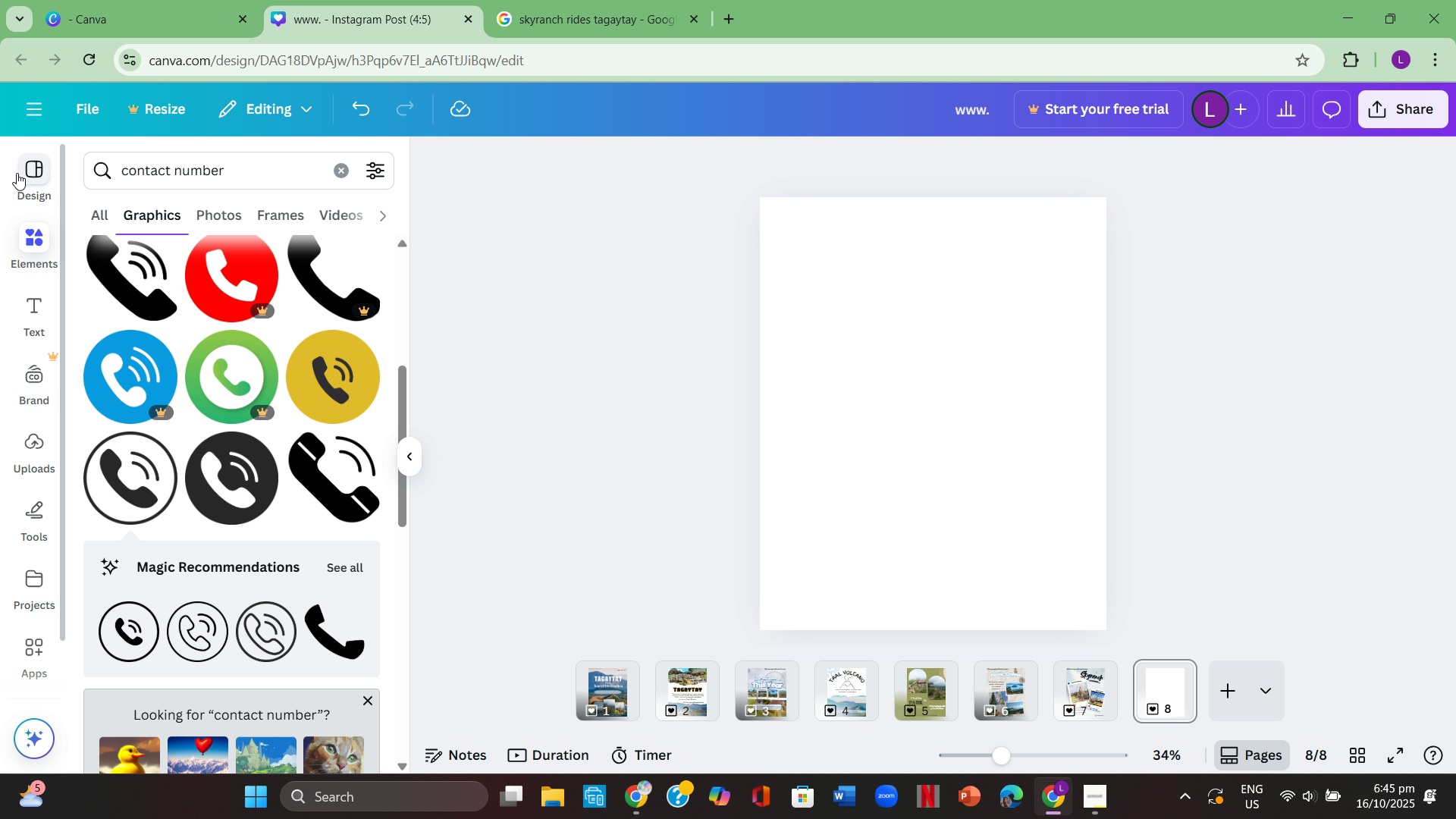 
left_click([17, 173])
 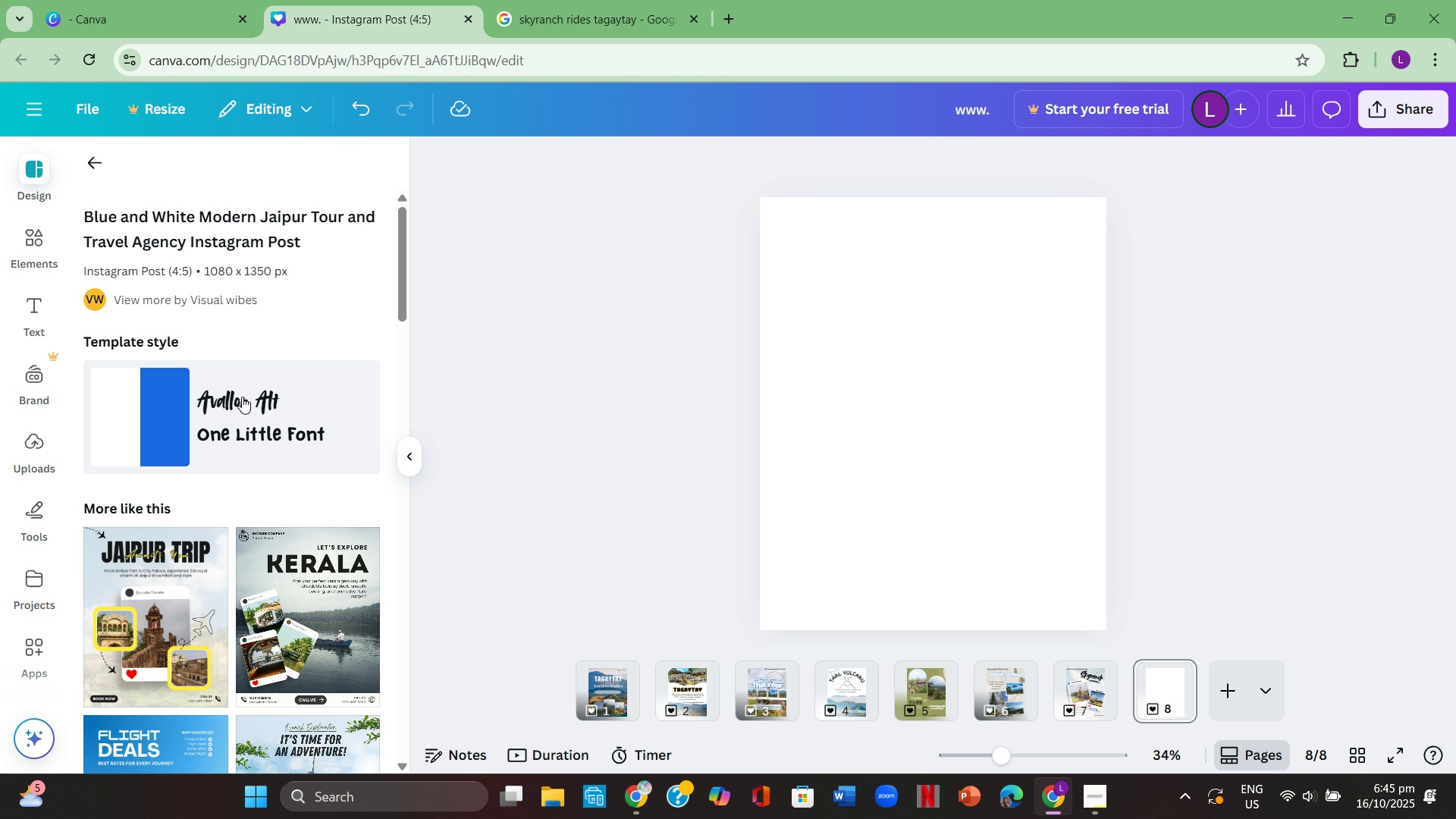 
scroll: coordinate [241, 365], scroll_direction: down, amount: 5.0
 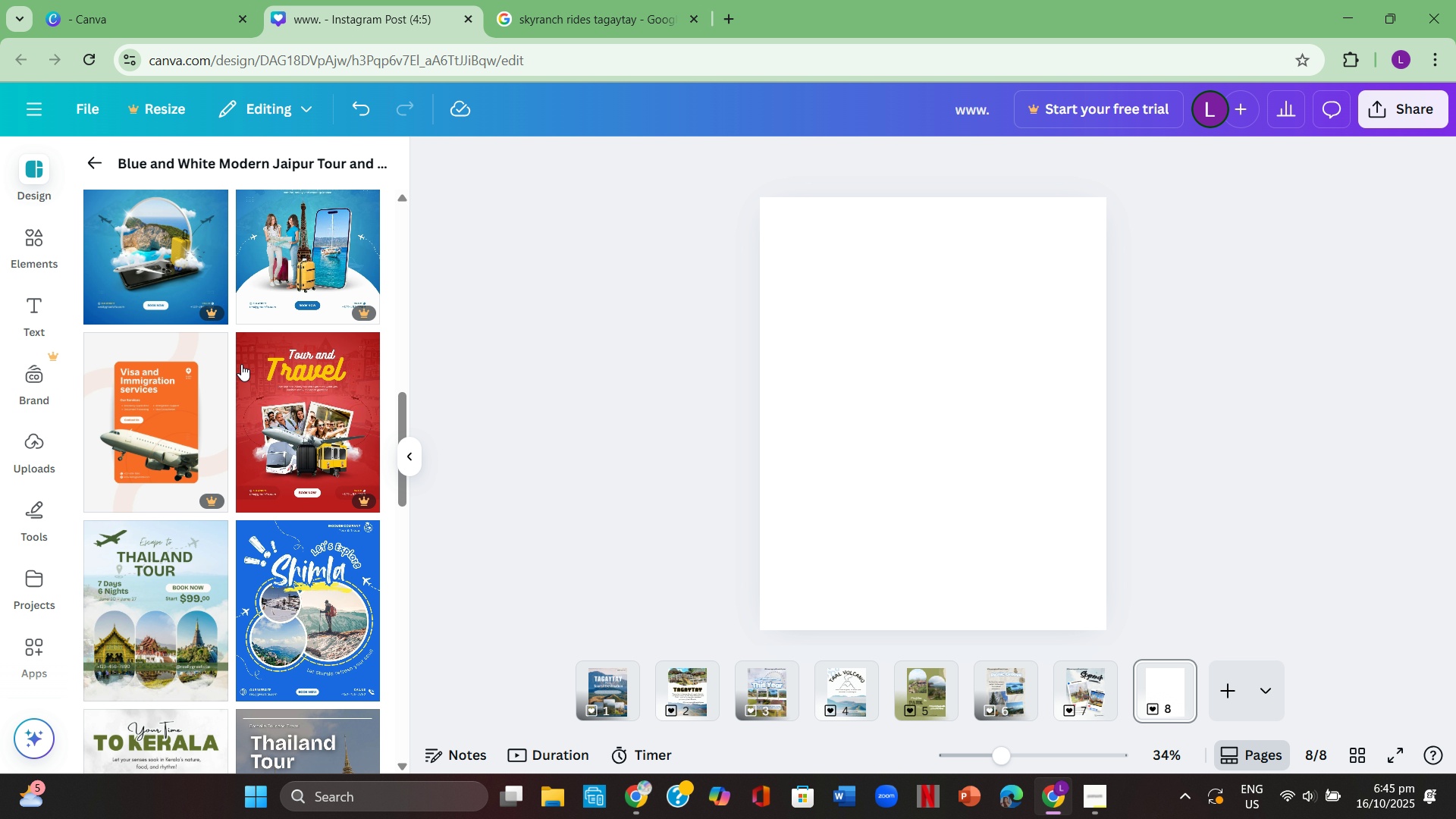 
scroll: coordinate [271, 378], scroll_direction: down, amount: 6.0
 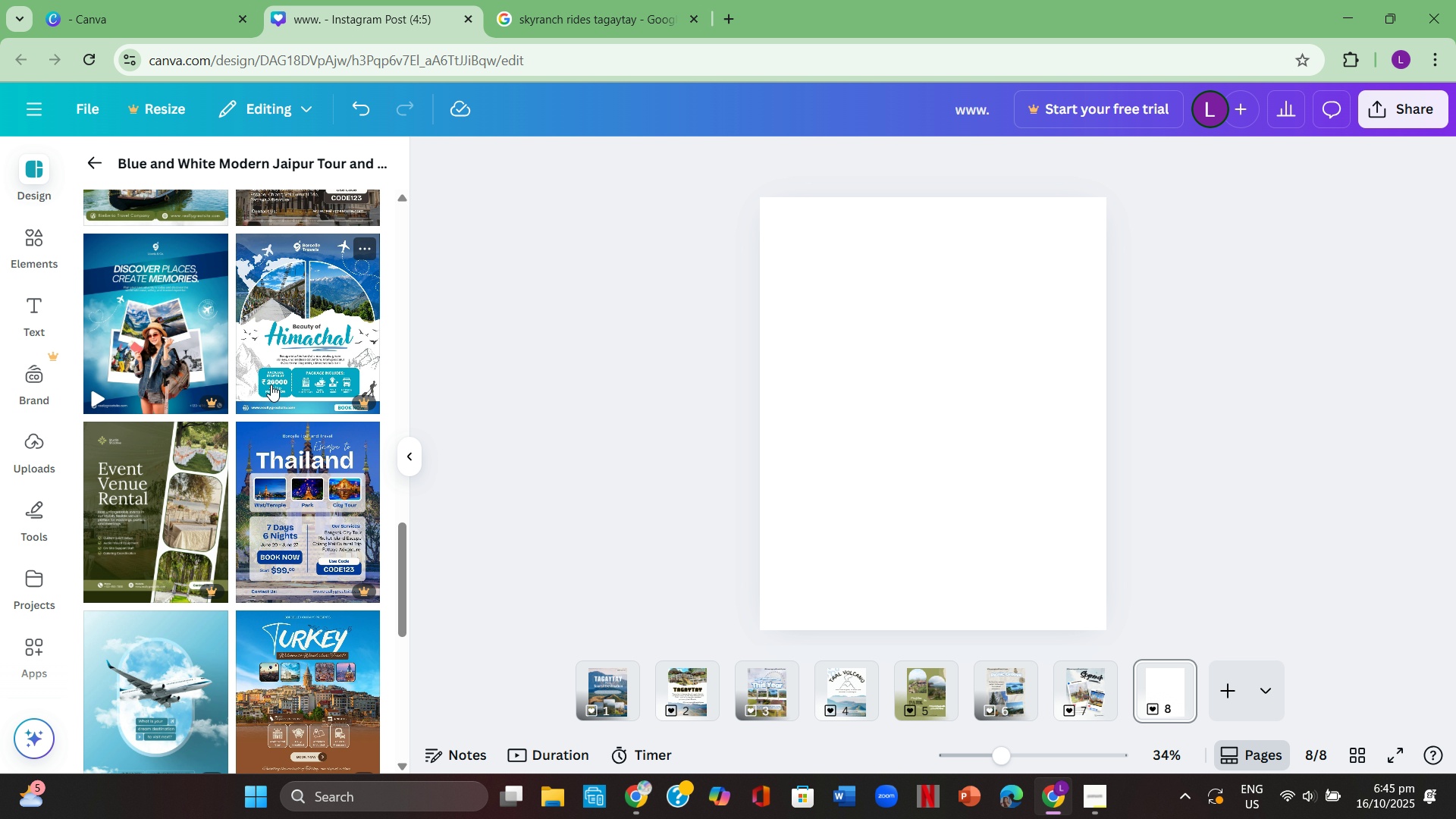 
scroll: coordinate [271, 387], scroll_direction: down, amount: 2.0
 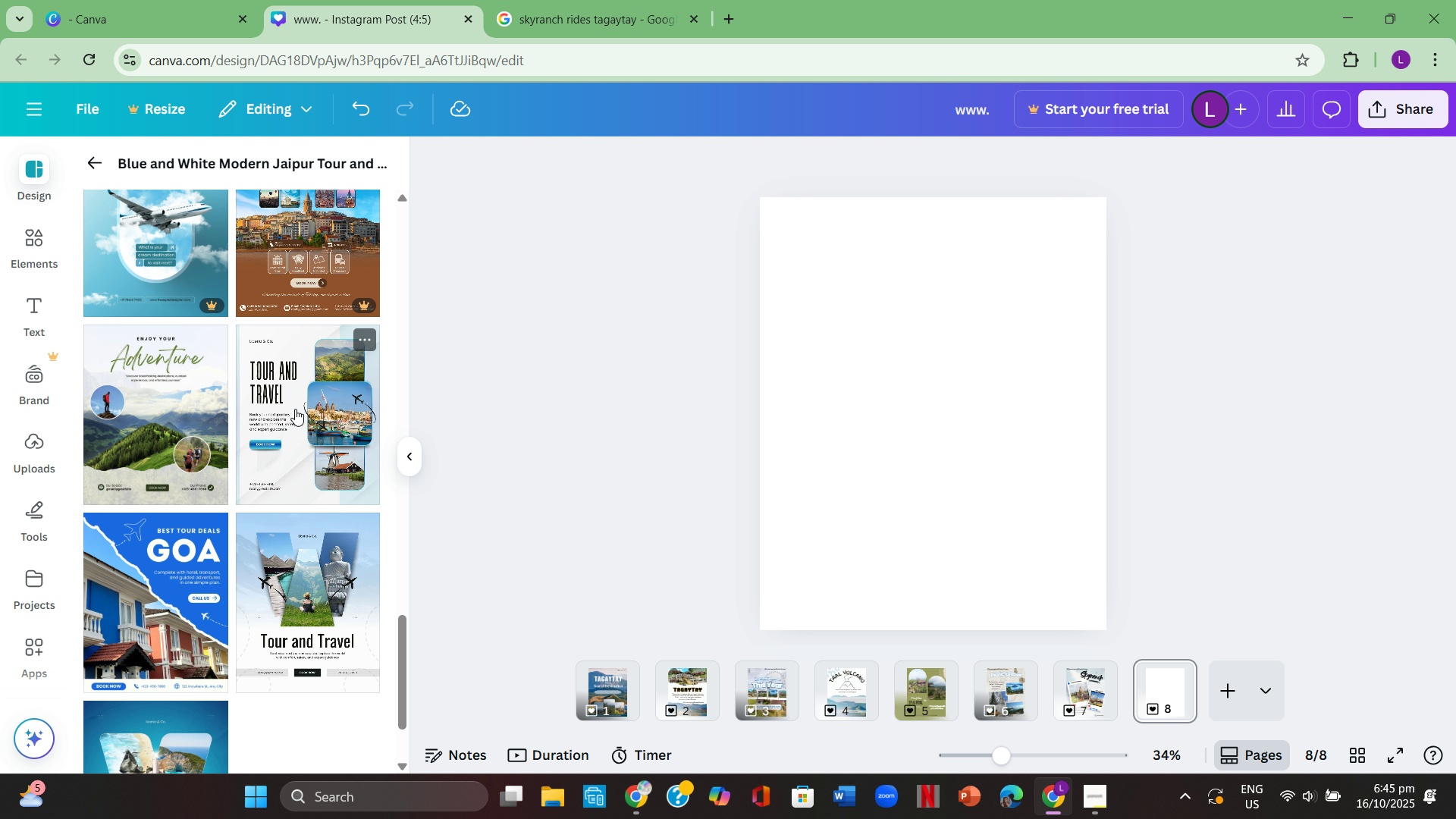 
left_click([314, 592])
 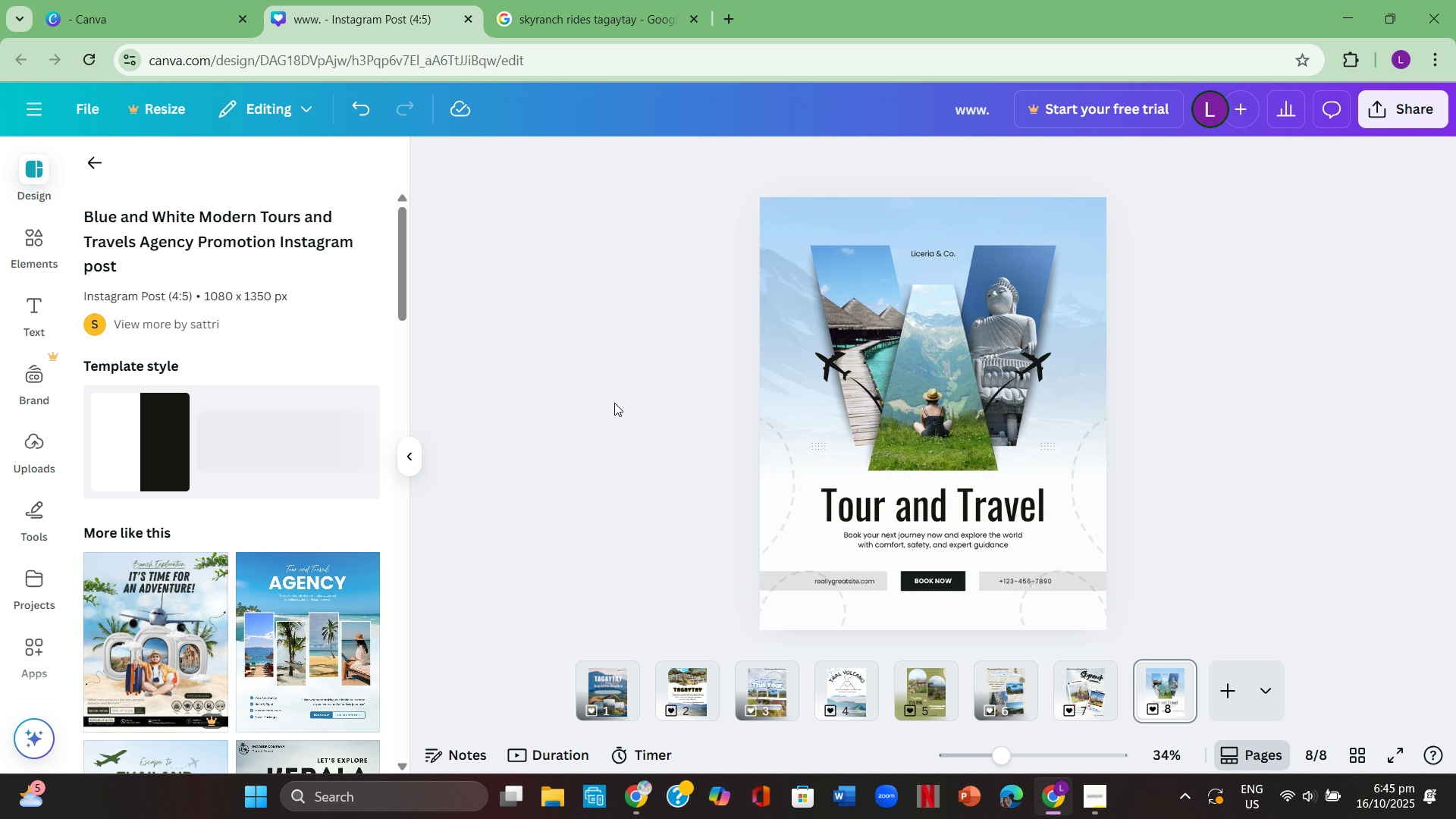 
left_click([934, 390])
 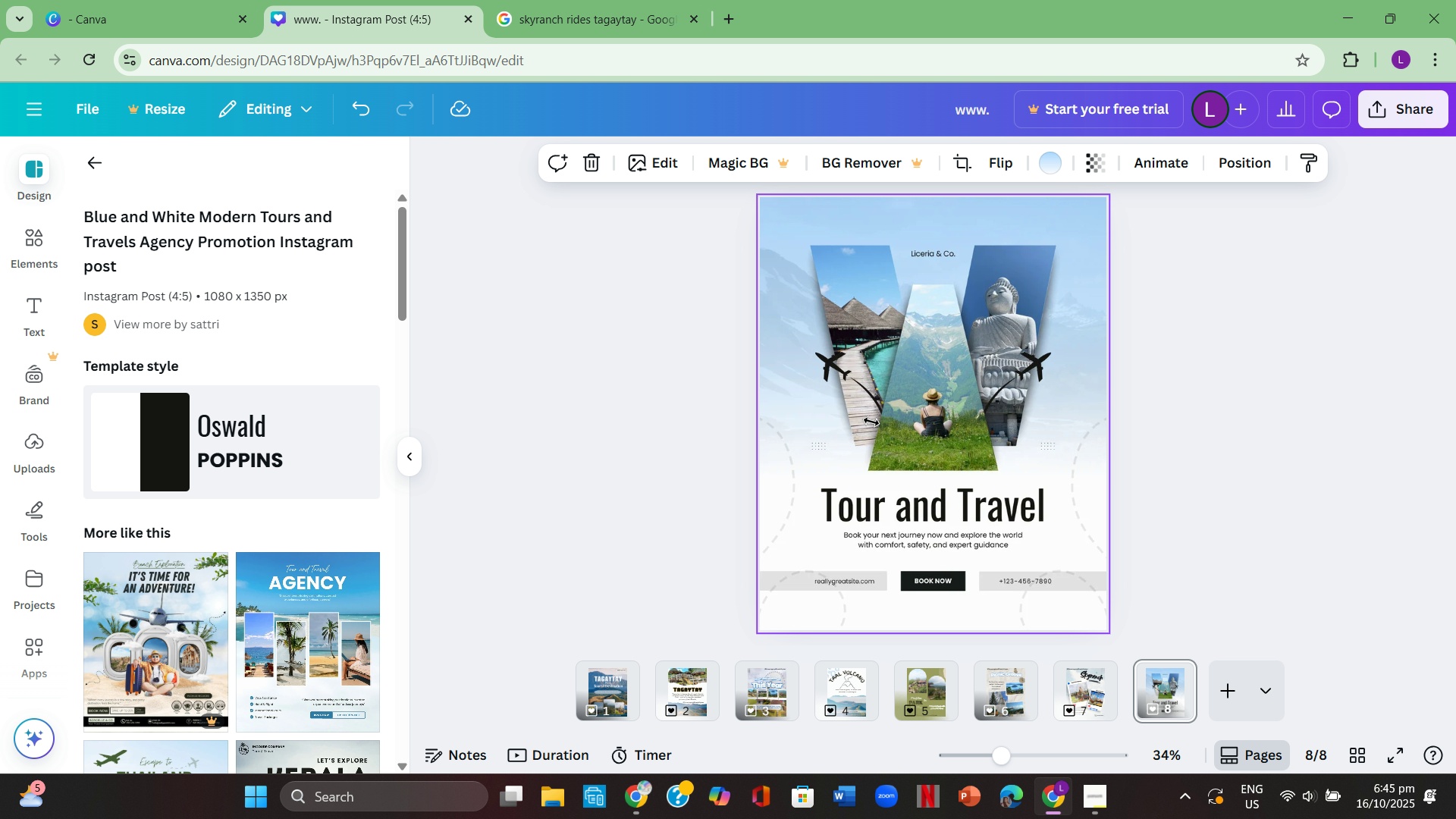 
left_click([872, 422])
 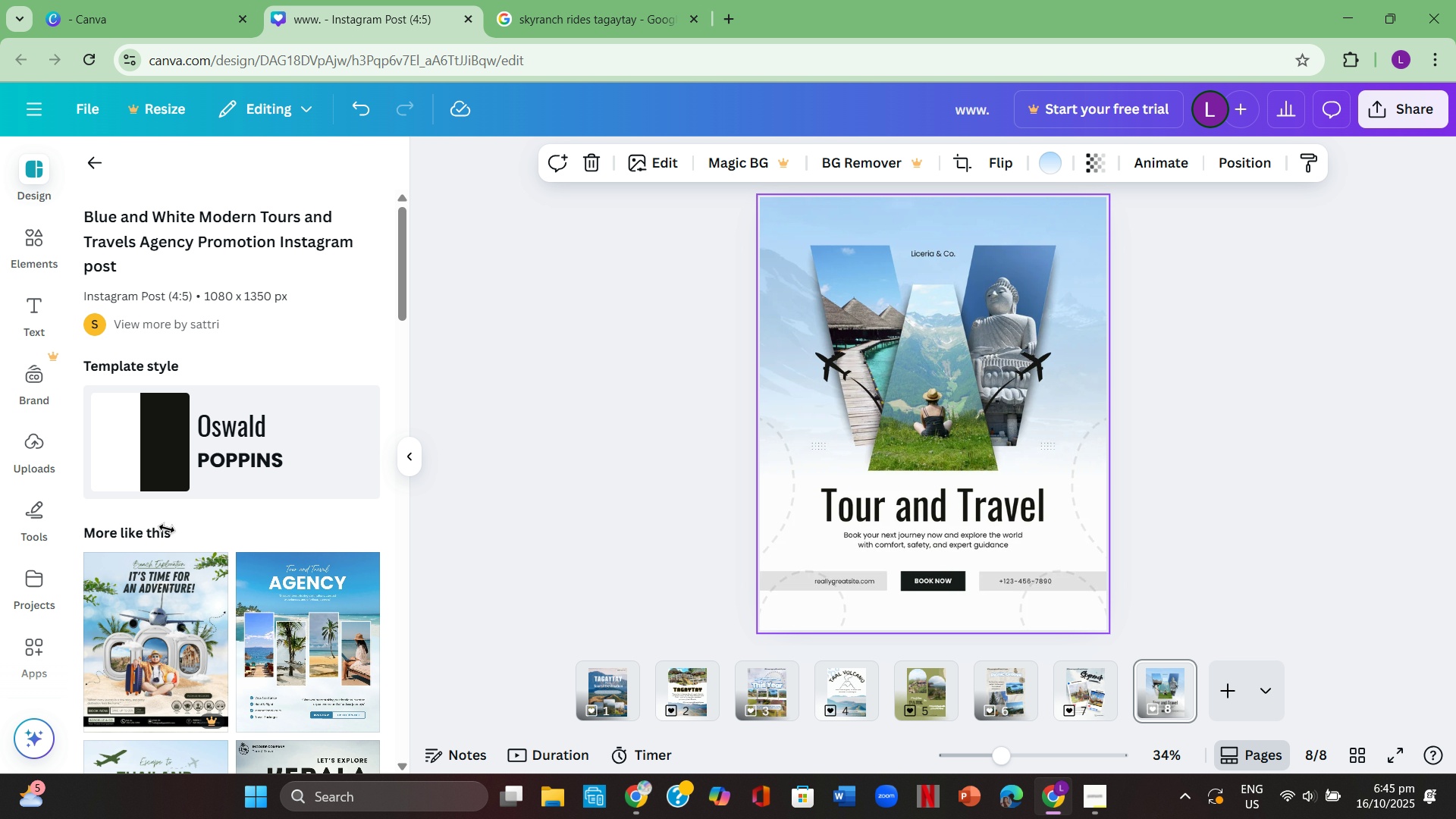 
scroll: coordinate [310, 627], scroll_direction: down, amount: 5.0
 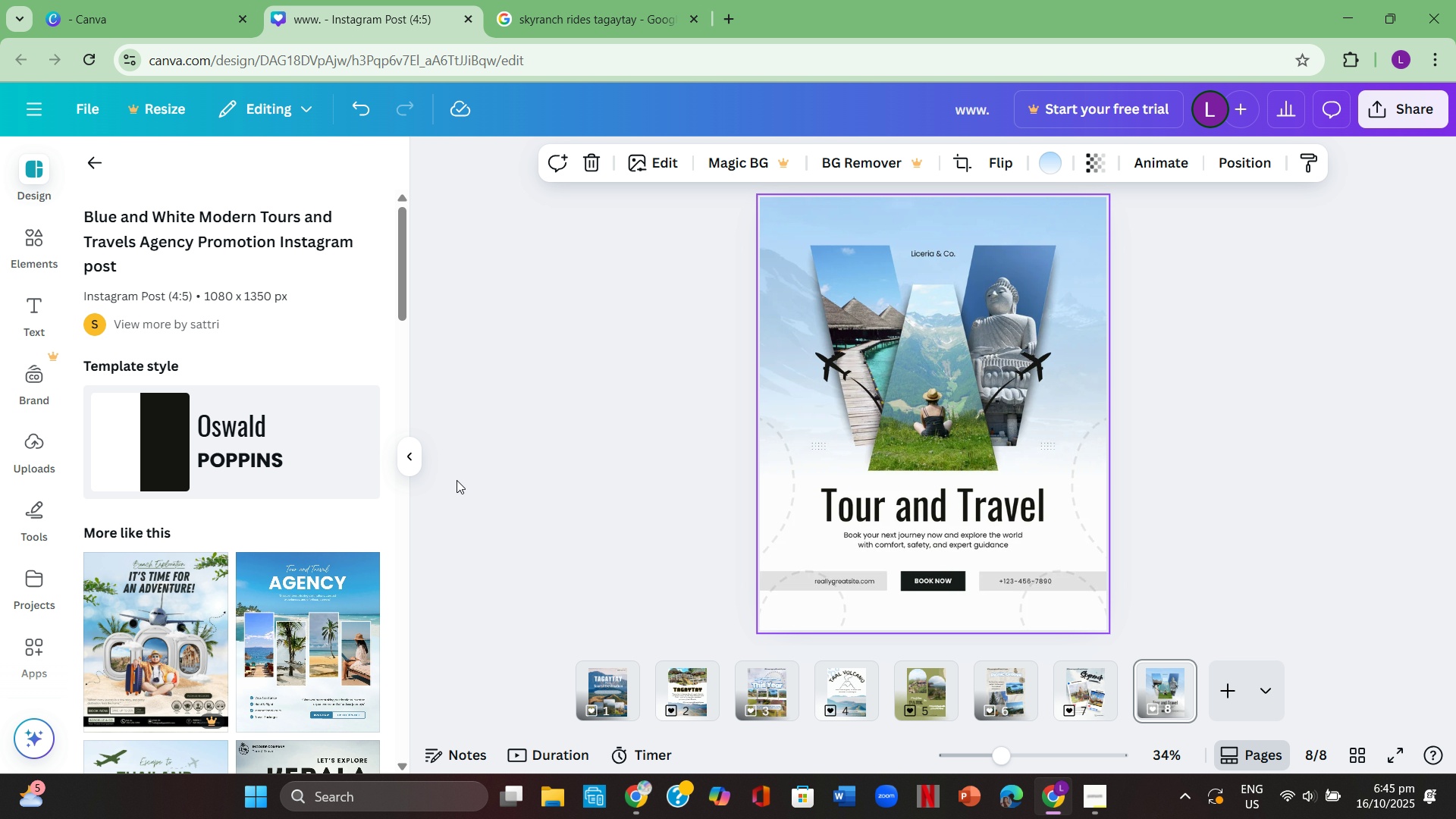 
left_click([457, 480])
 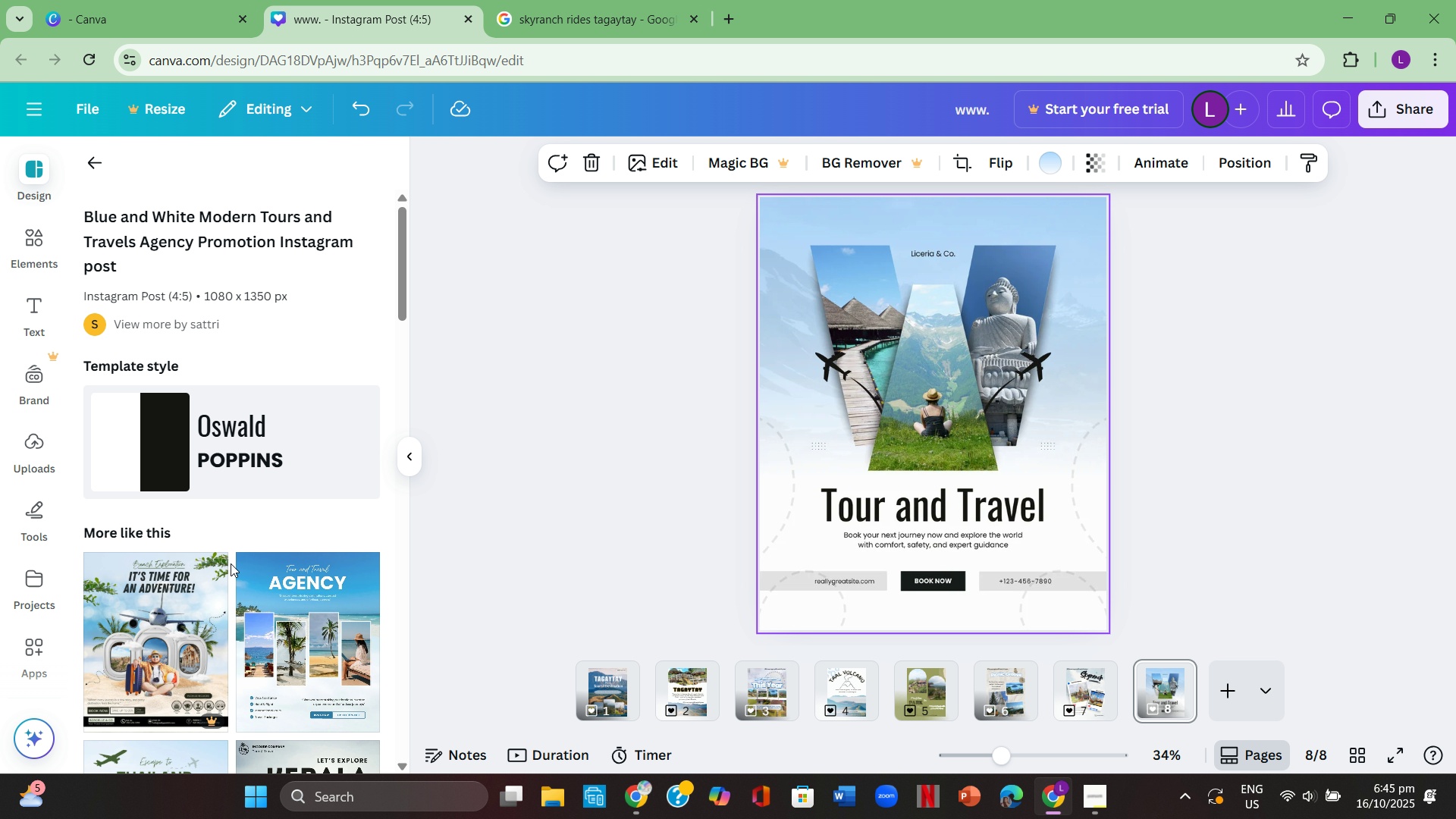 
scroll: coordinate [202, 558], scroll_direction: down, amount: 8.0
 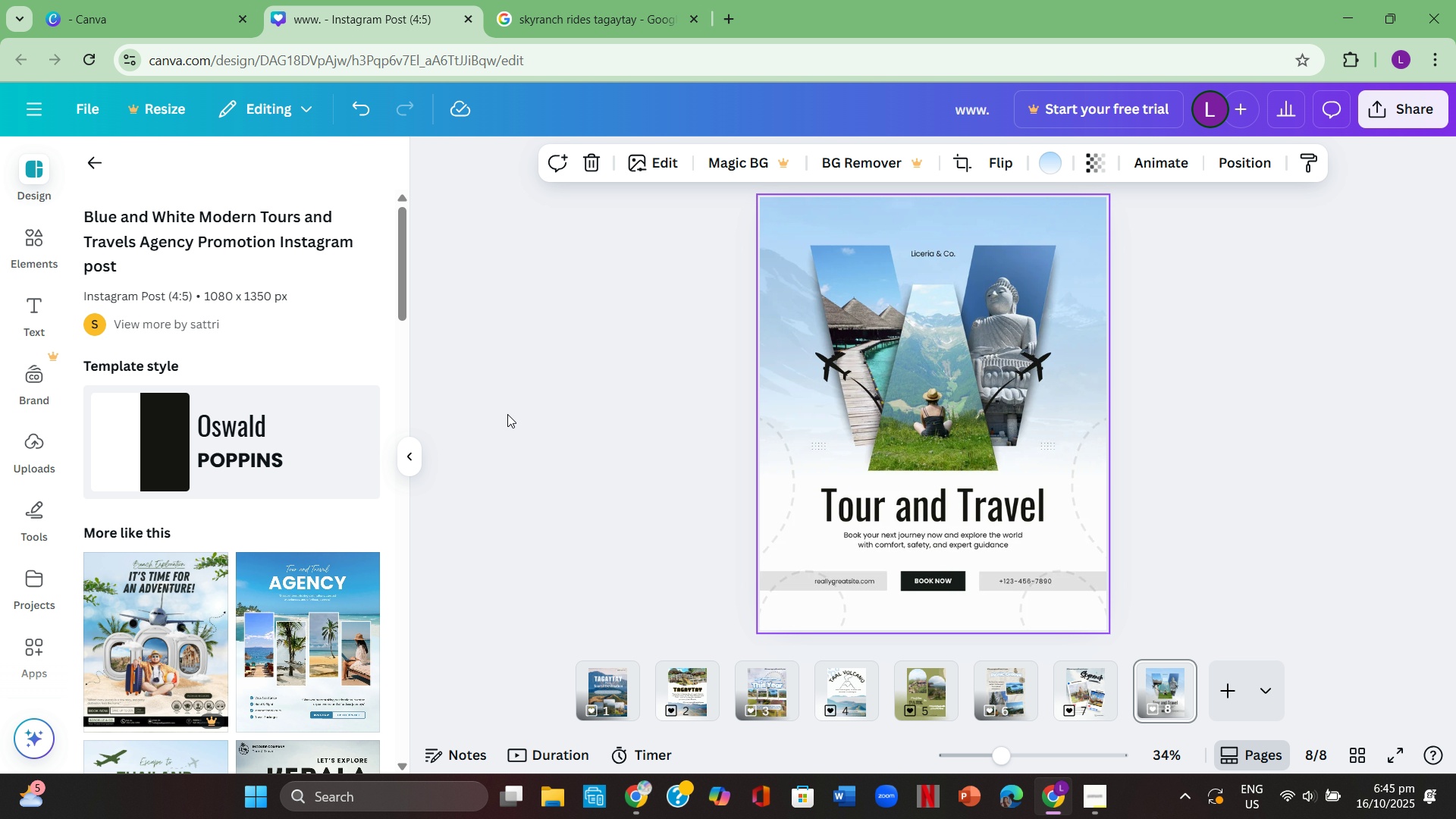 
left_click([508, 414])
 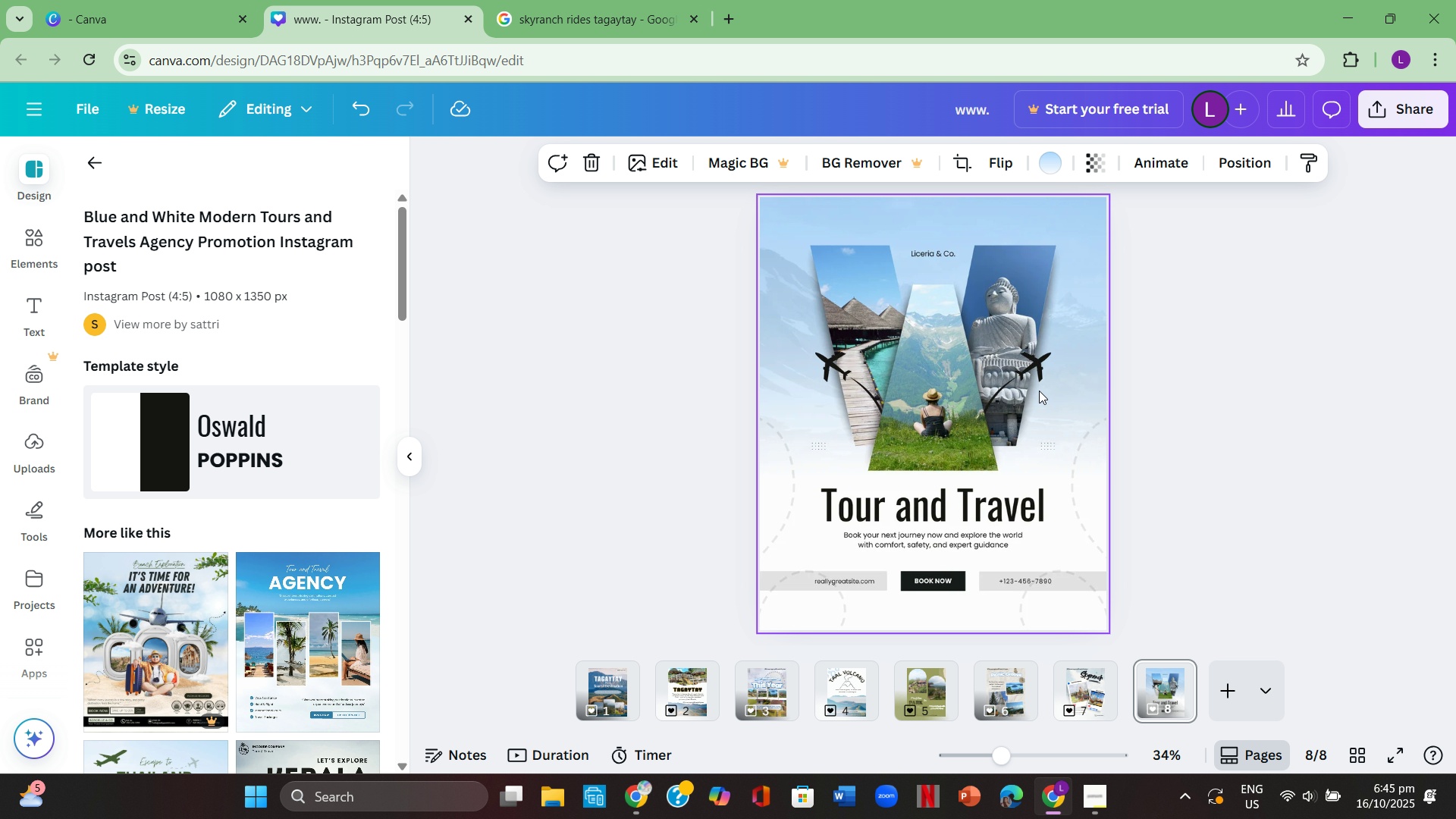 
left_click([1039, 391])
 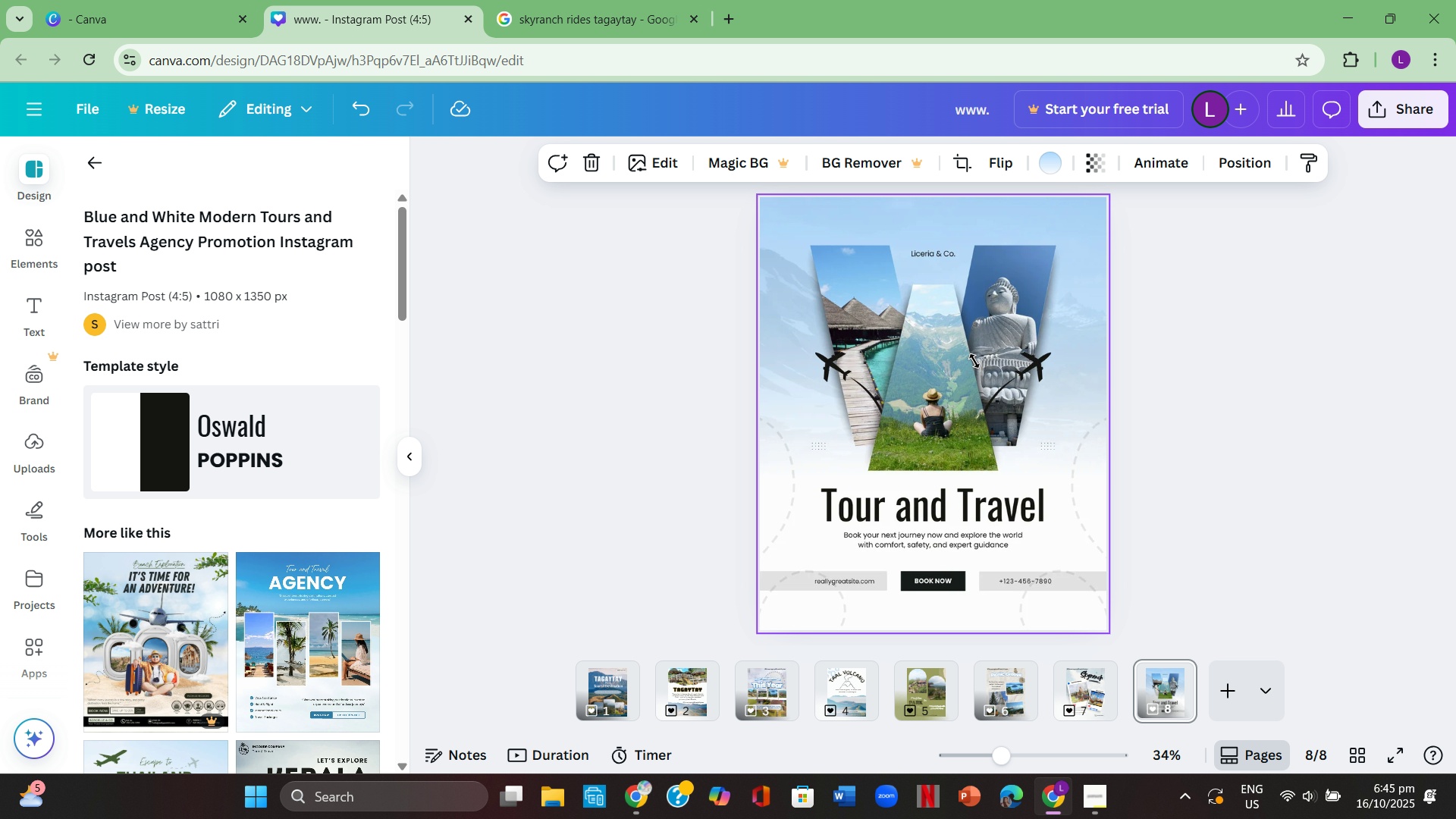 
left_click([987, 346])
 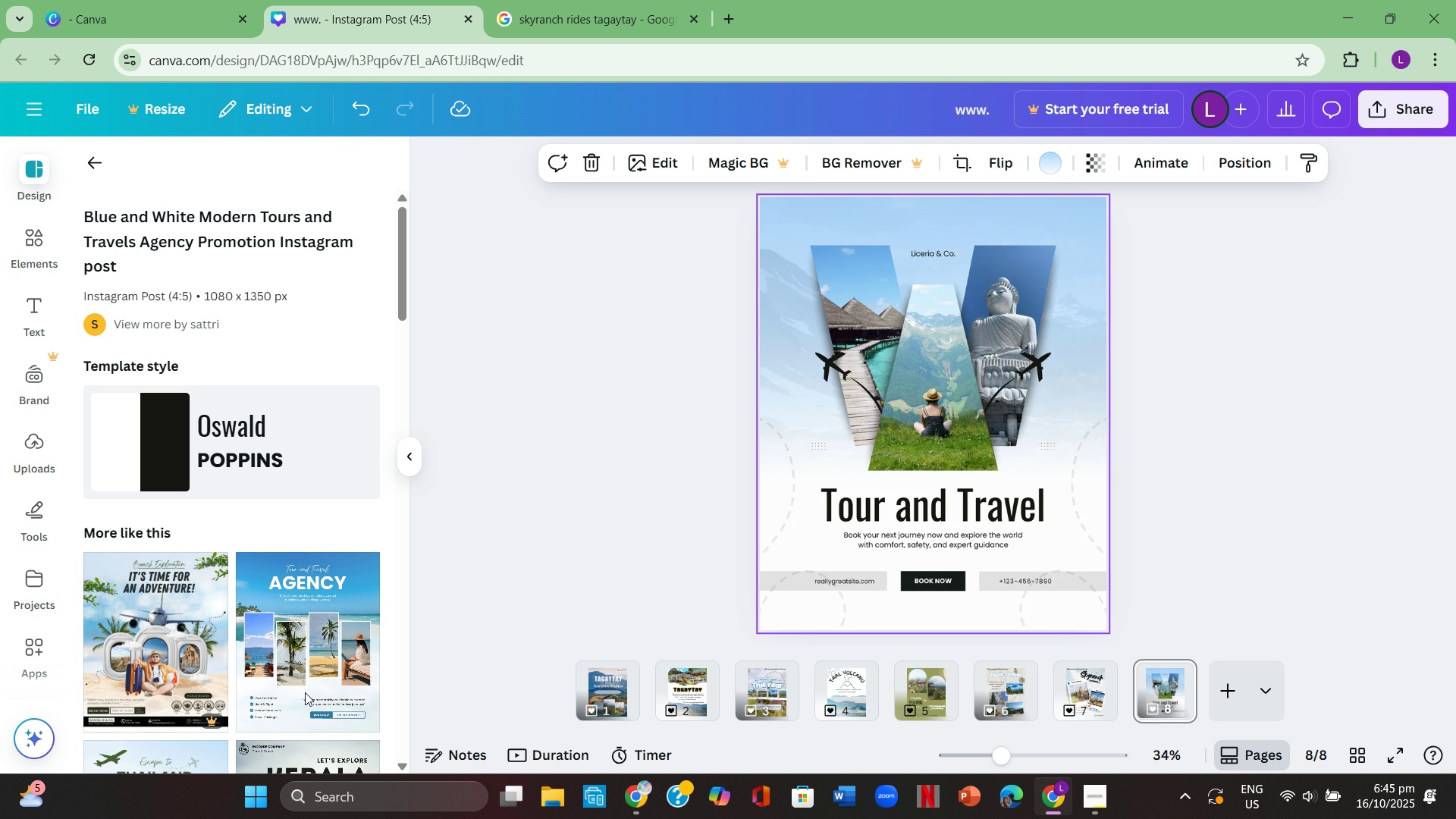 
scroll: coordinate [248, 675], scroll_direction: down, amount: 5.0
 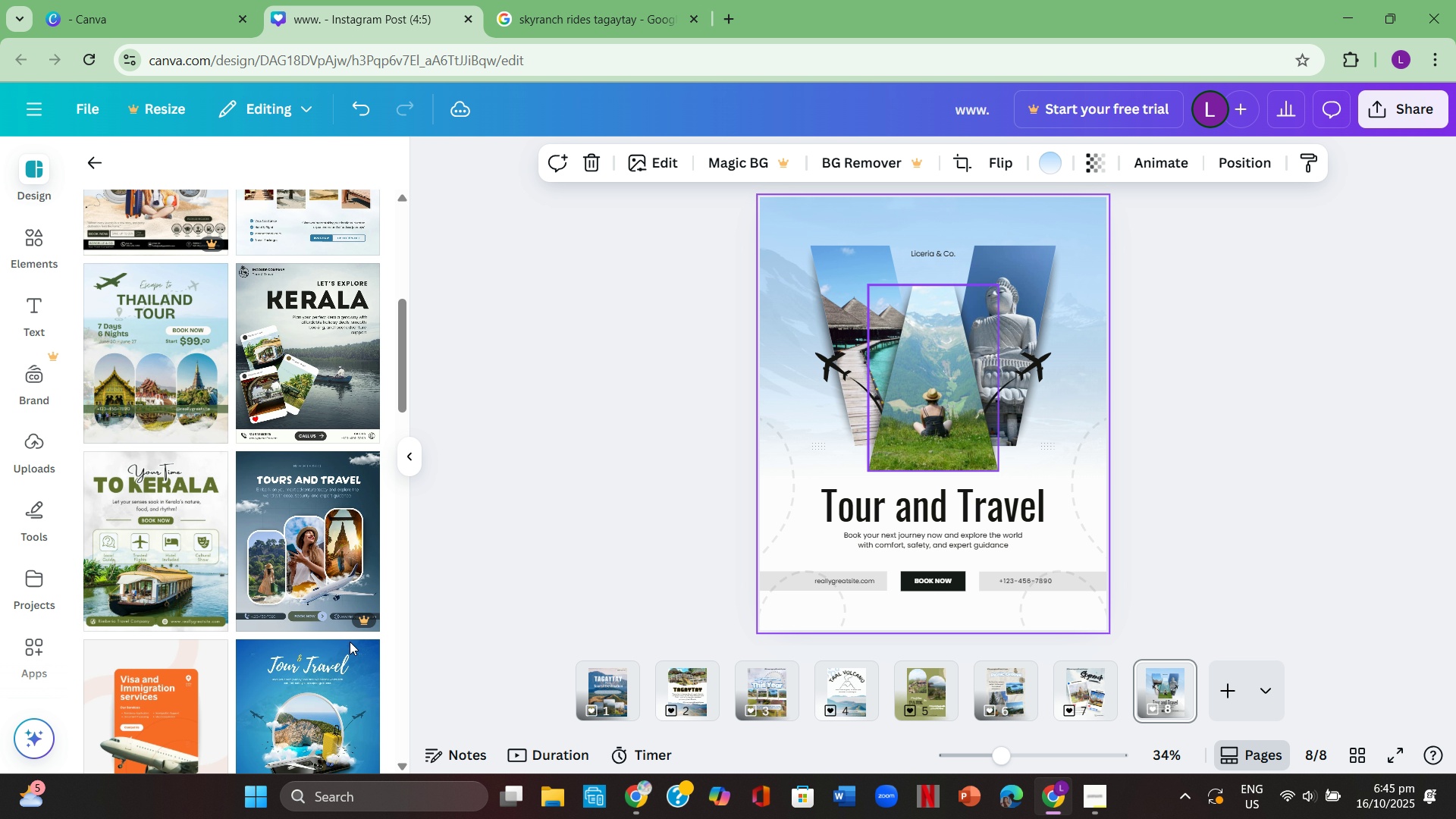 
double_click([350, 642])
 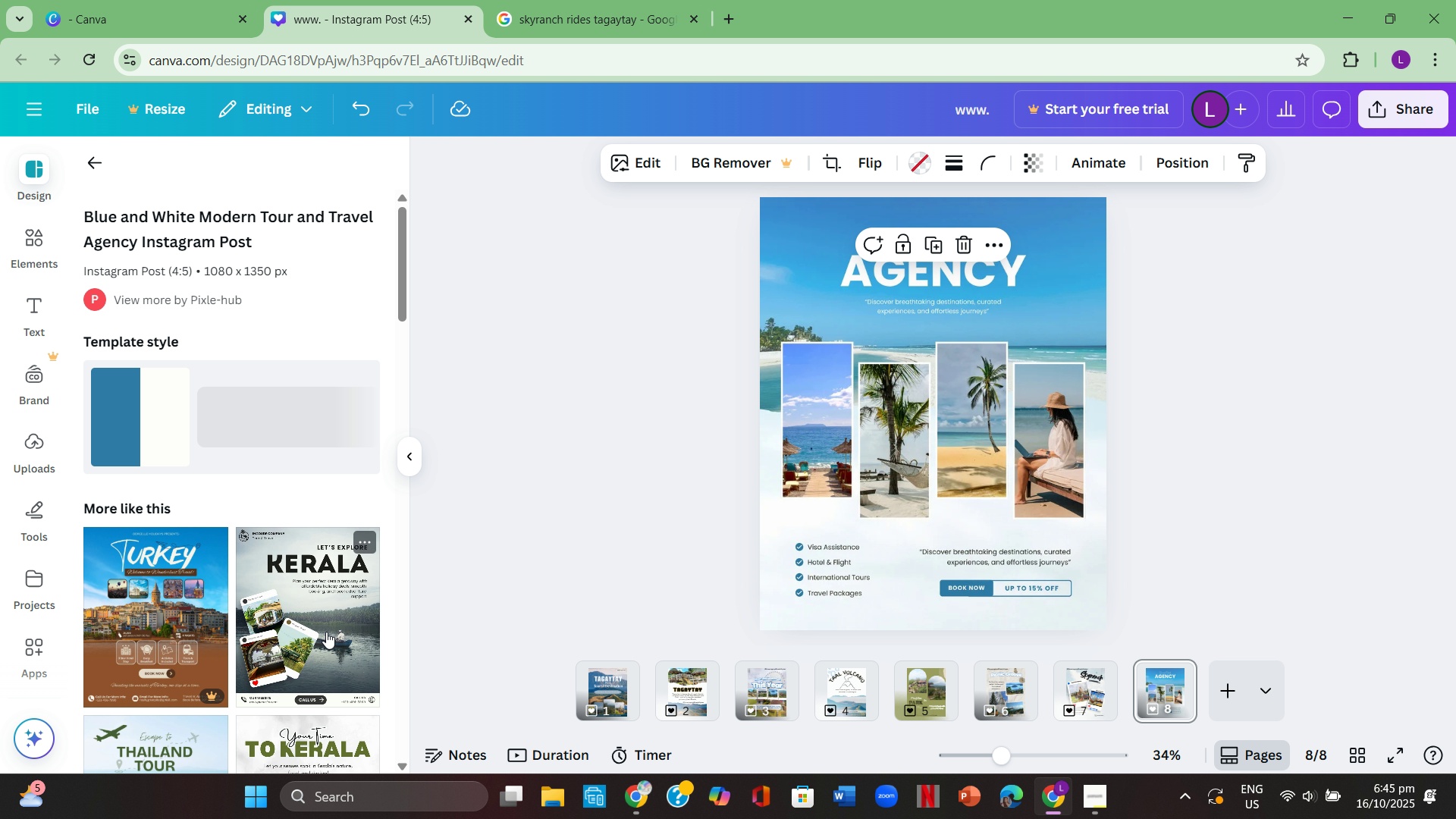 
scroll: coordinate [323, 624], scroll_direction: down, amount: 11.0
 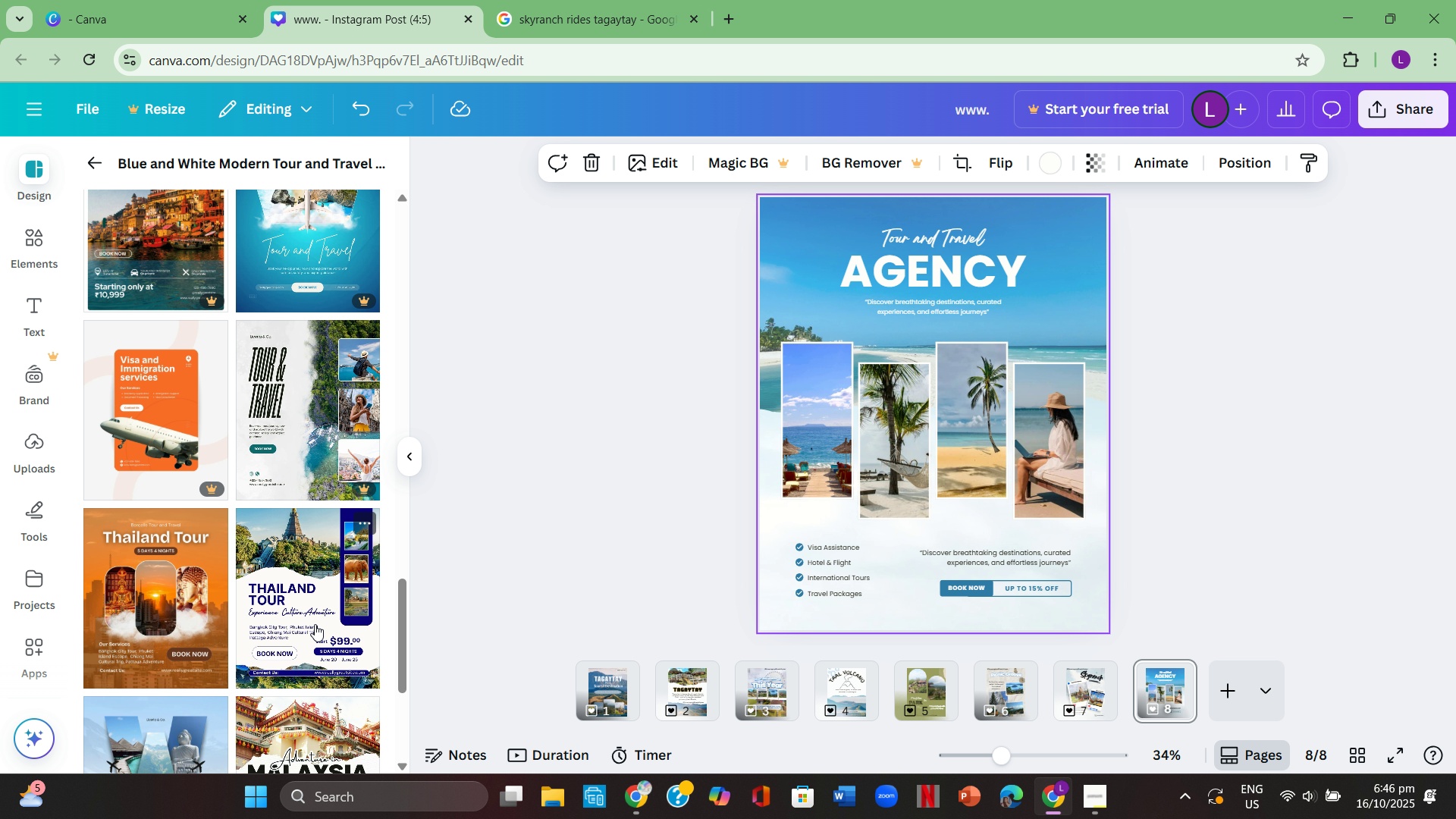 
scroll: coordinate [314, 623], scroll_direction: down, amount: 1.0
 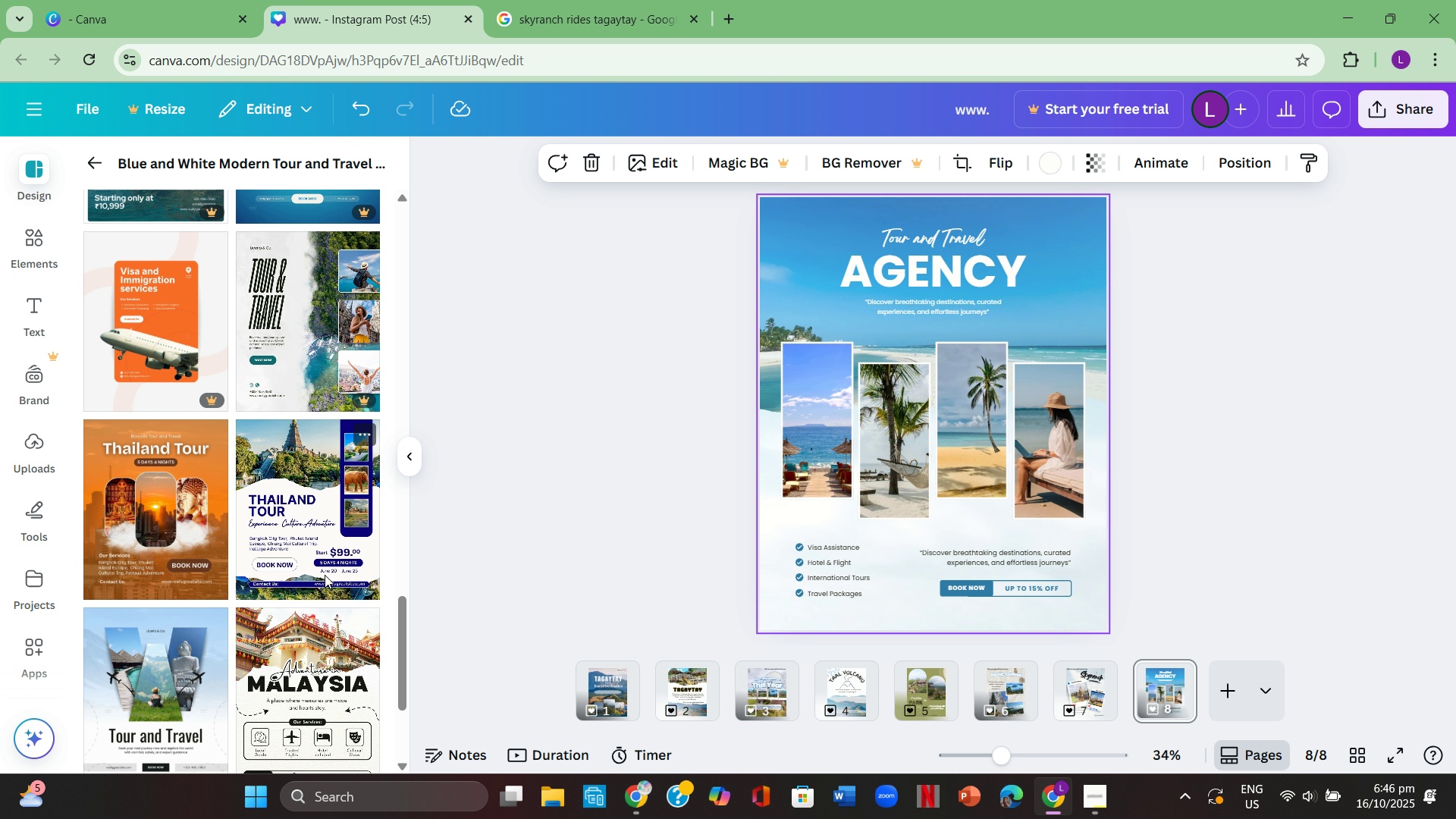 
left_click([325, 575])
 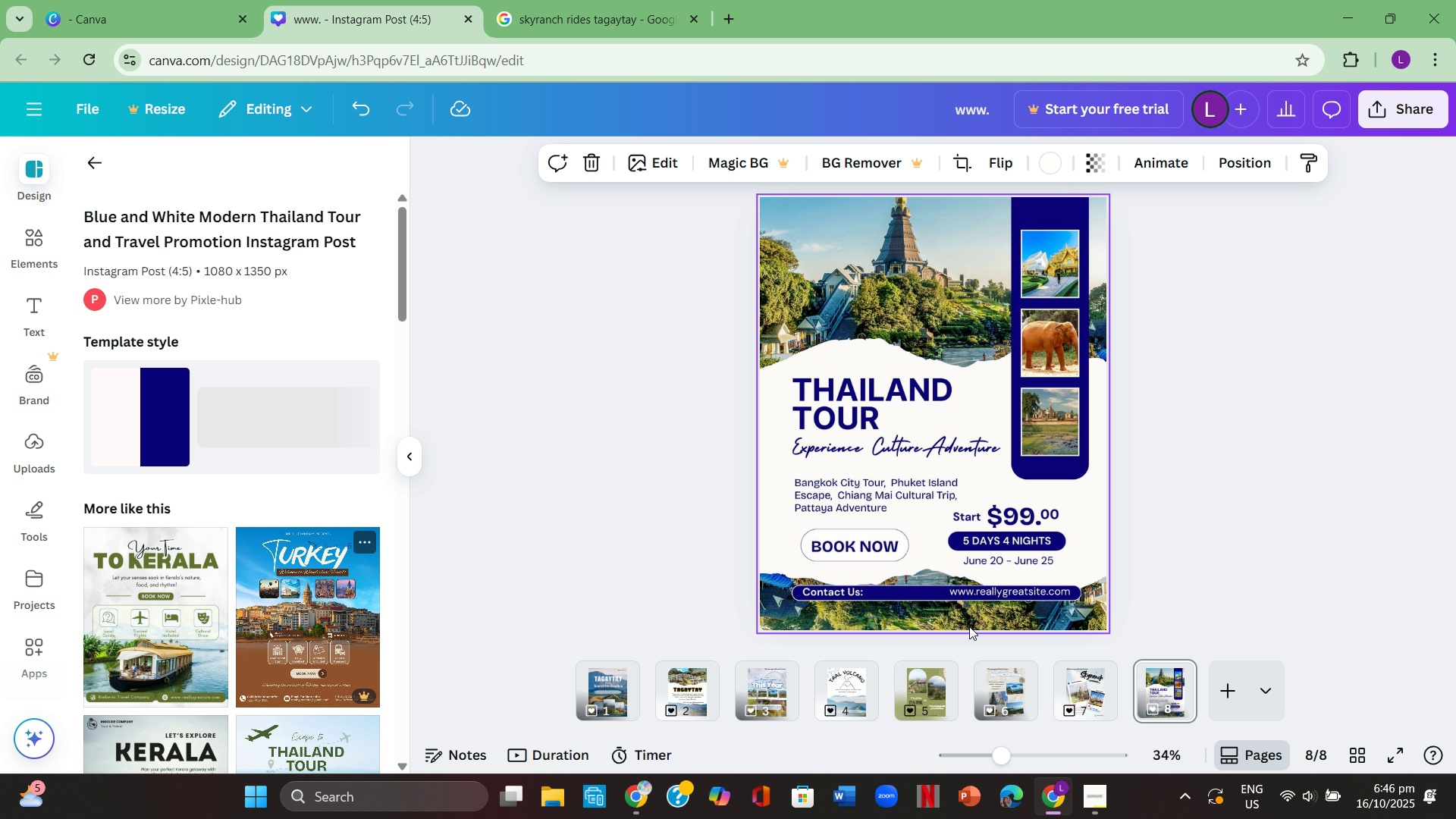 
left_click([1090, 681])
 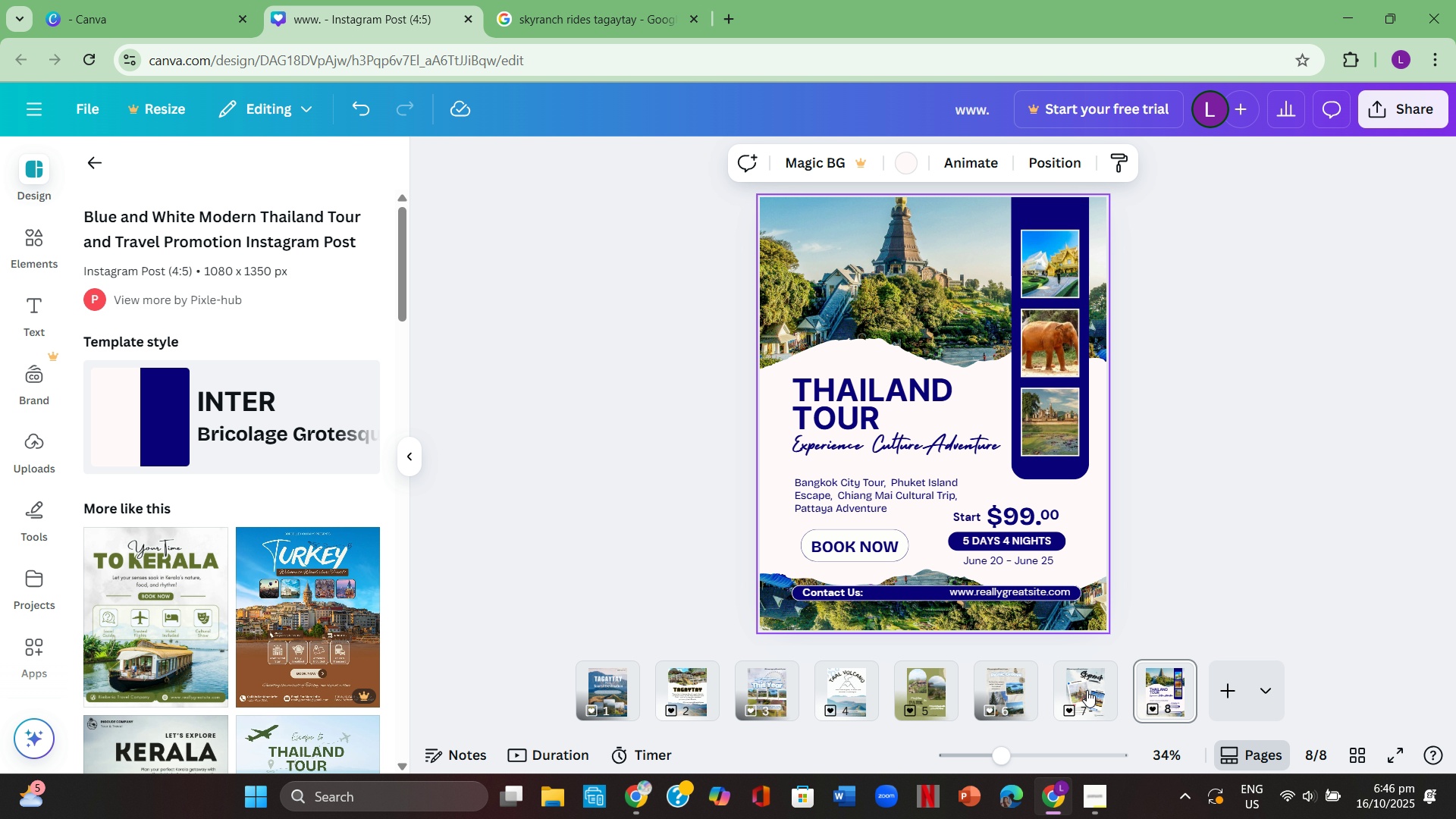 
left_click([1085, 690])
 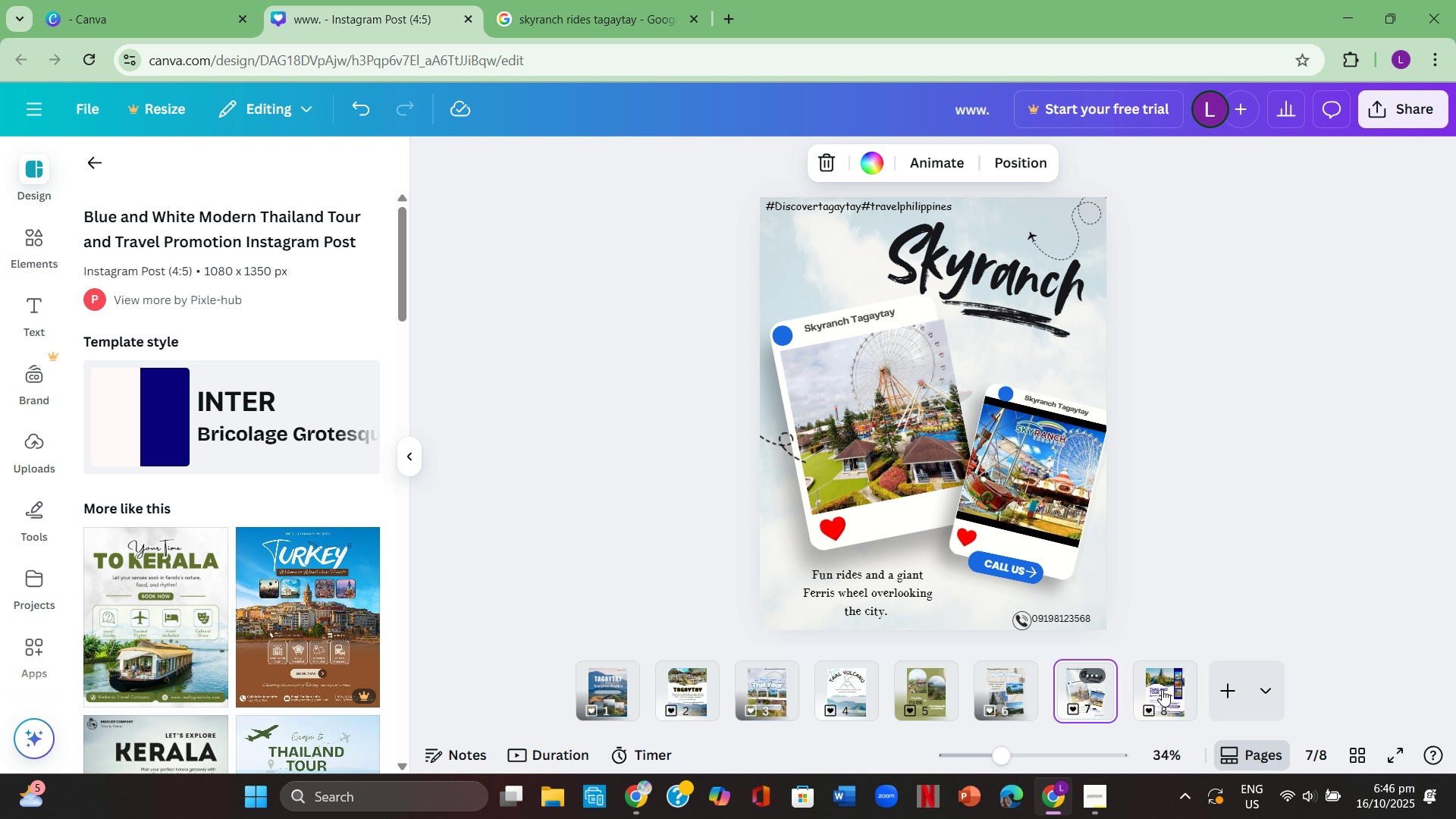 
left_click([1162, 689])
 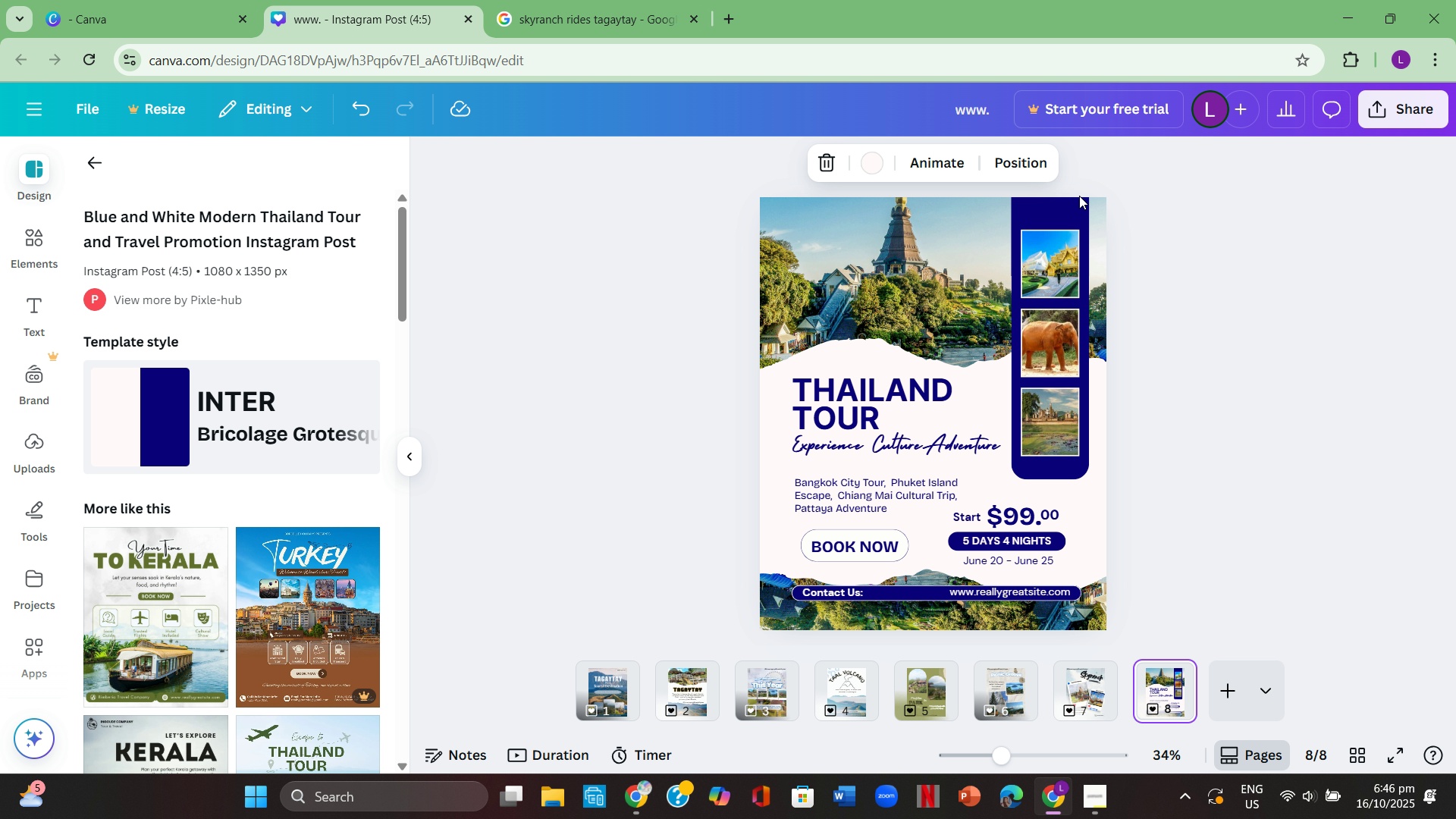 
left_click([1027, 249])
 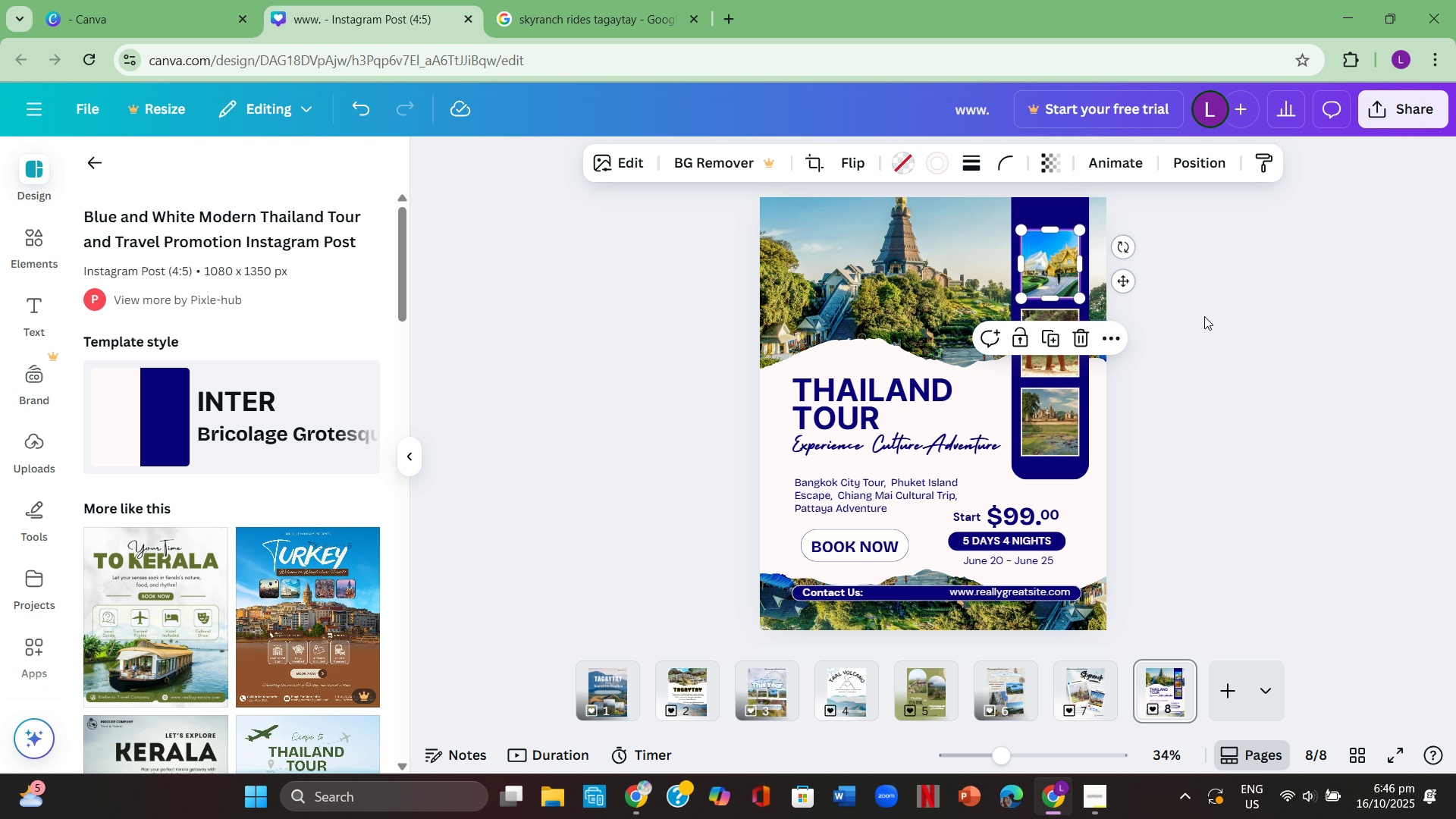 
left_click([1204, 316])
 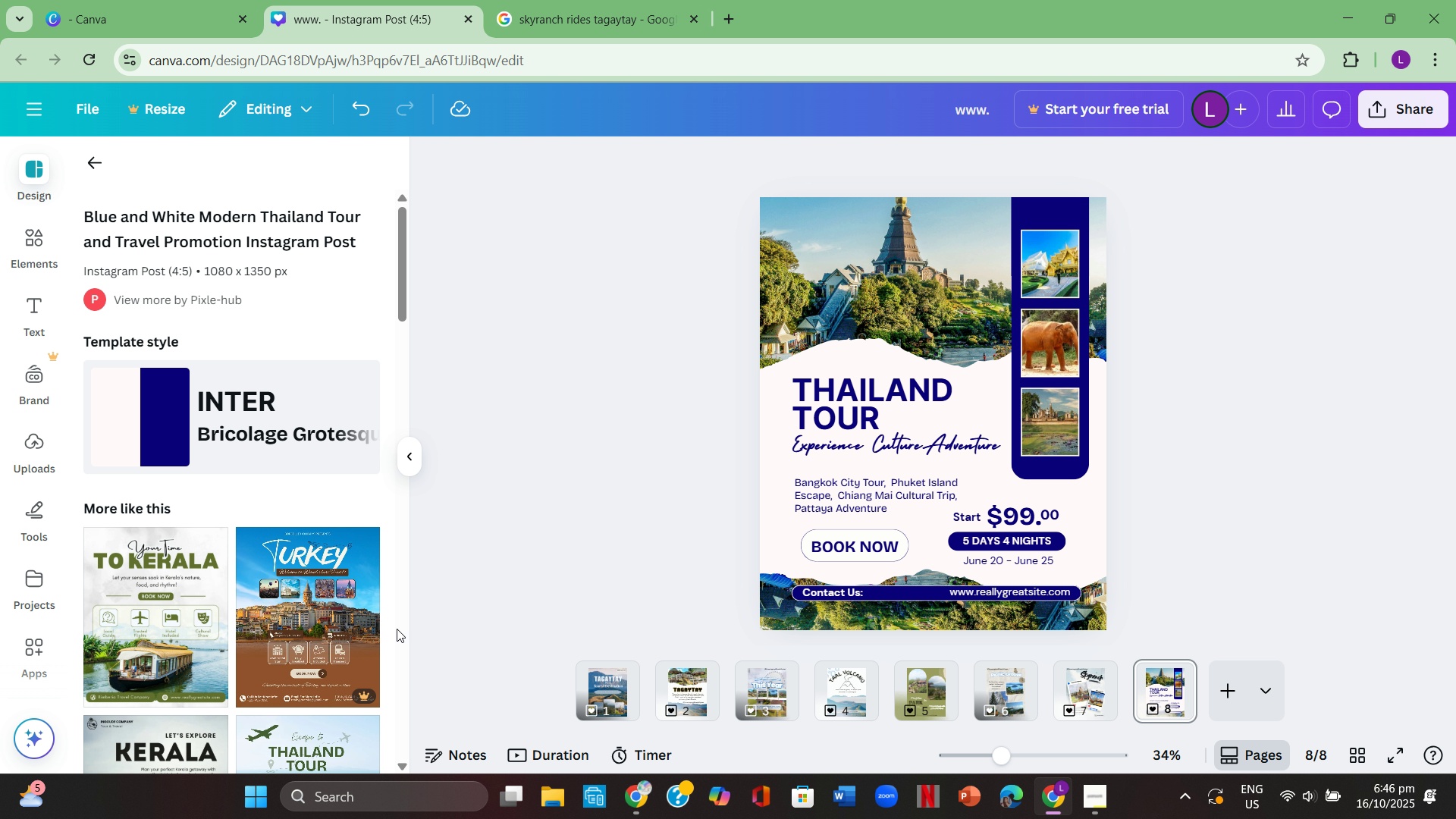 
scroll: coordinate [310, 601], scroll_direction: down, amount: 8.0
 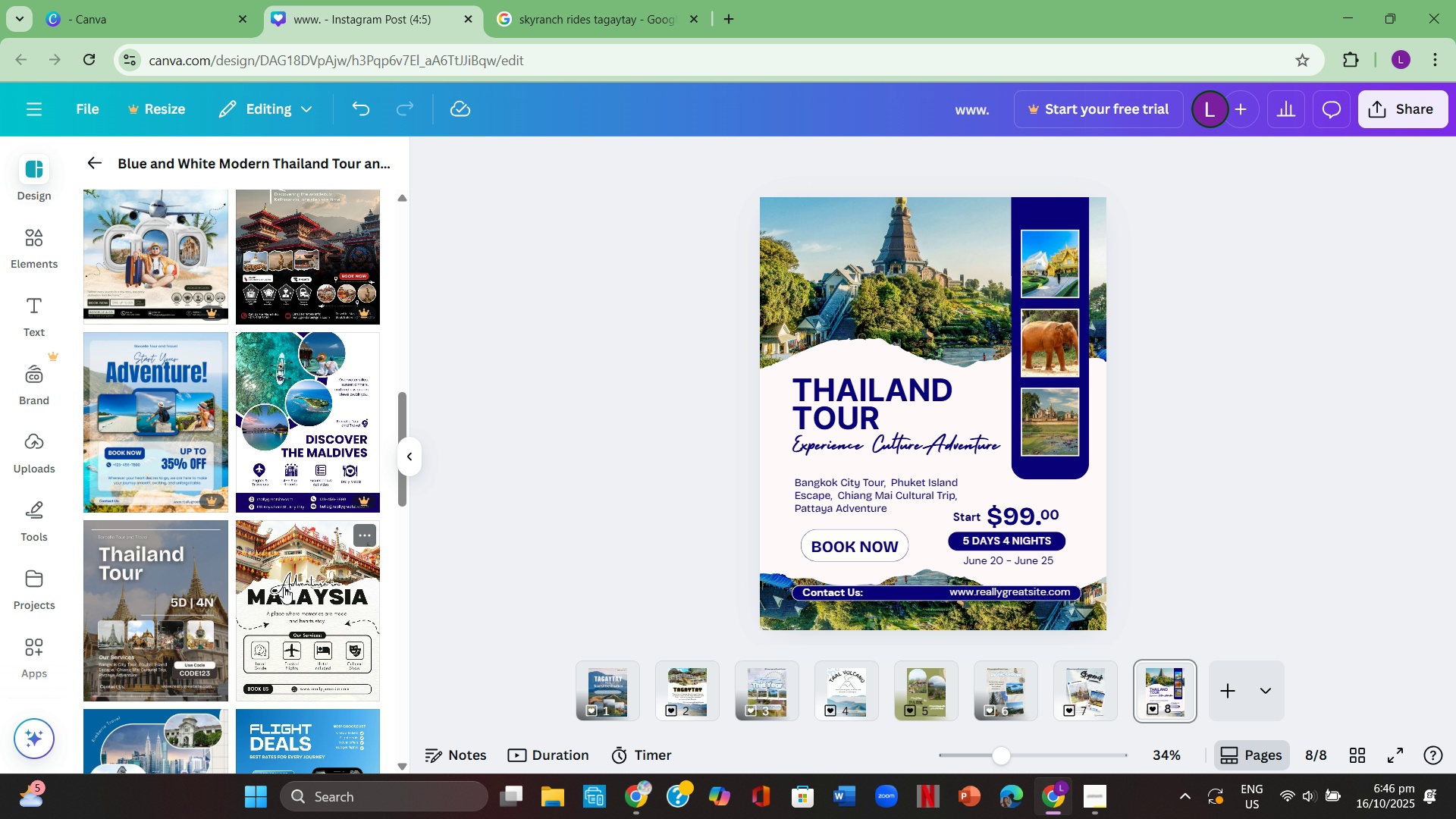 
scroll: coordinate [293, 575], scroll_direction: down, amount: 3.0
 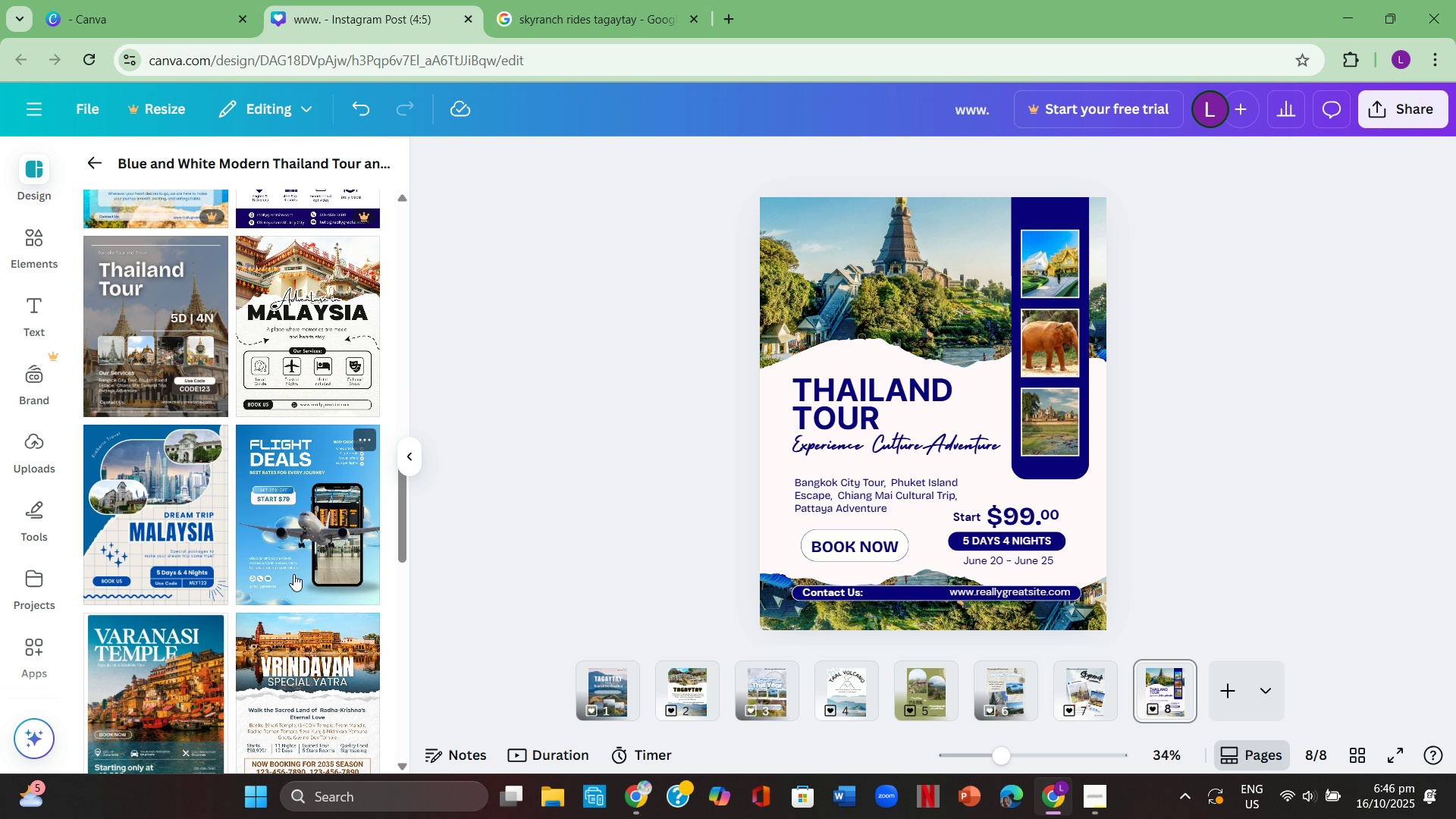 
scroll: coordinate [297, 571], scroll_direction: up, amount: 1.0
 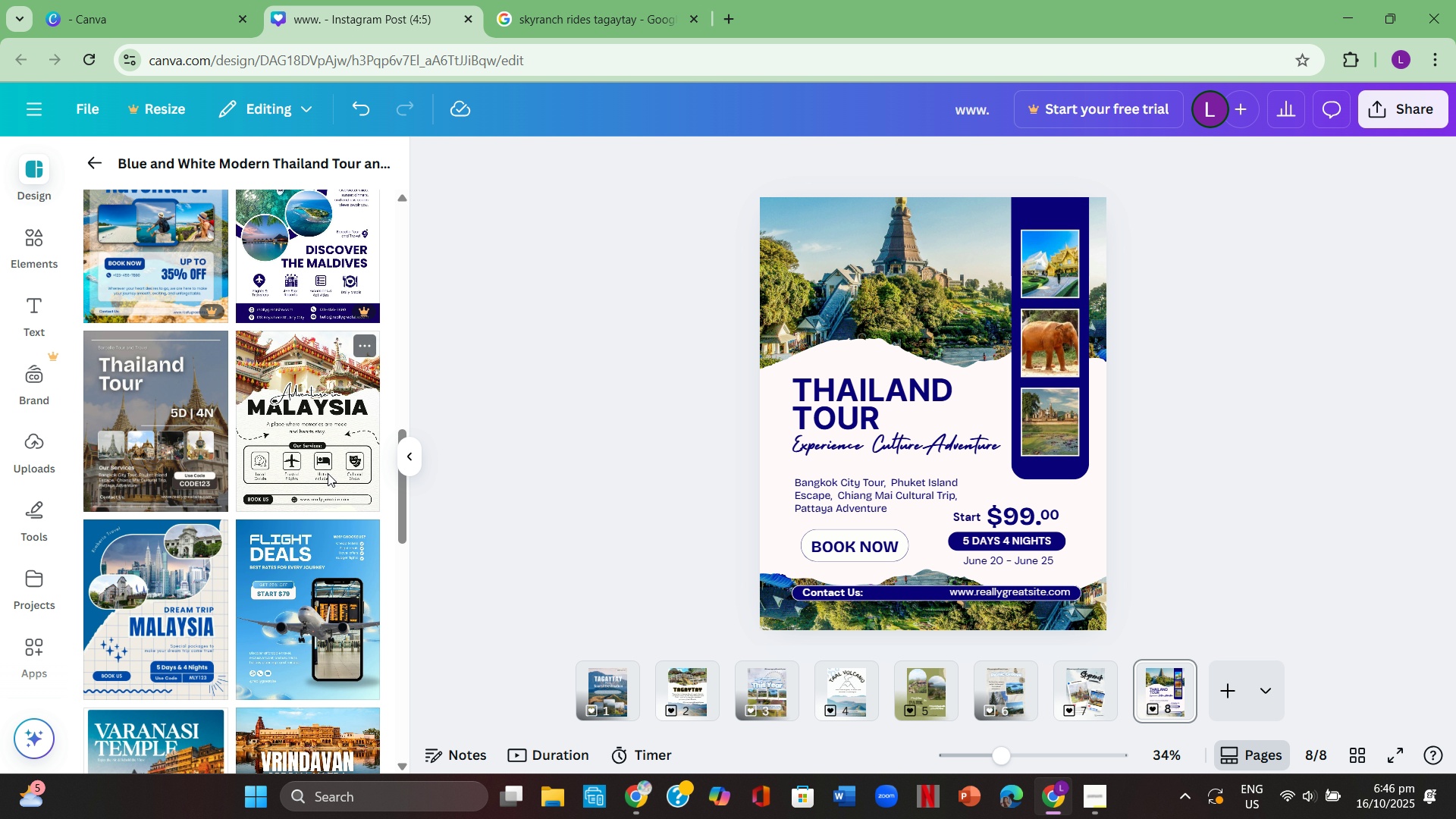 
left_click([328, 473])
 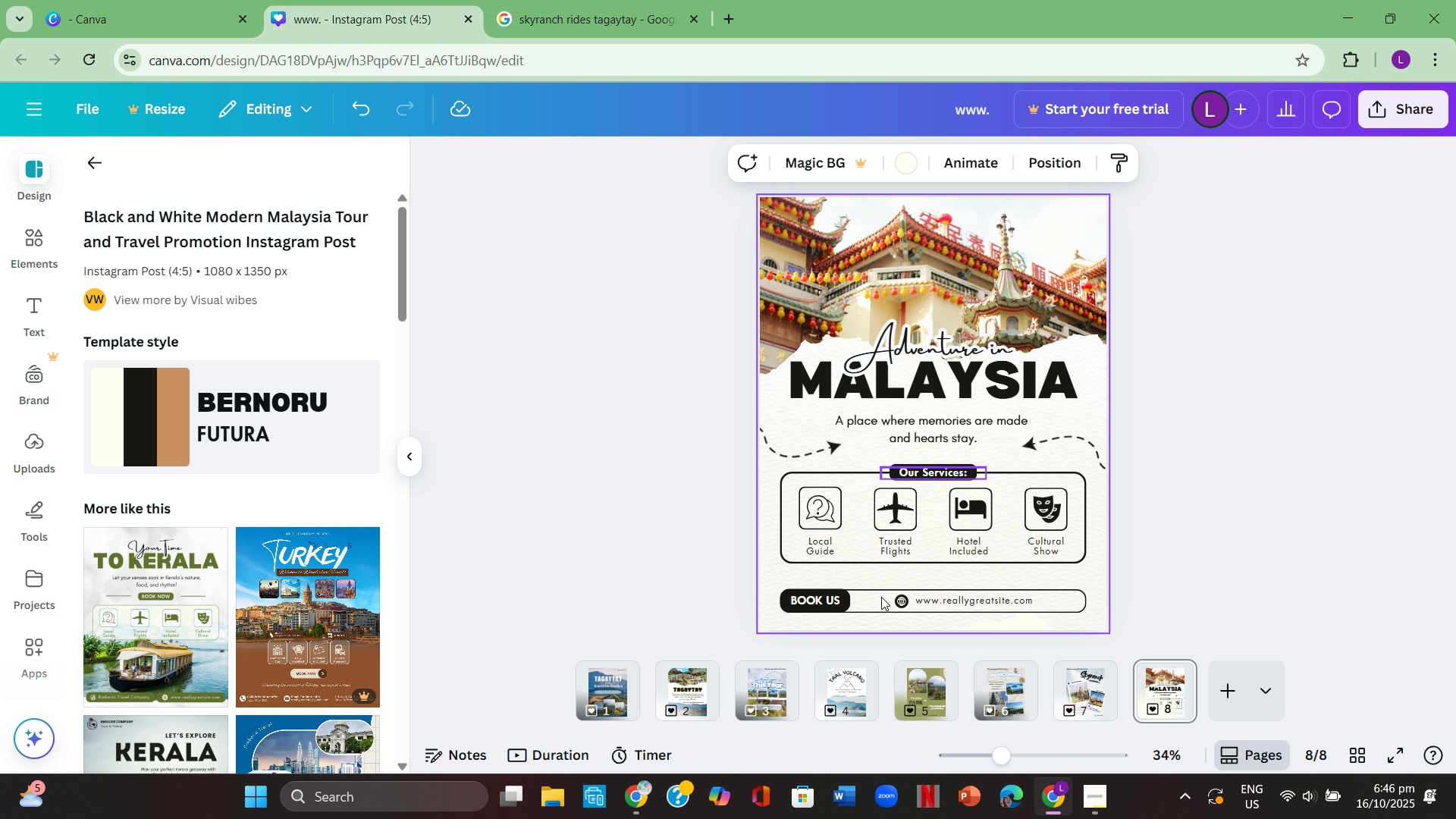 
left_click([874, 598])
 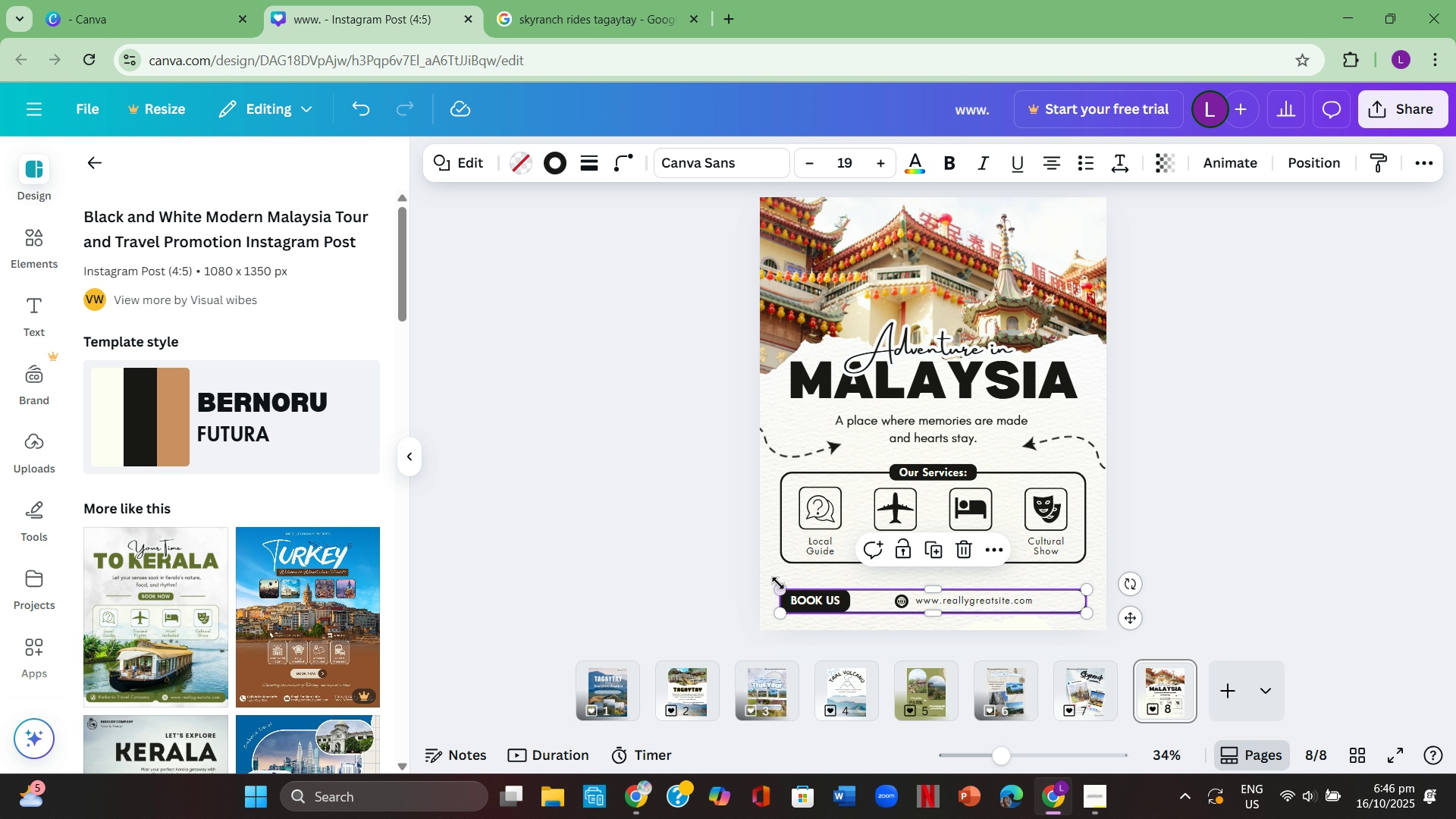 
left_click([780, 583])
 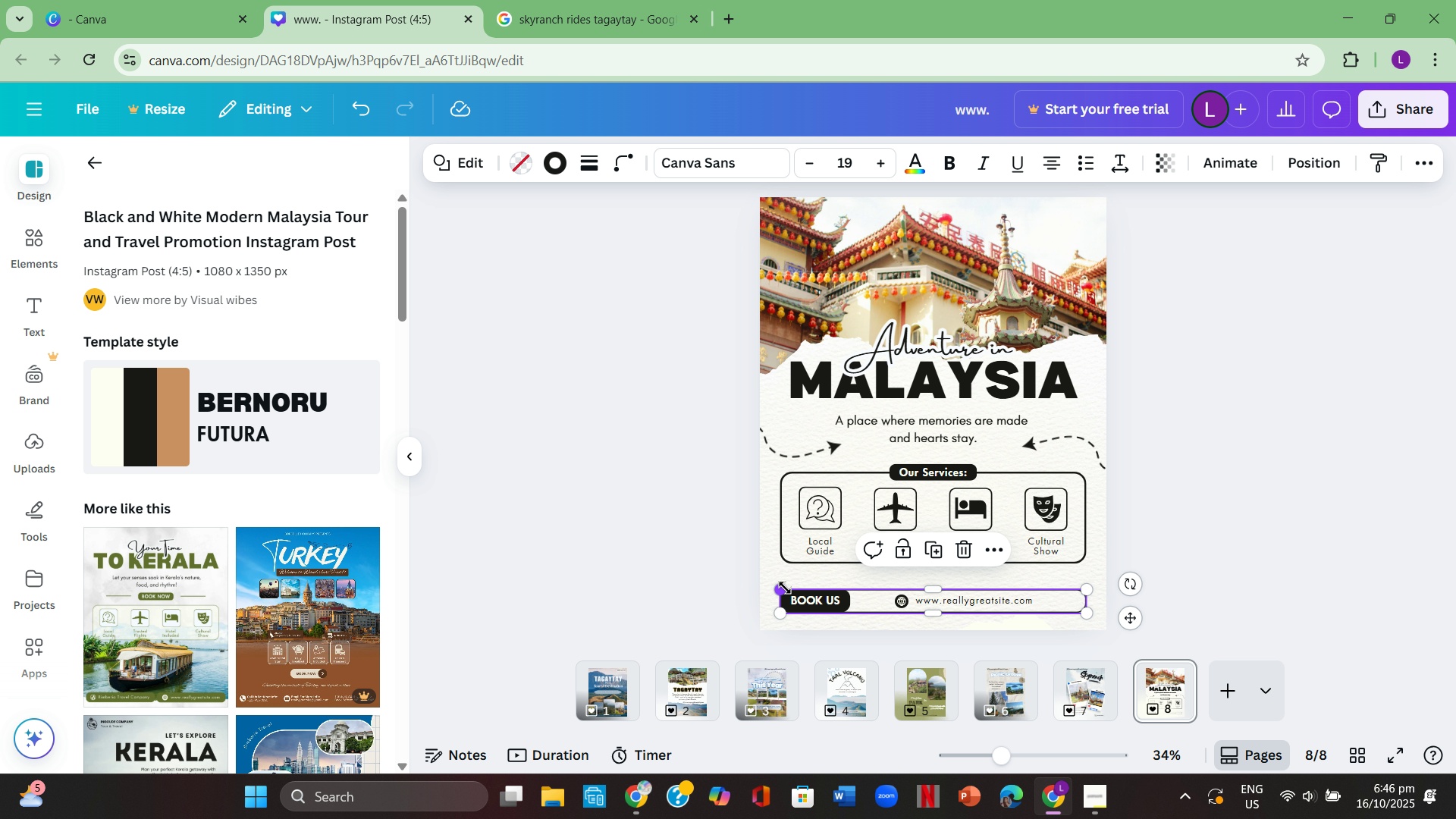 
left_click([785, 588])
 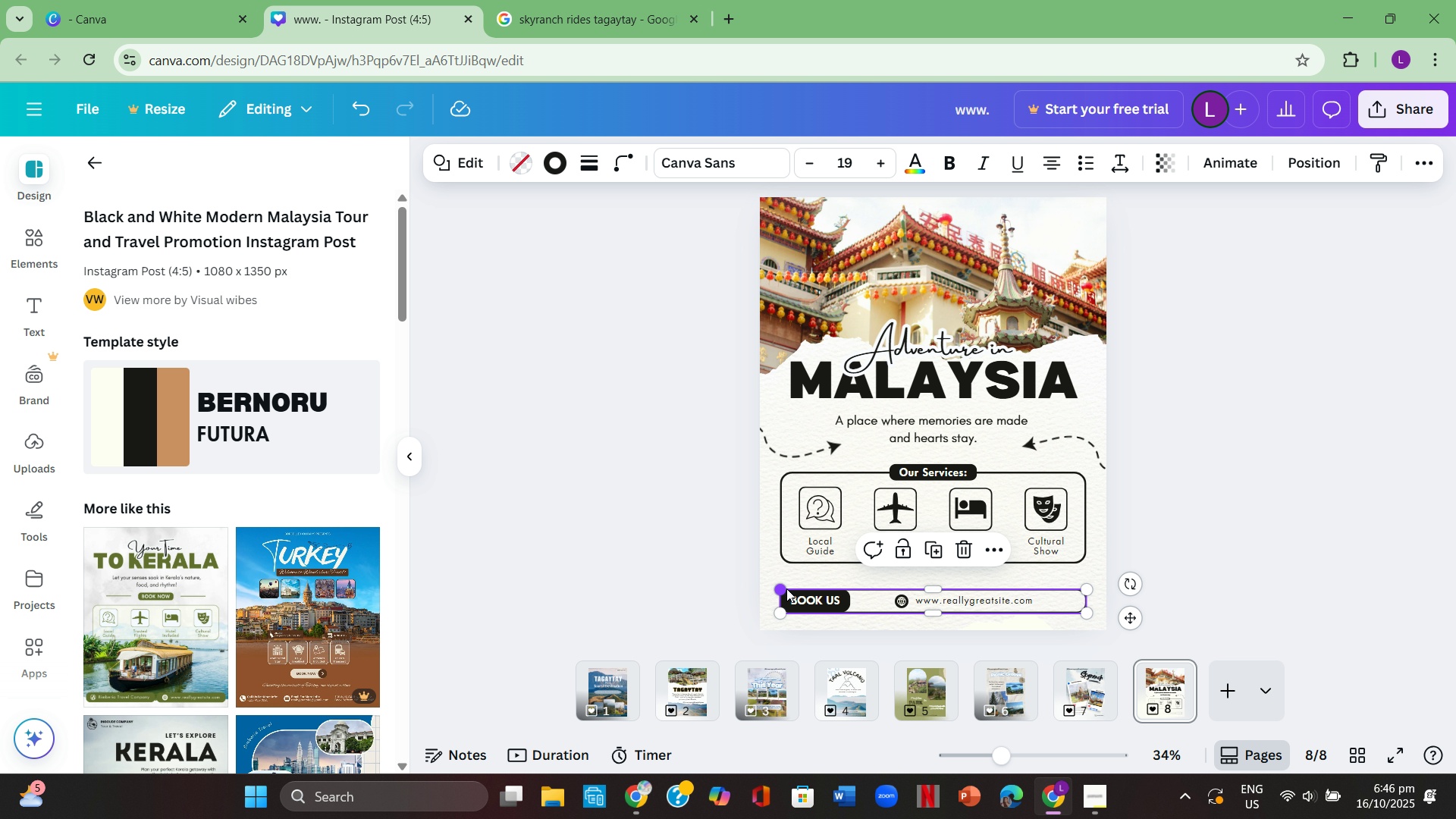 
key(Backspace)
 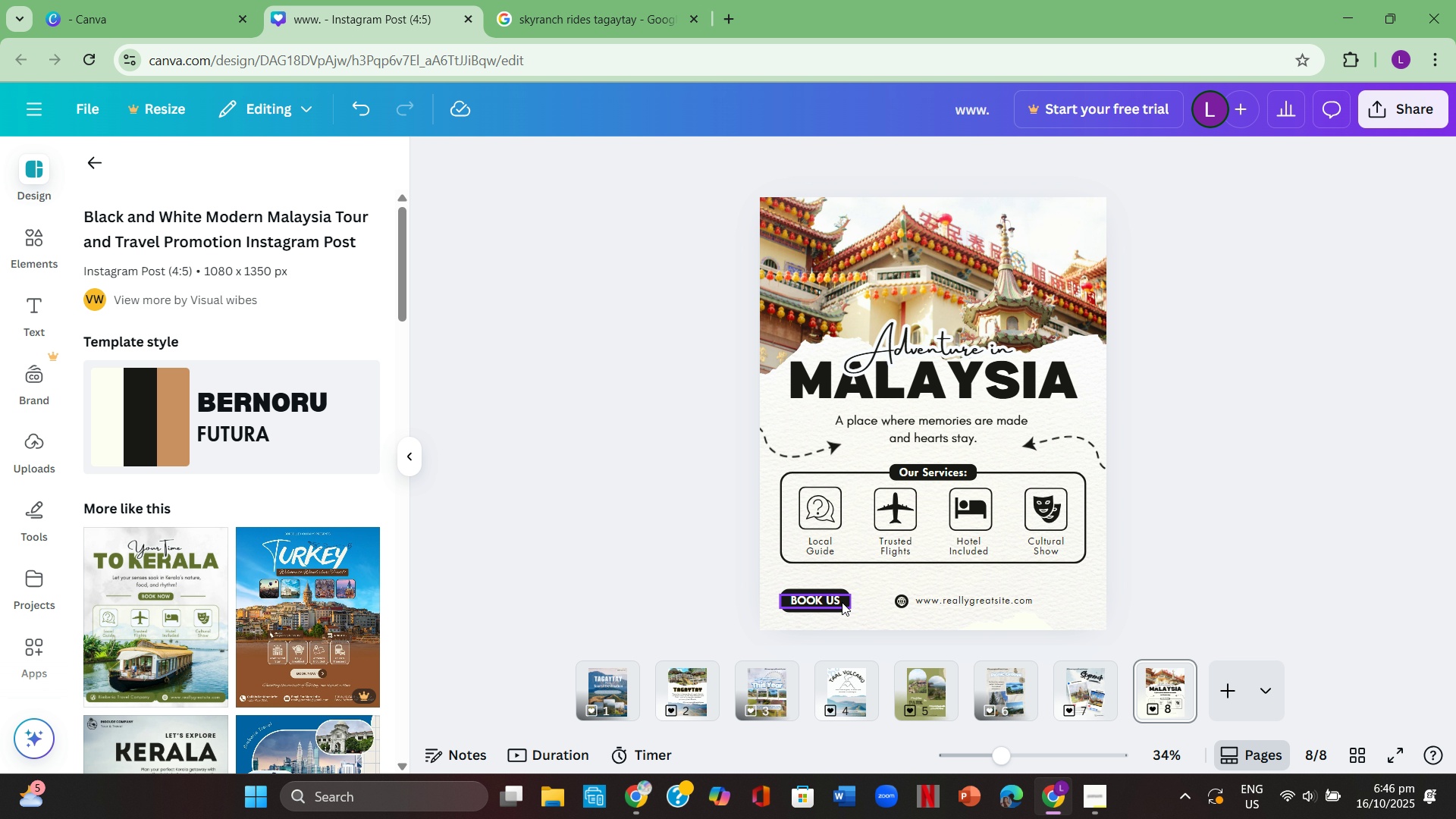 
left_click([840, 602])
 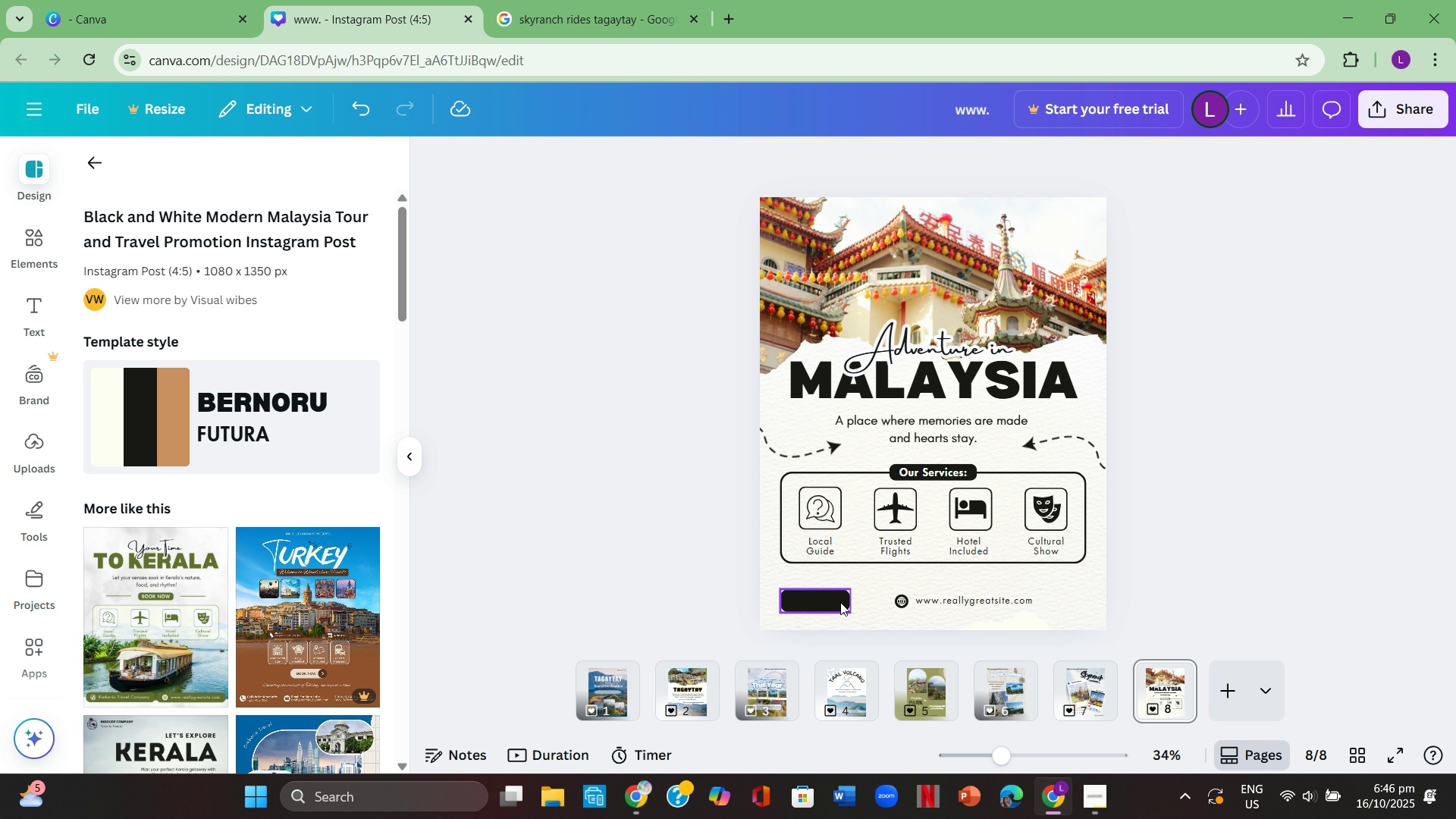 
key(Backspace)
 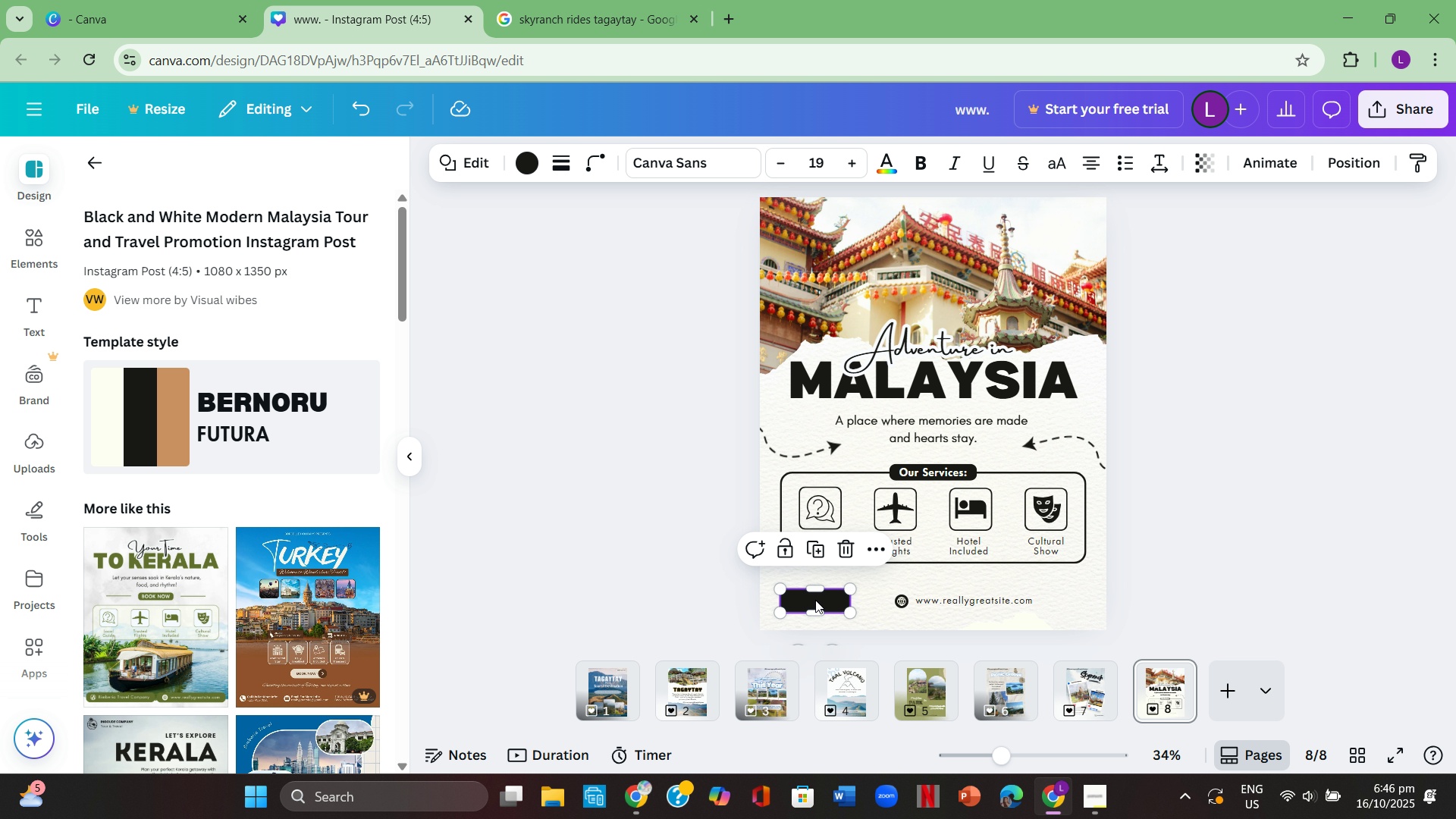 
left_click([815, 600])
 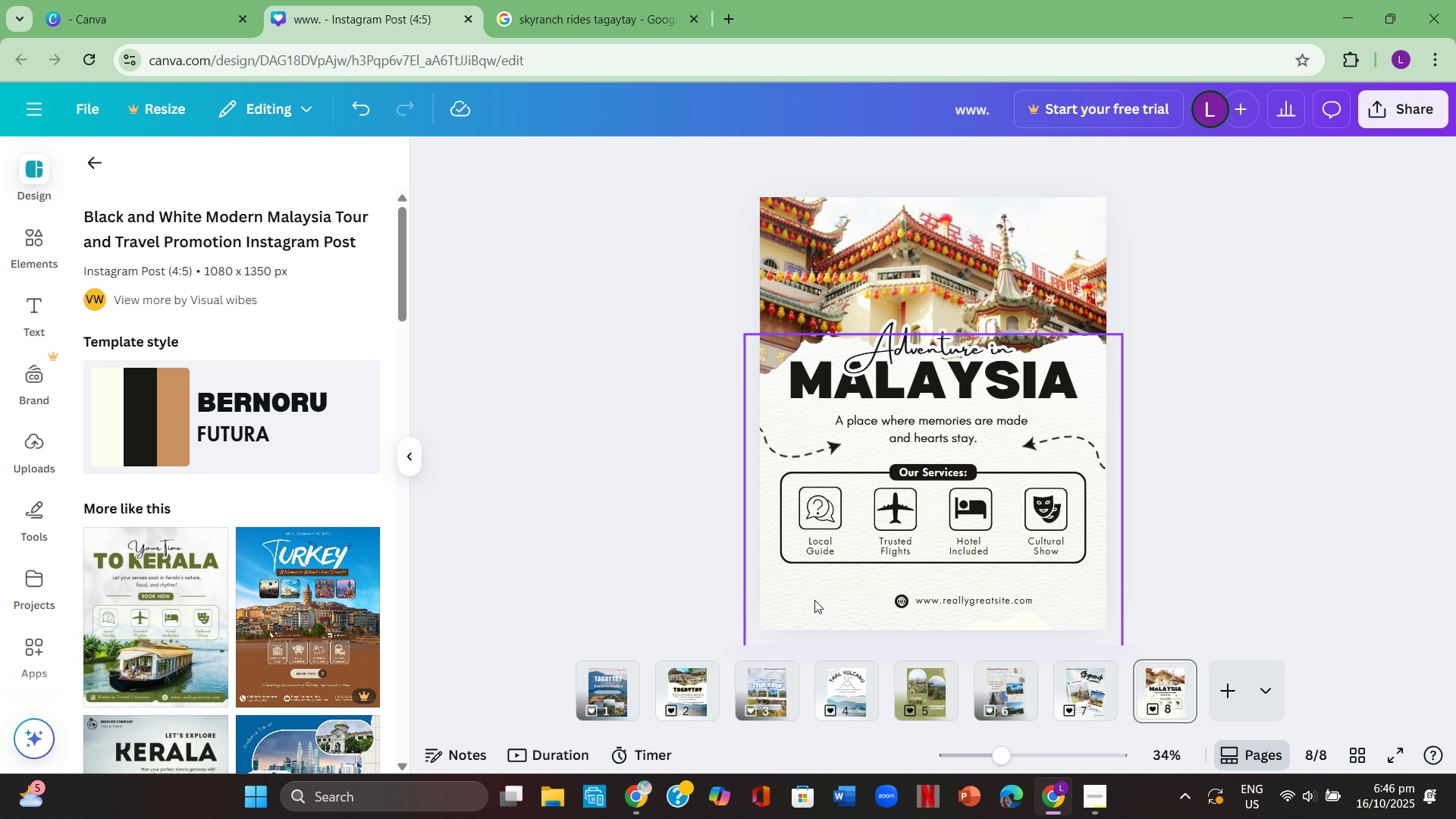 
key(Backspace)
 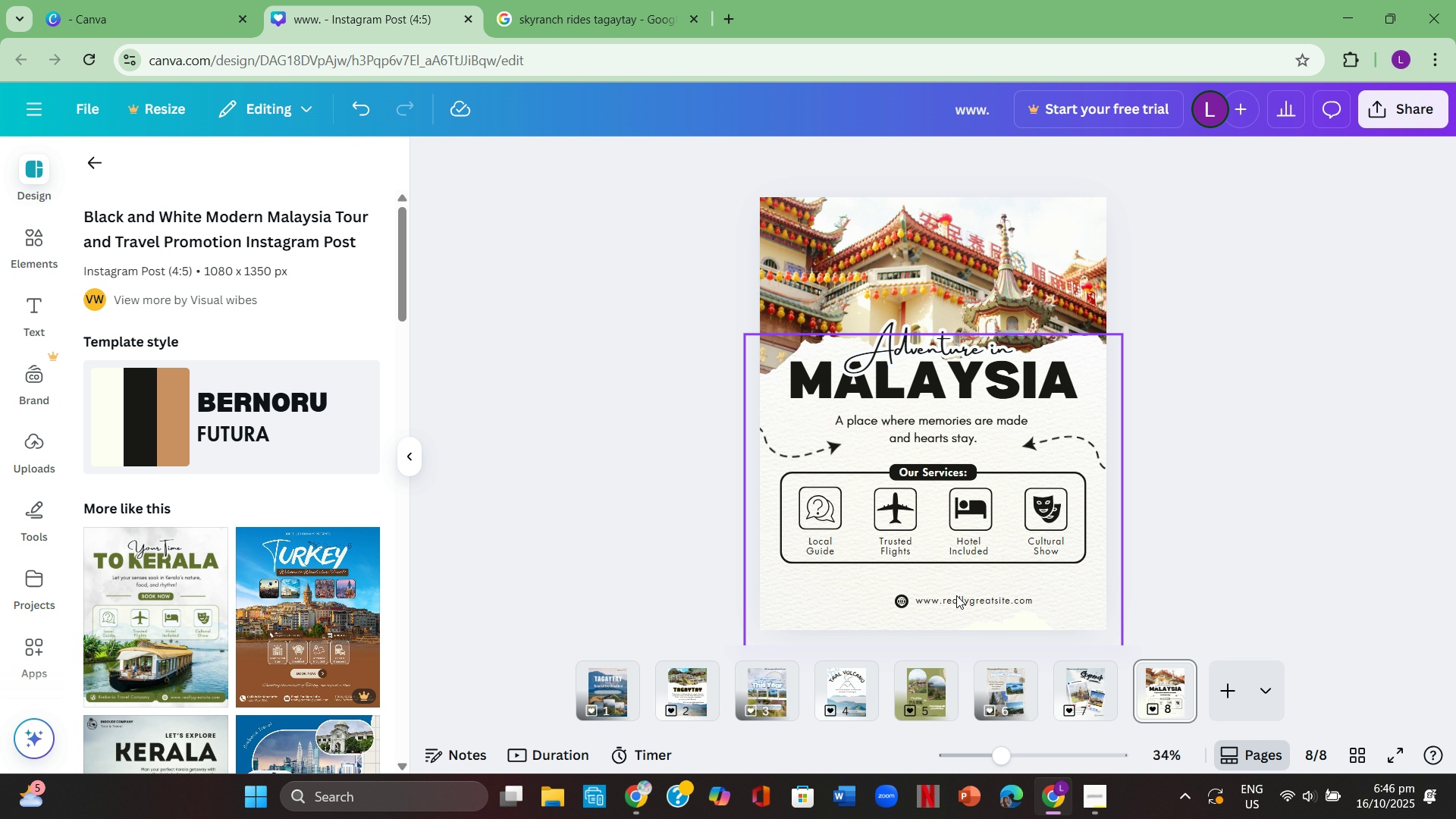 
left_click([957, 600])
 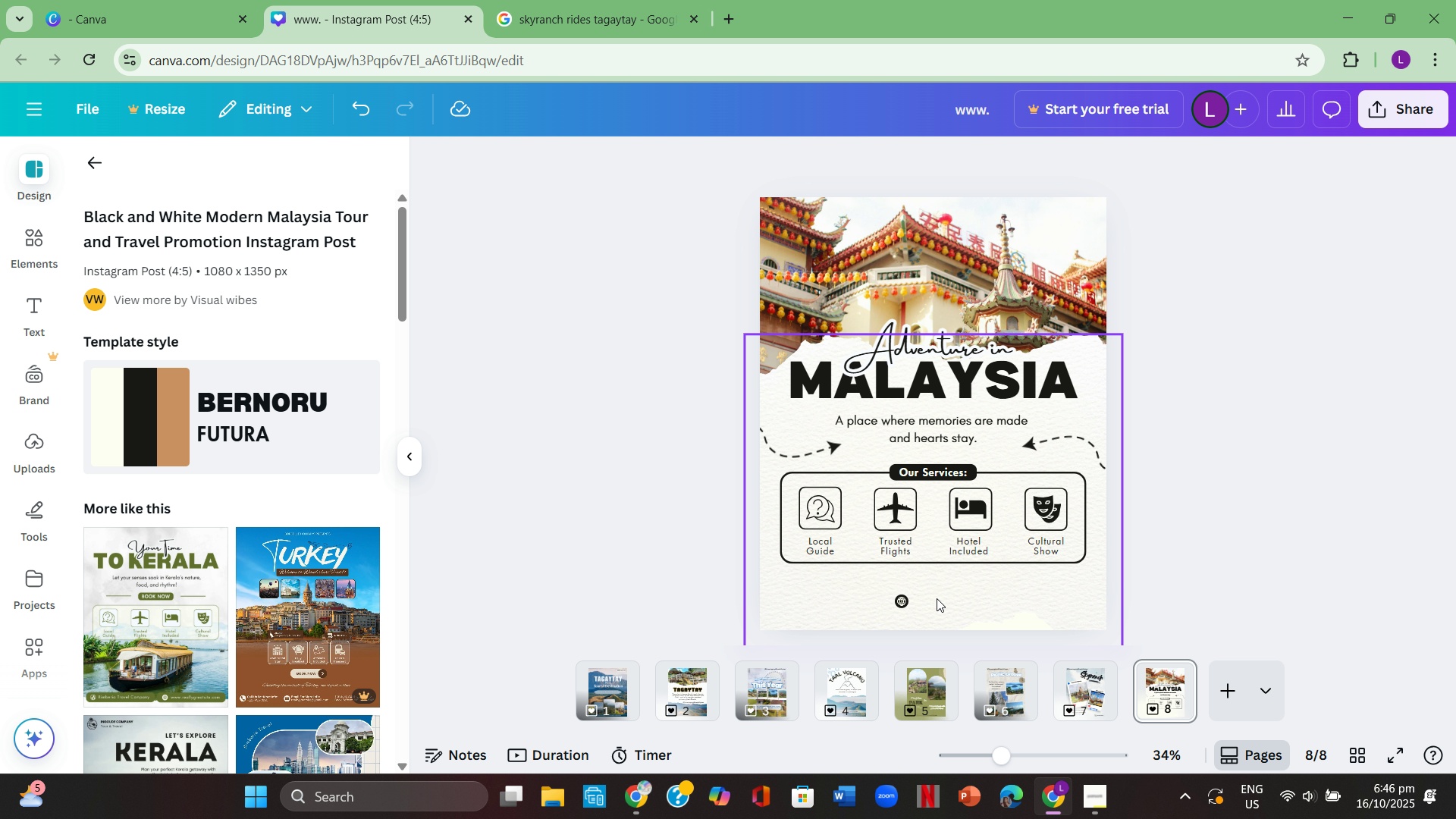 
key(Backspace)
 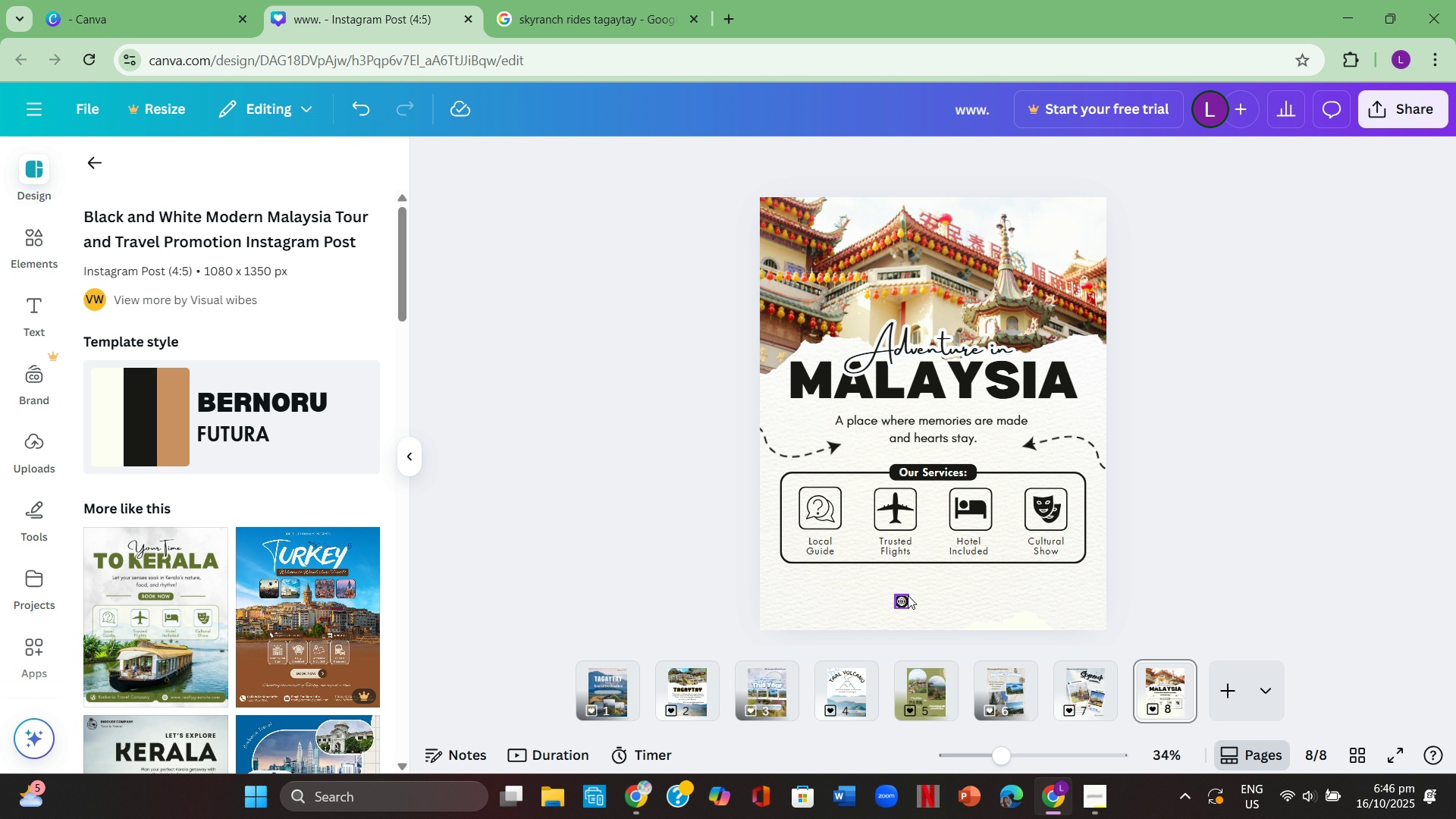 
left_click([902, 595])
 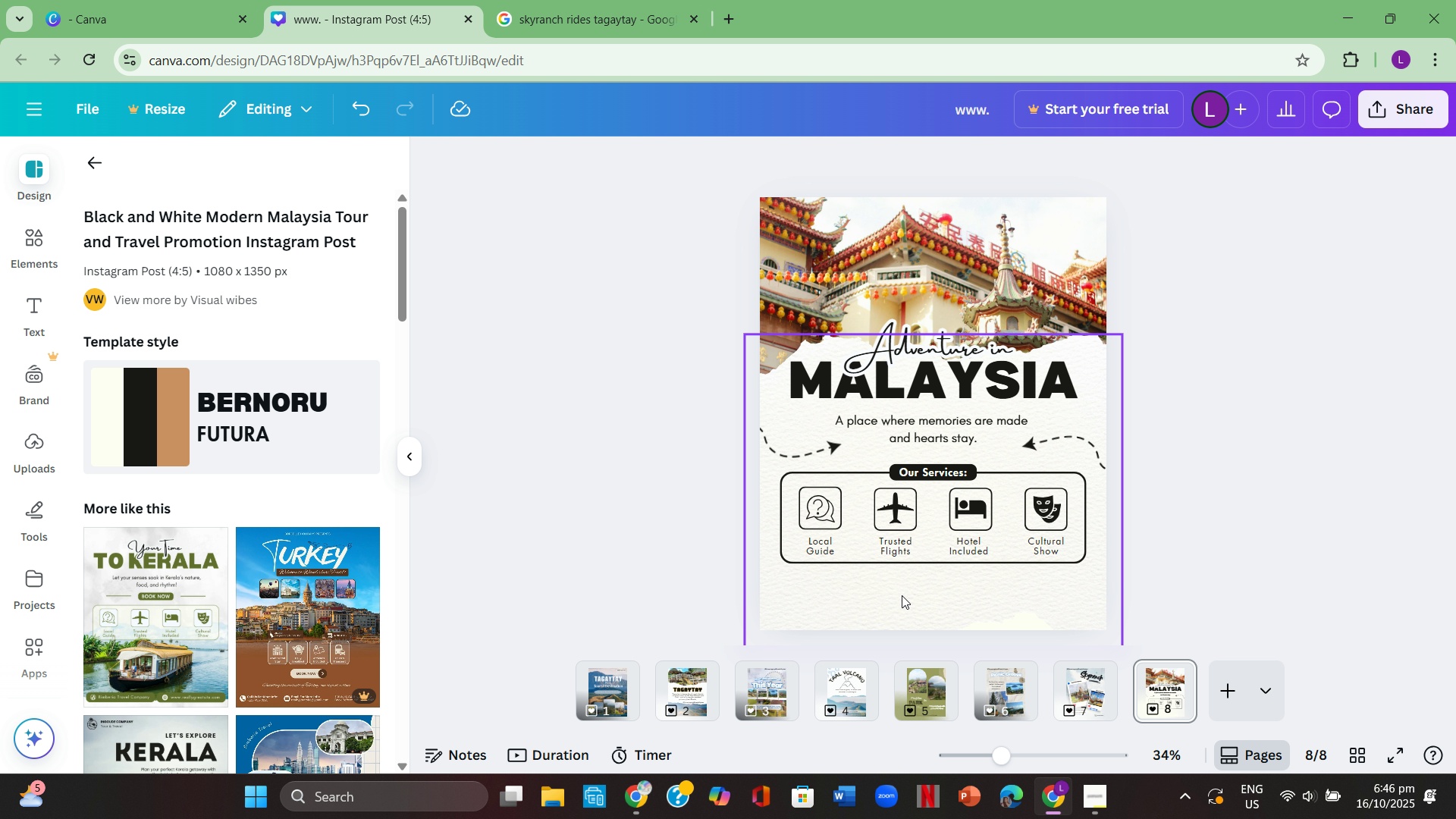 
key(Backspace)
 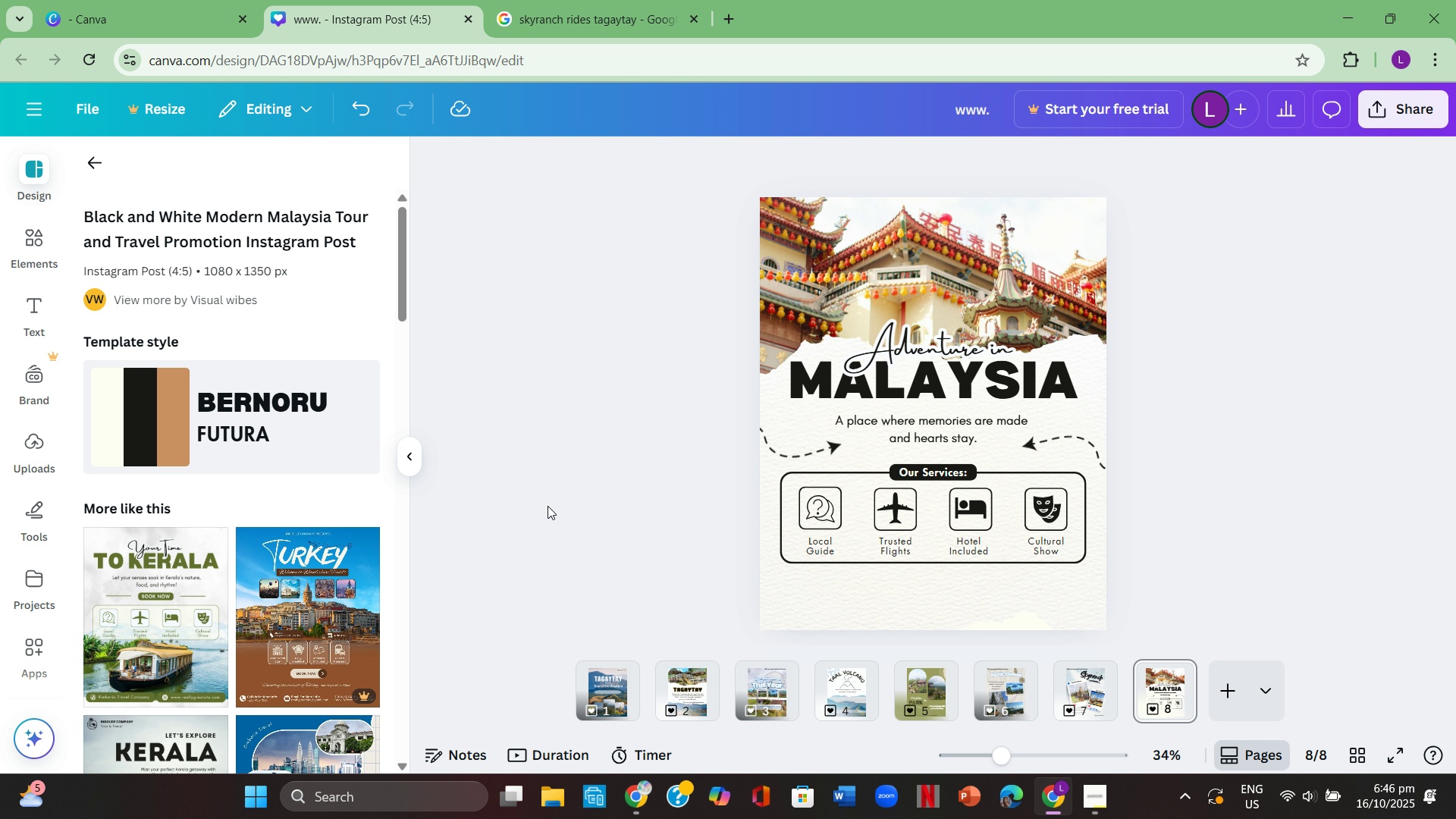 
left_click([549, 506])
 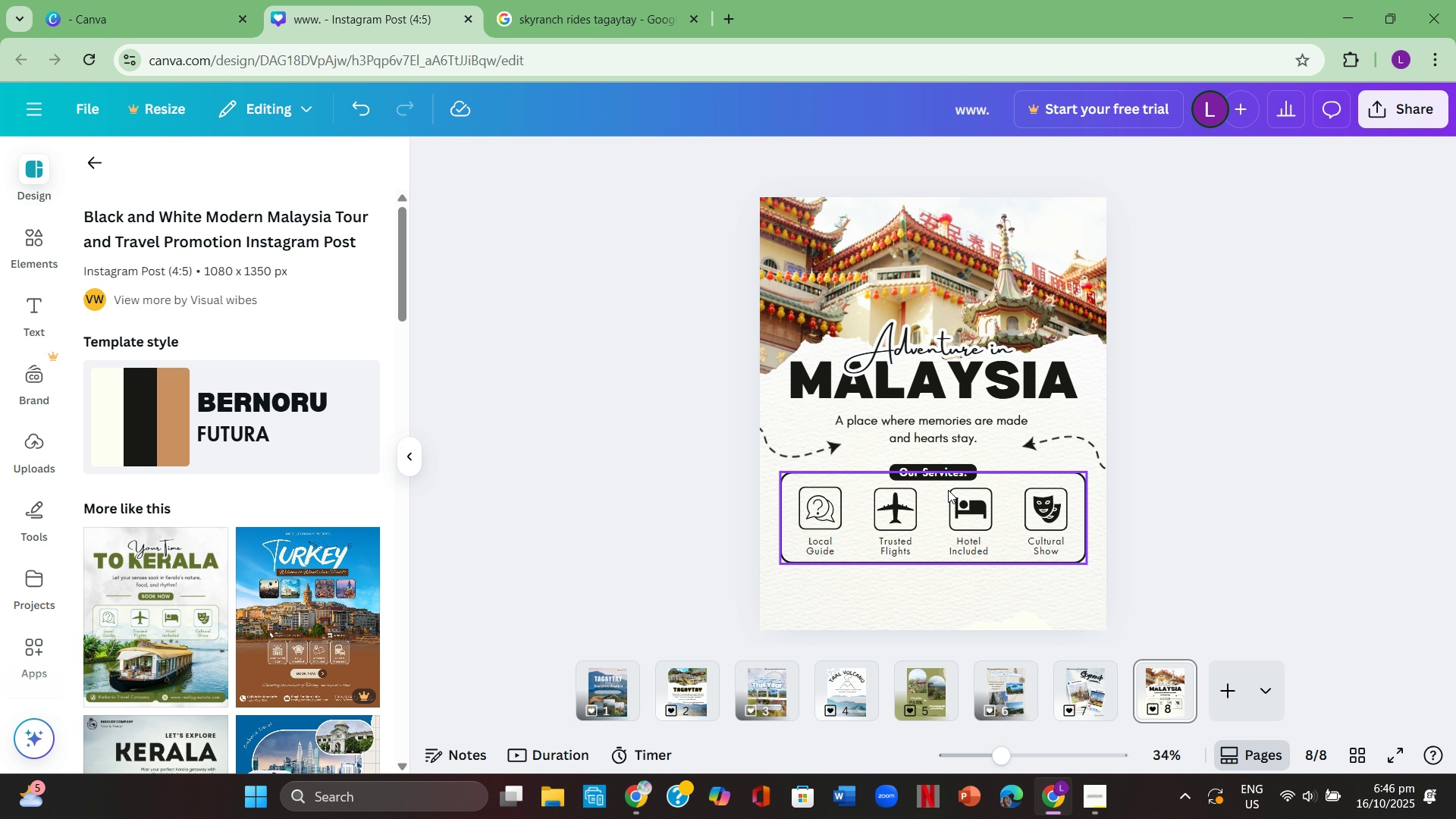 
wait(7.44)
 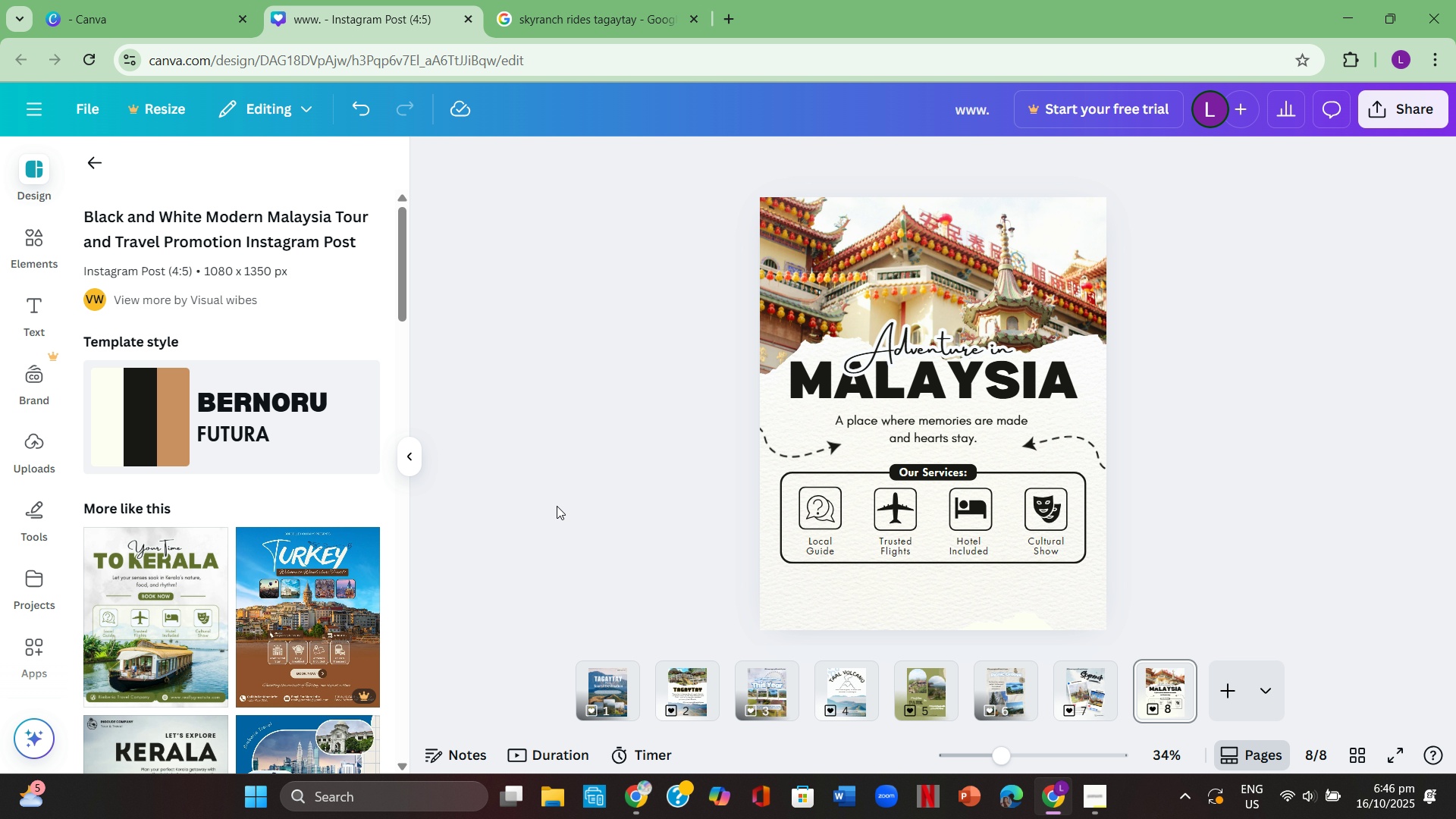 
left_click([936, 472])
 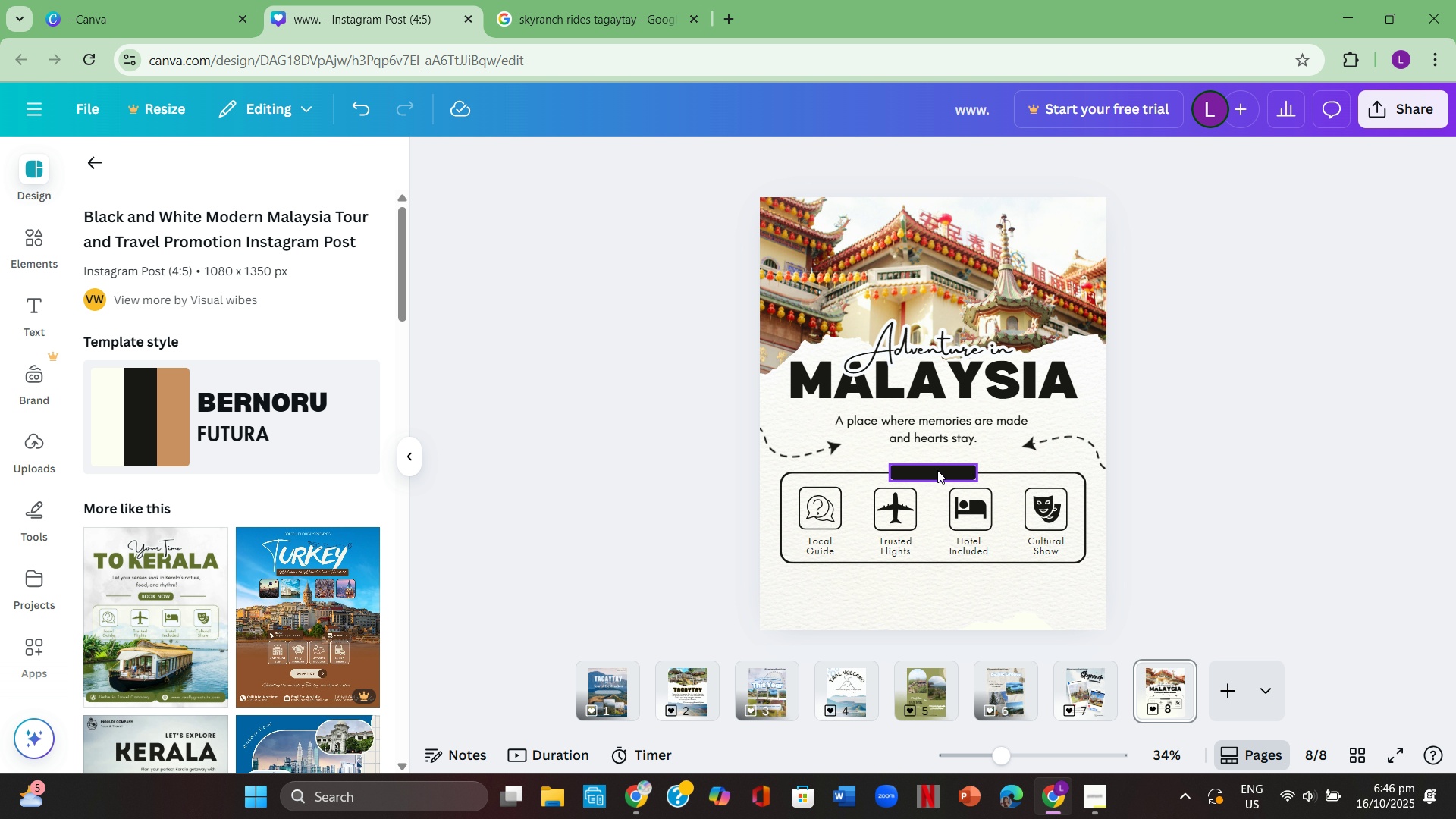 
key(Backspace)
 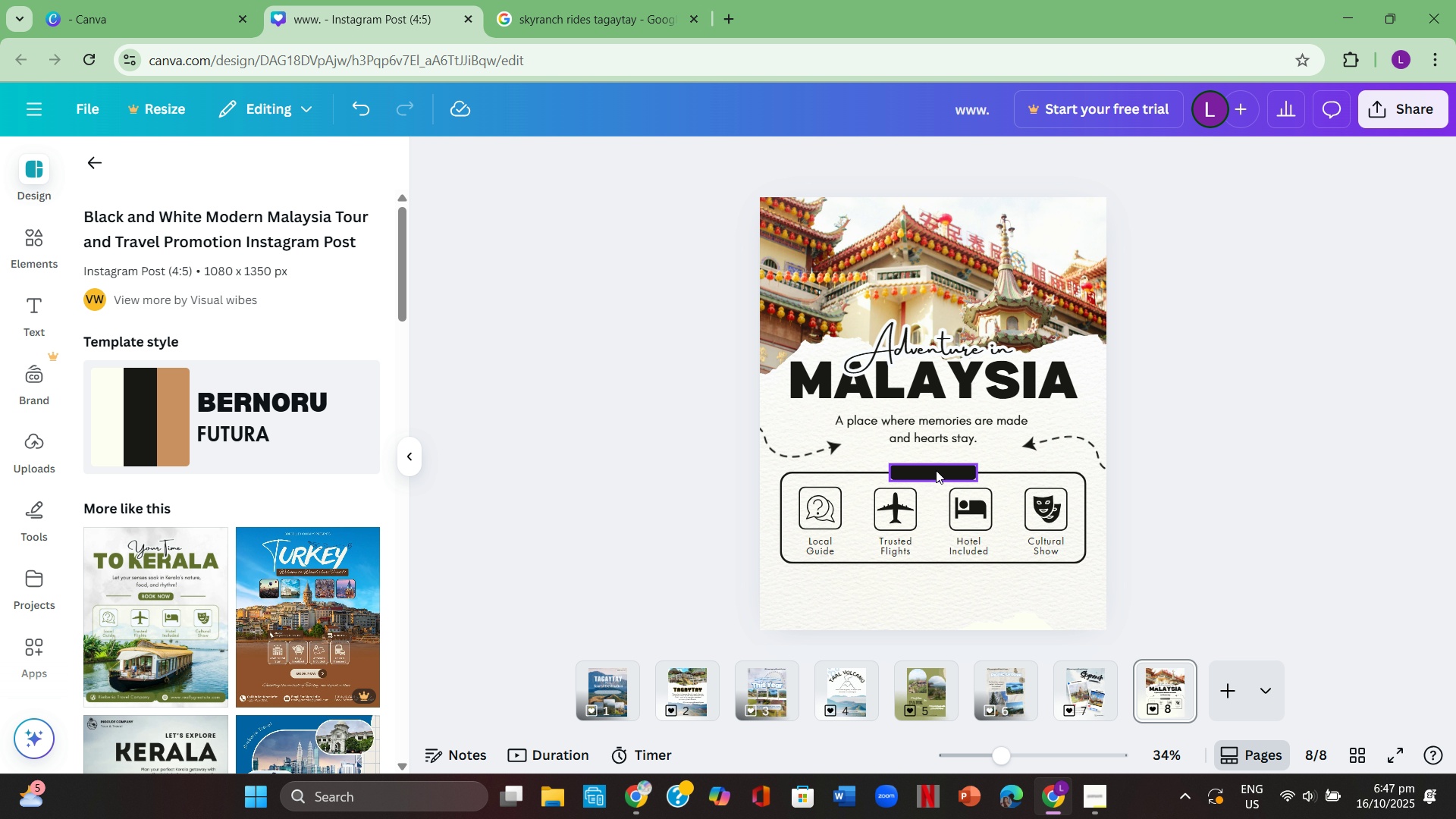 
left_click([936, 470])
 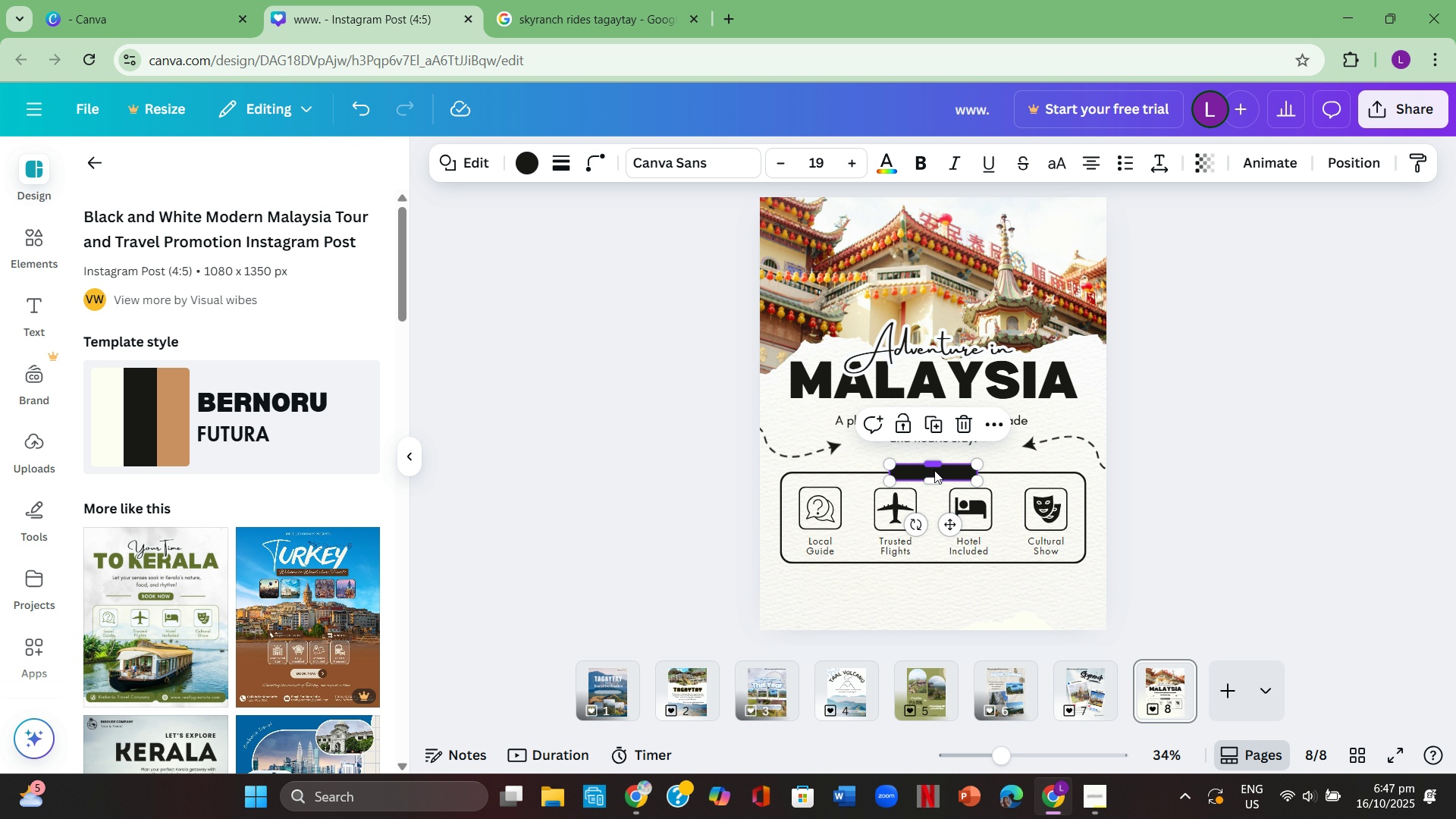 
key(Backspace)
 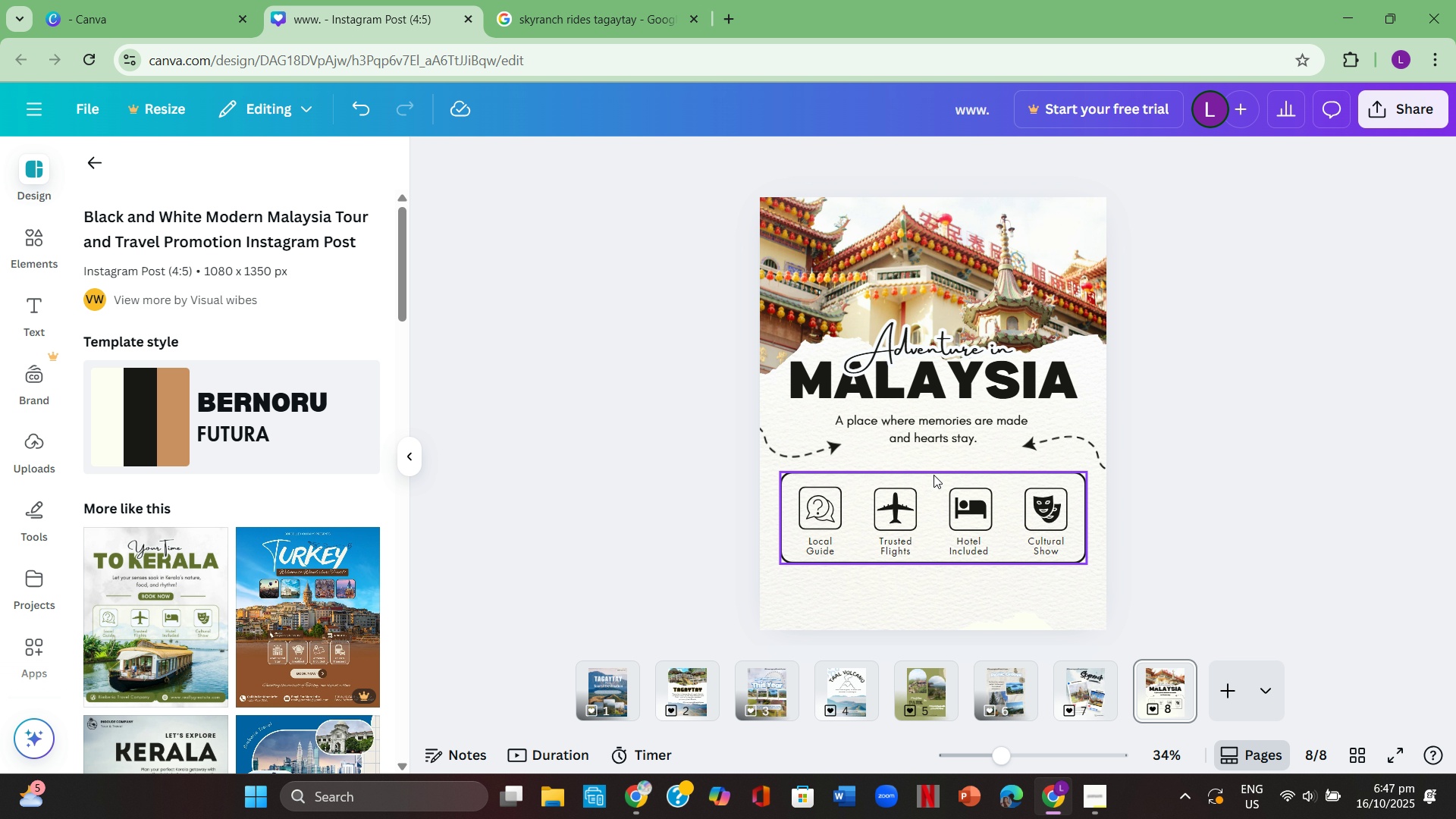 
left_click([934, 475])
 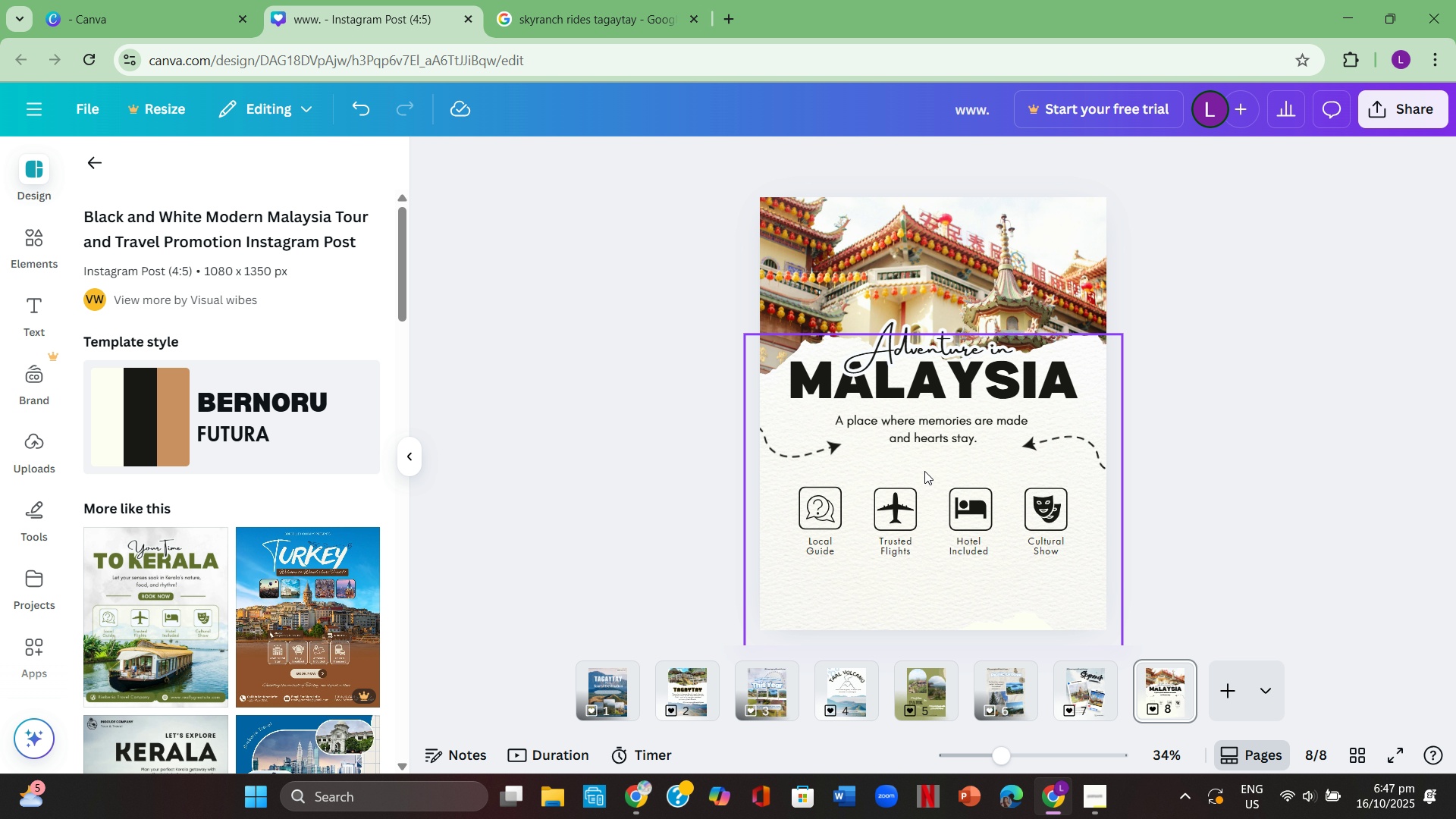 
key(Backspace)
 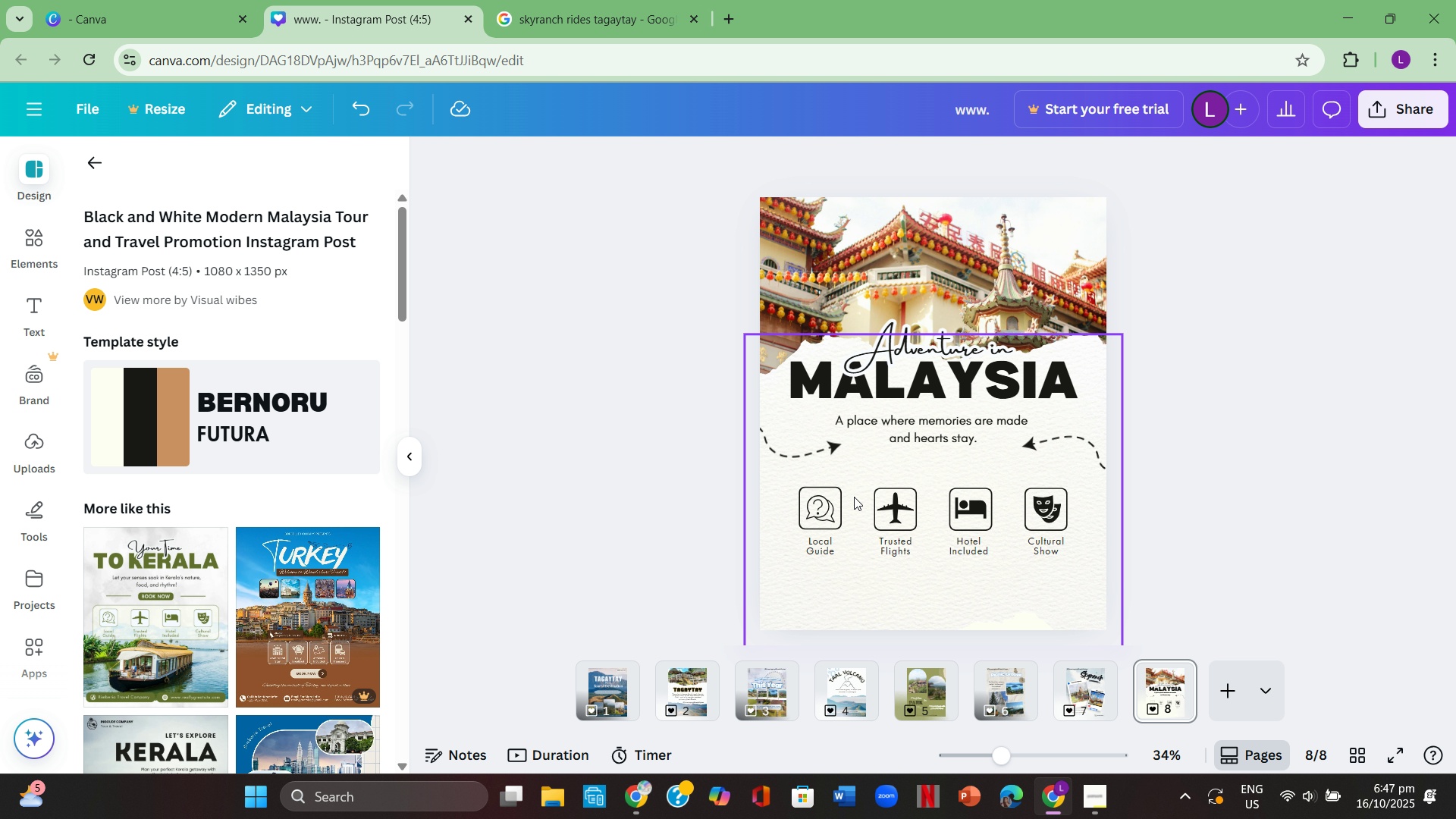 
left_click([811, 509])
 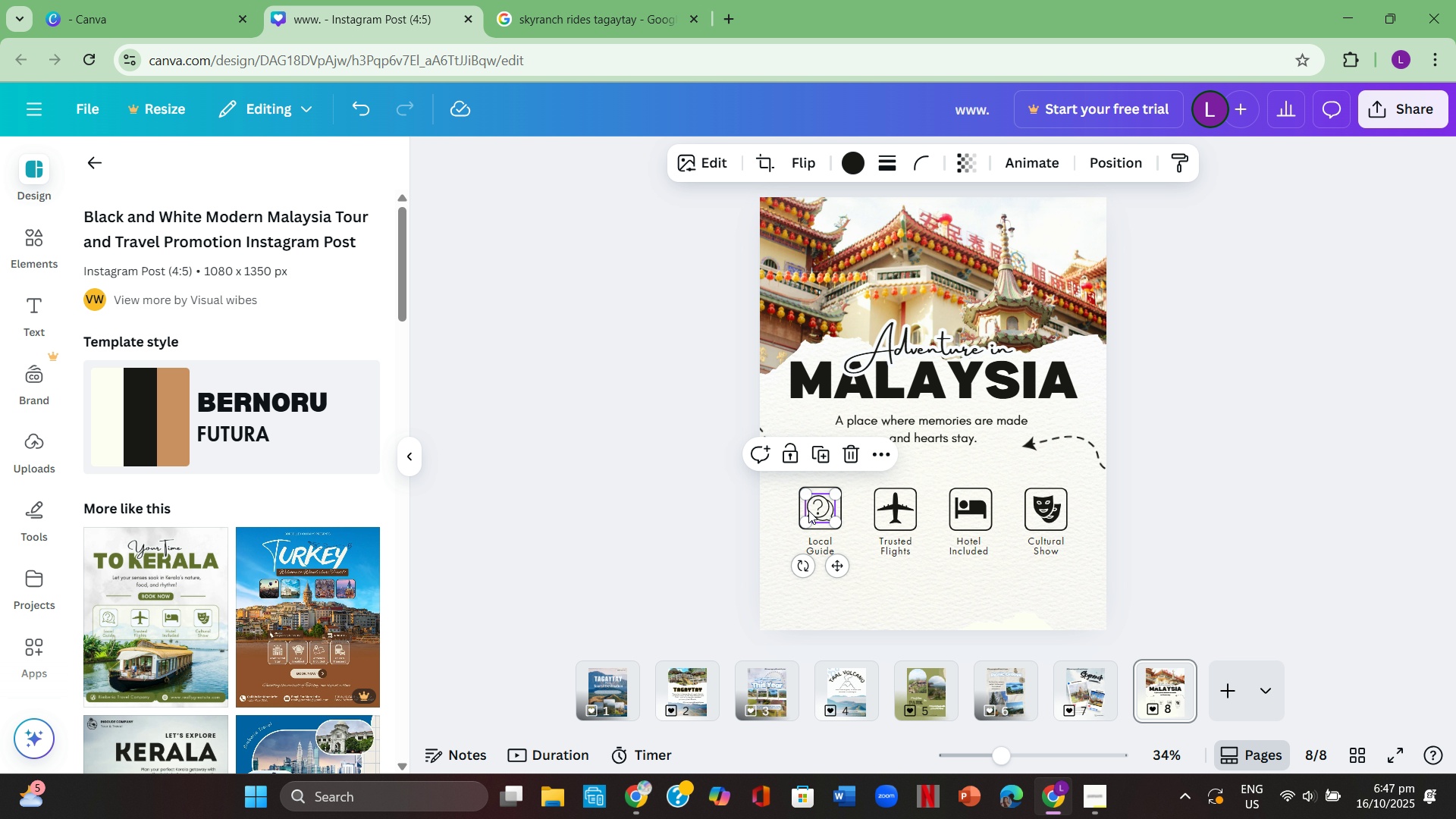 
key(Backspace)
 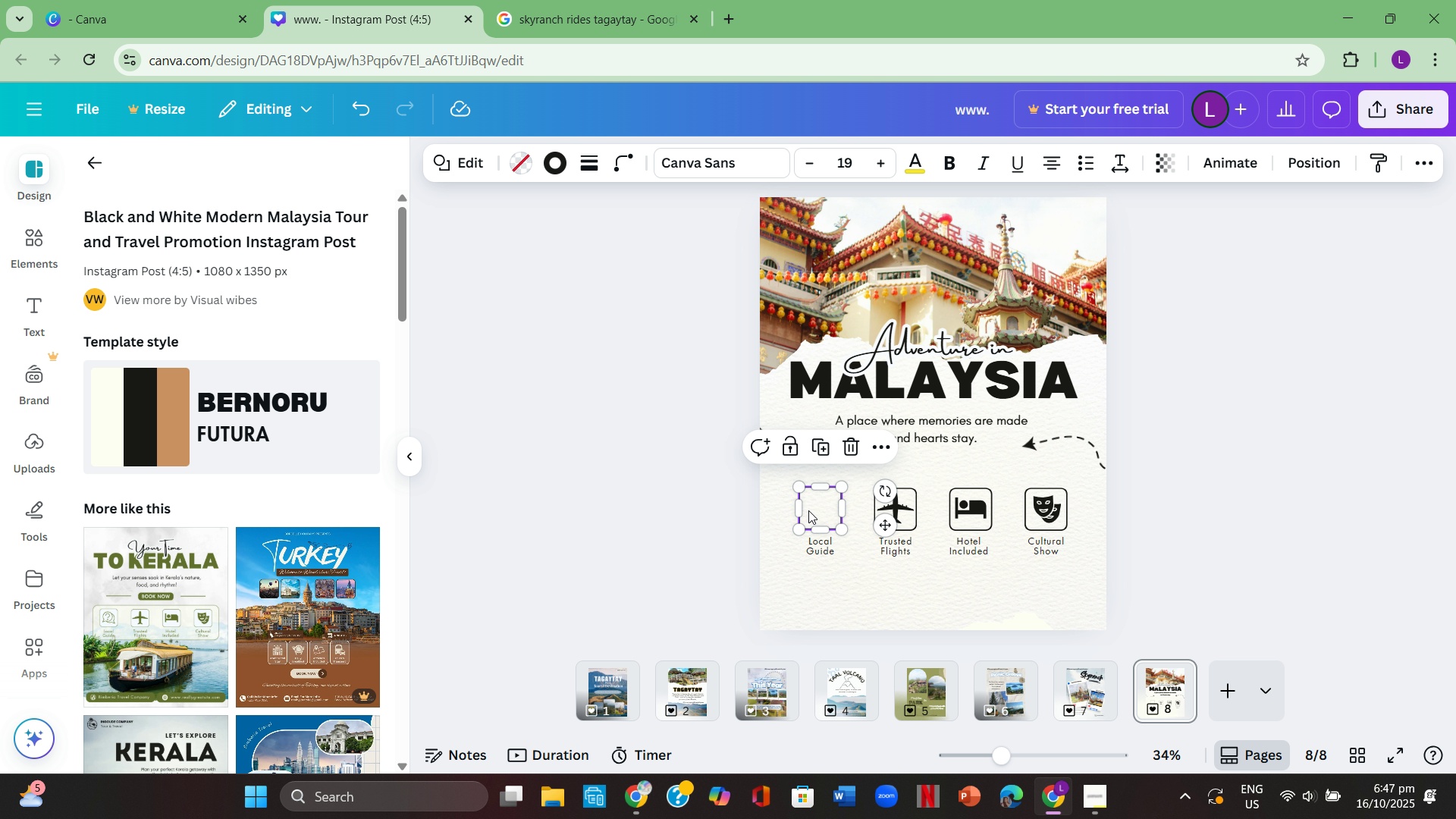 
left_click([808, 510])
 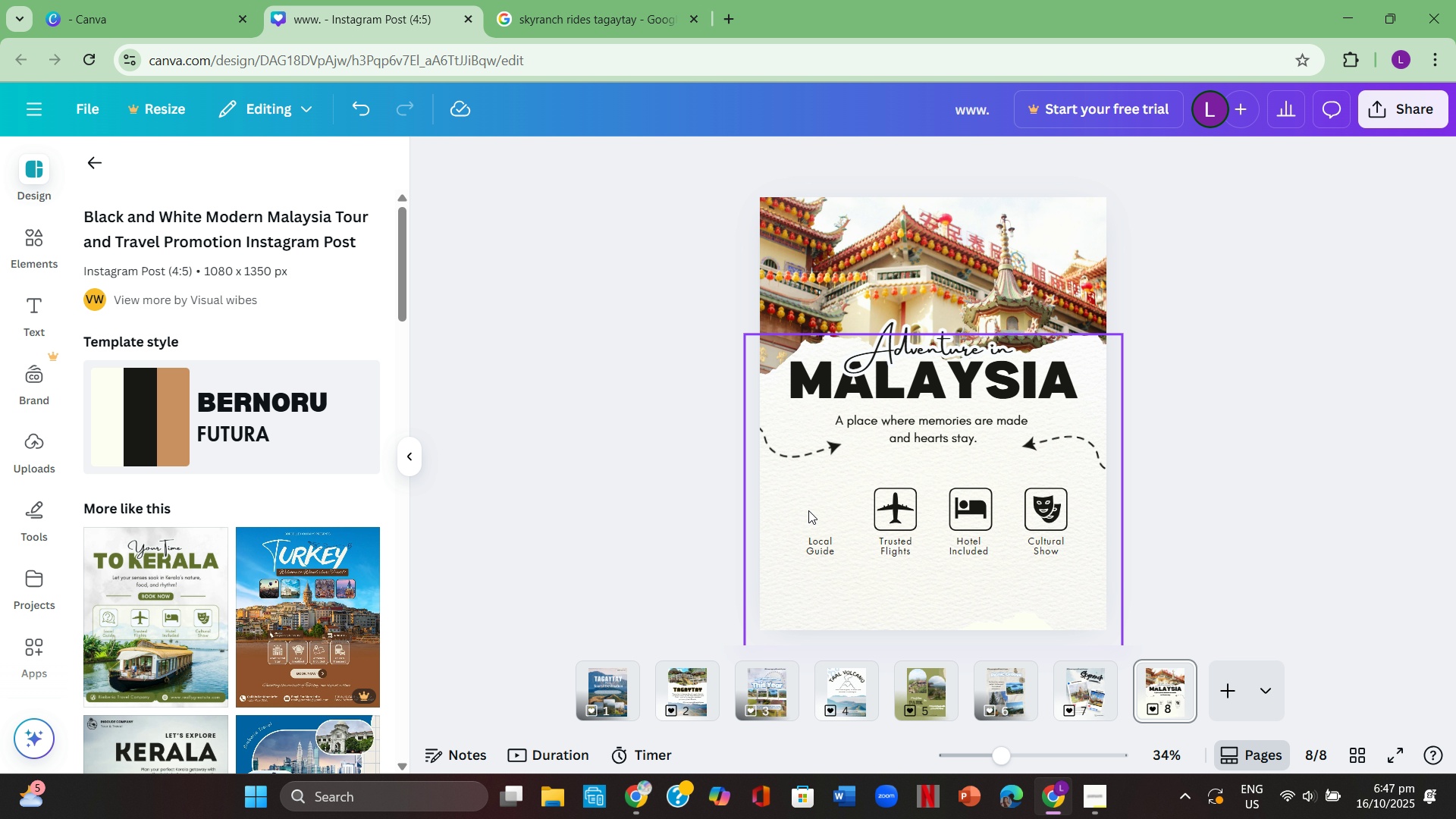 
key(Backspace)
 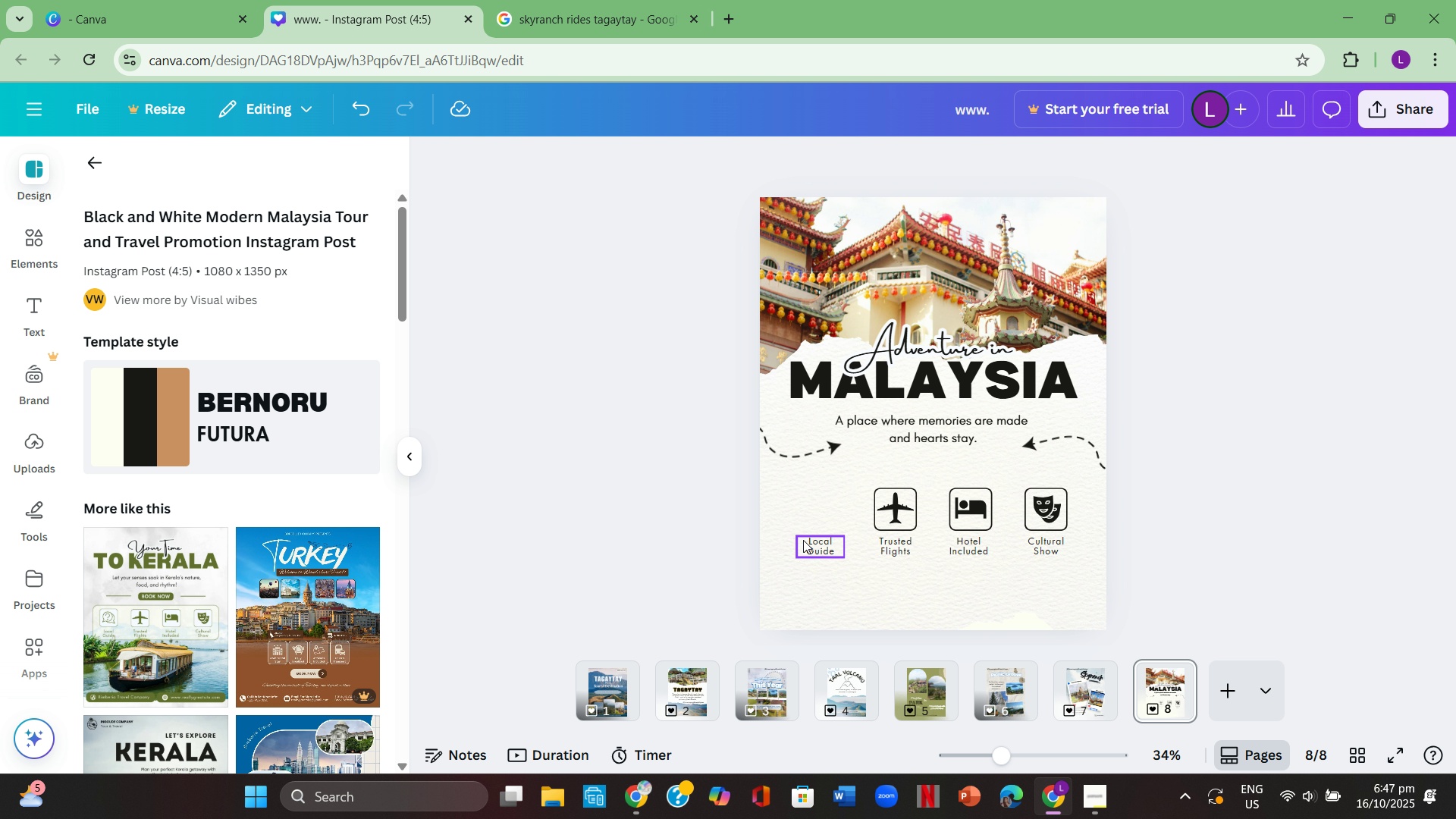 
left_click([803, 540])
 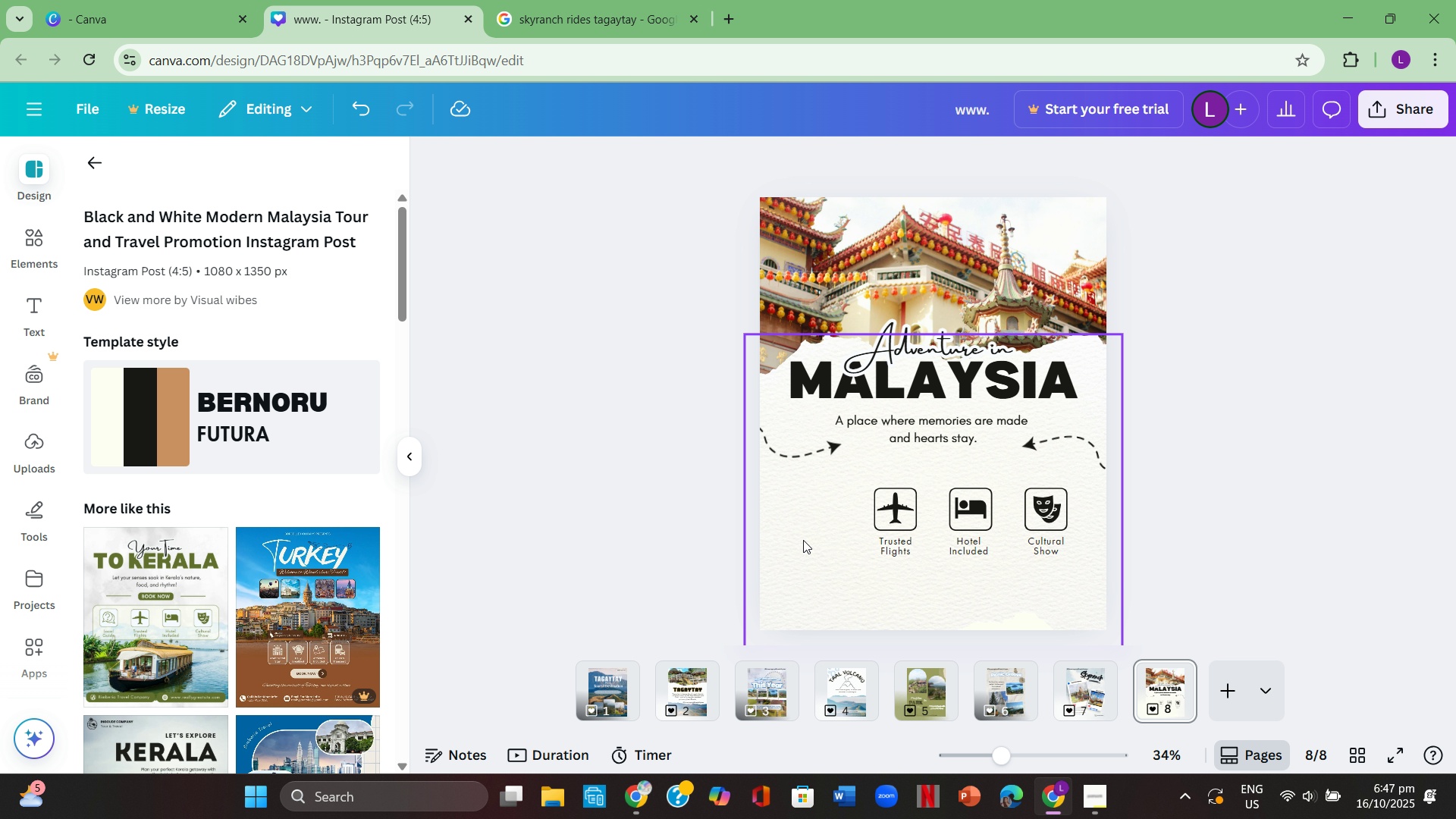 
key(Backspace)
 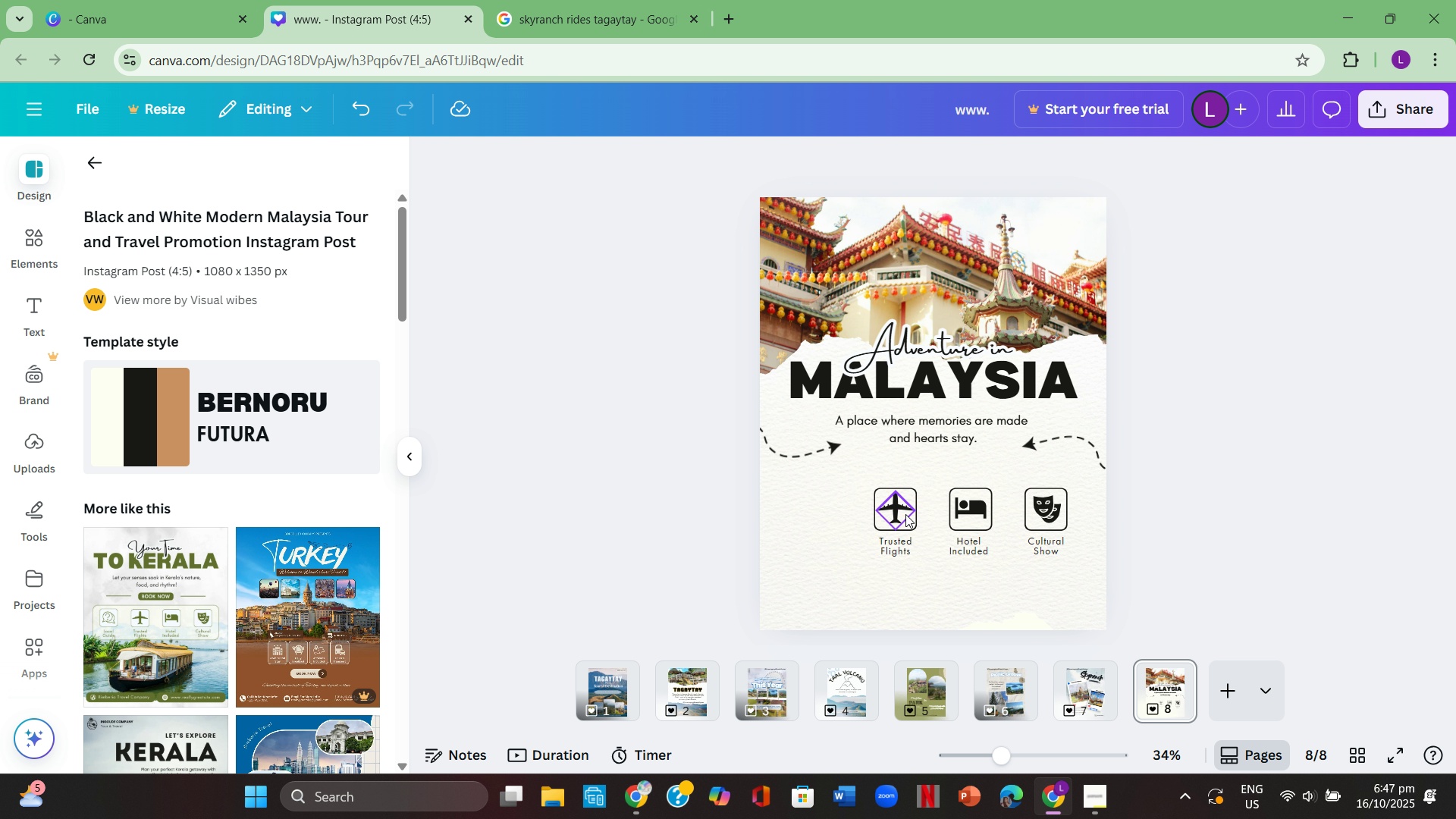 
left_click([902, 514])
 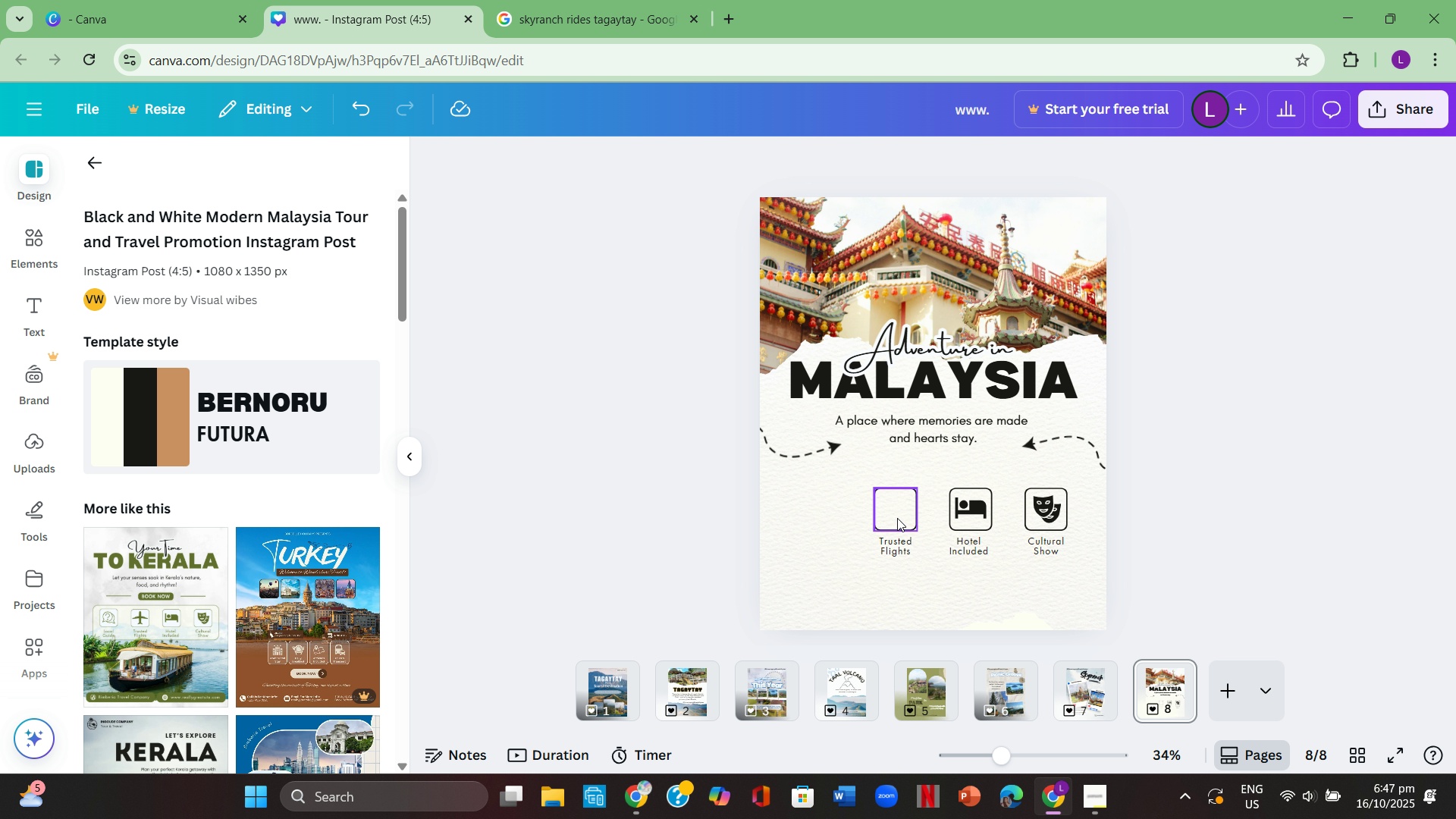 
key(Backspace)
 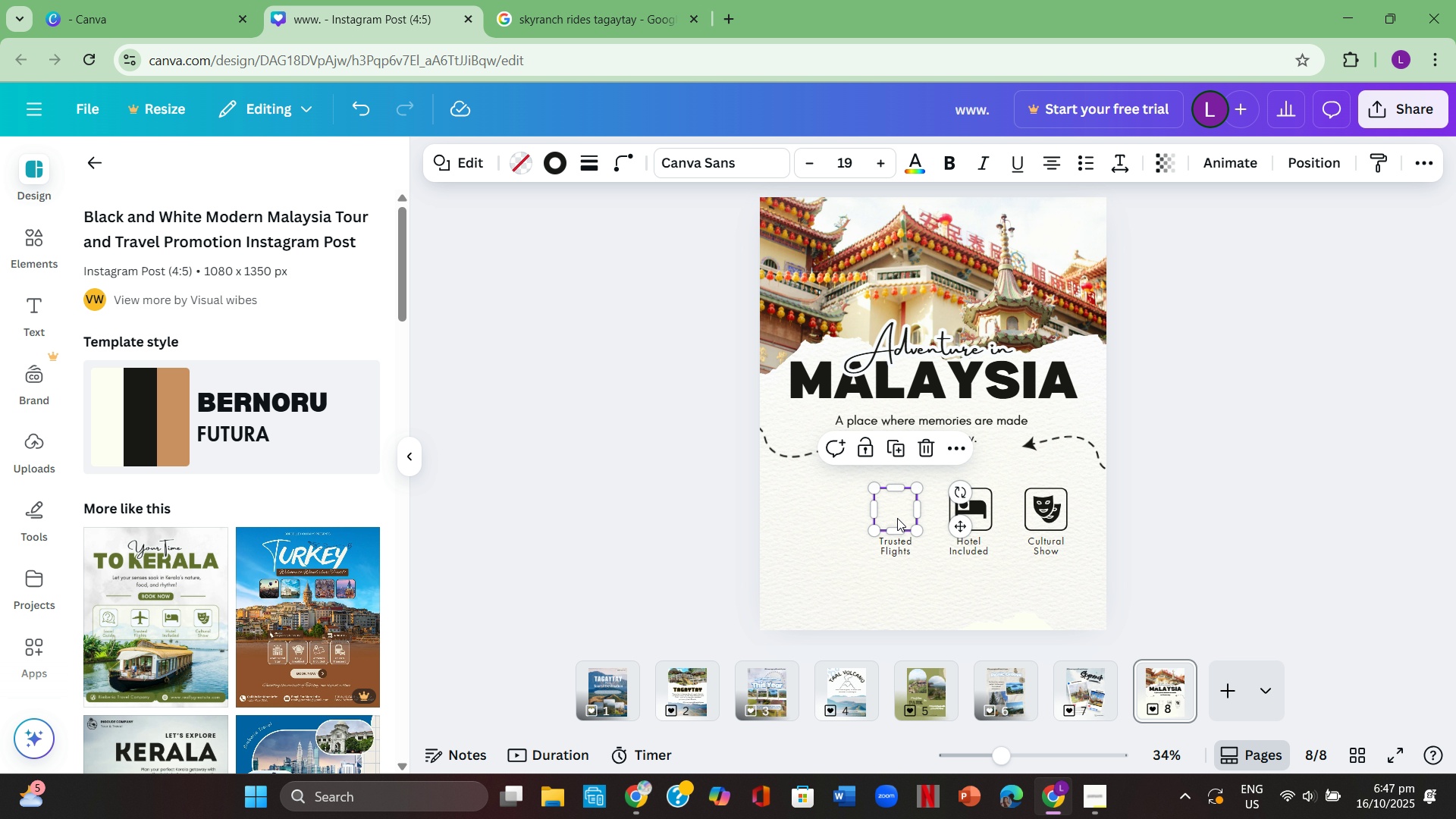 
left_click([897, 518])
 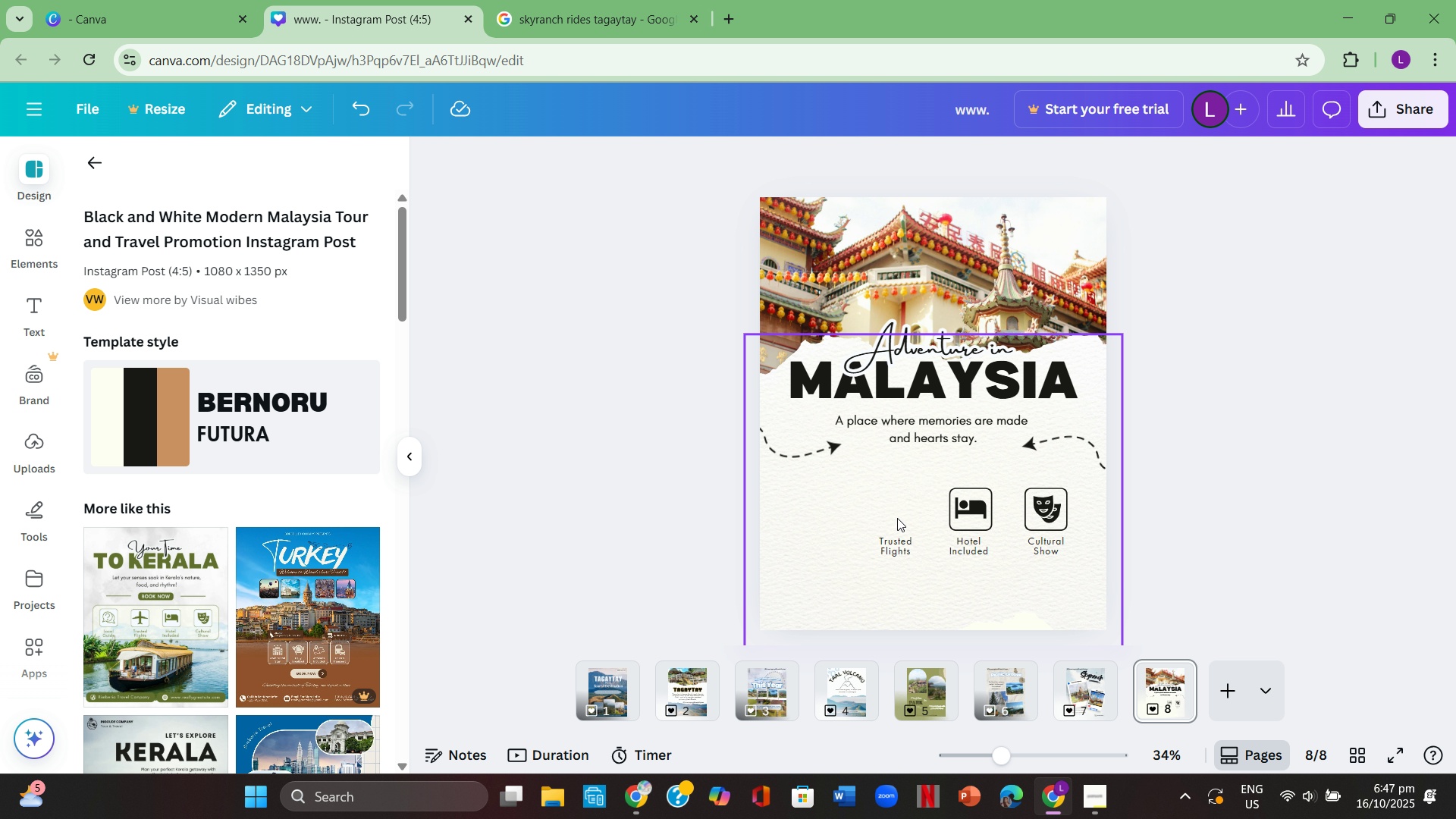 
key(Backspace)
 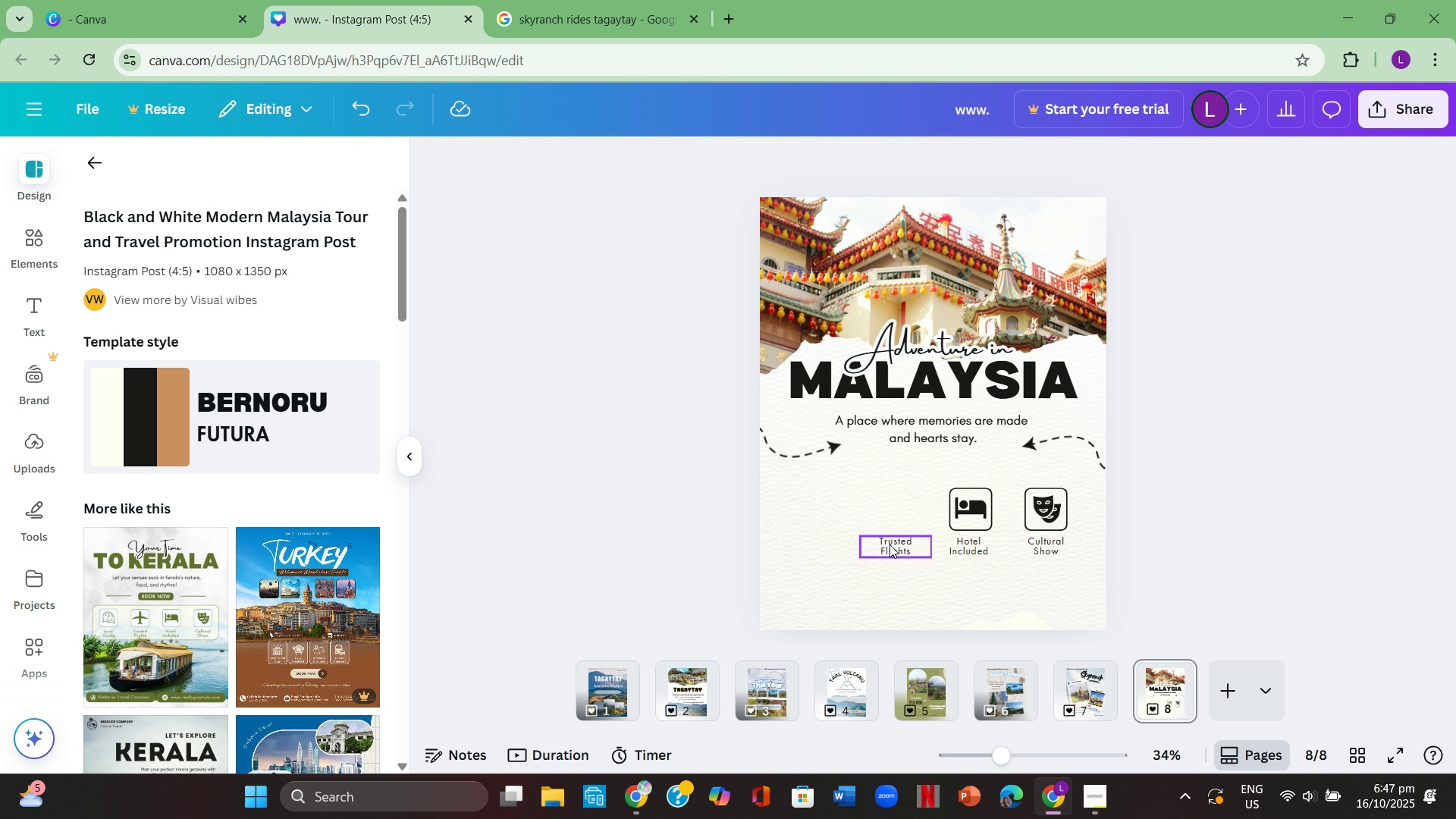 
left_click([890, 544])
 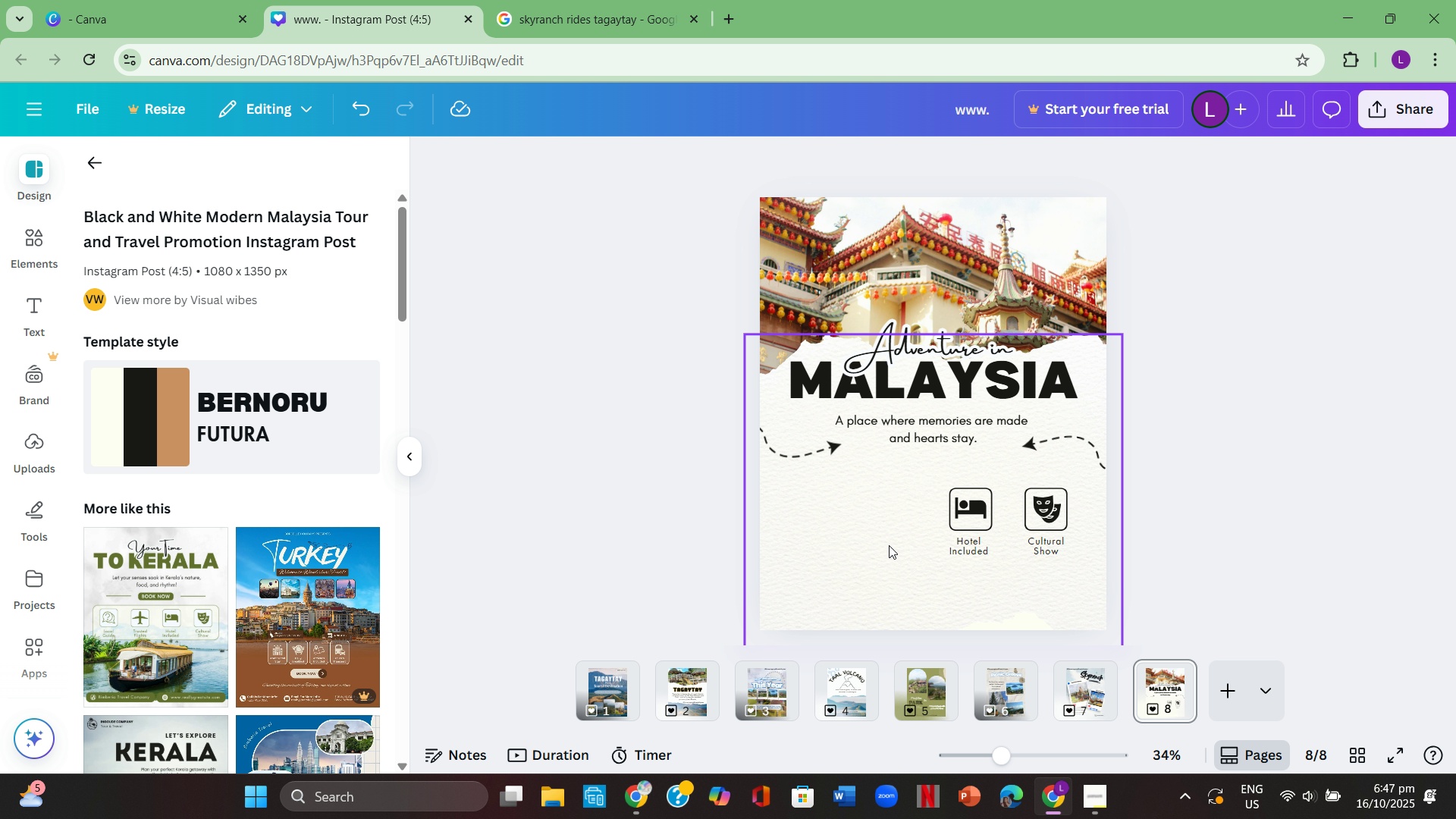 
key(Backspace)
 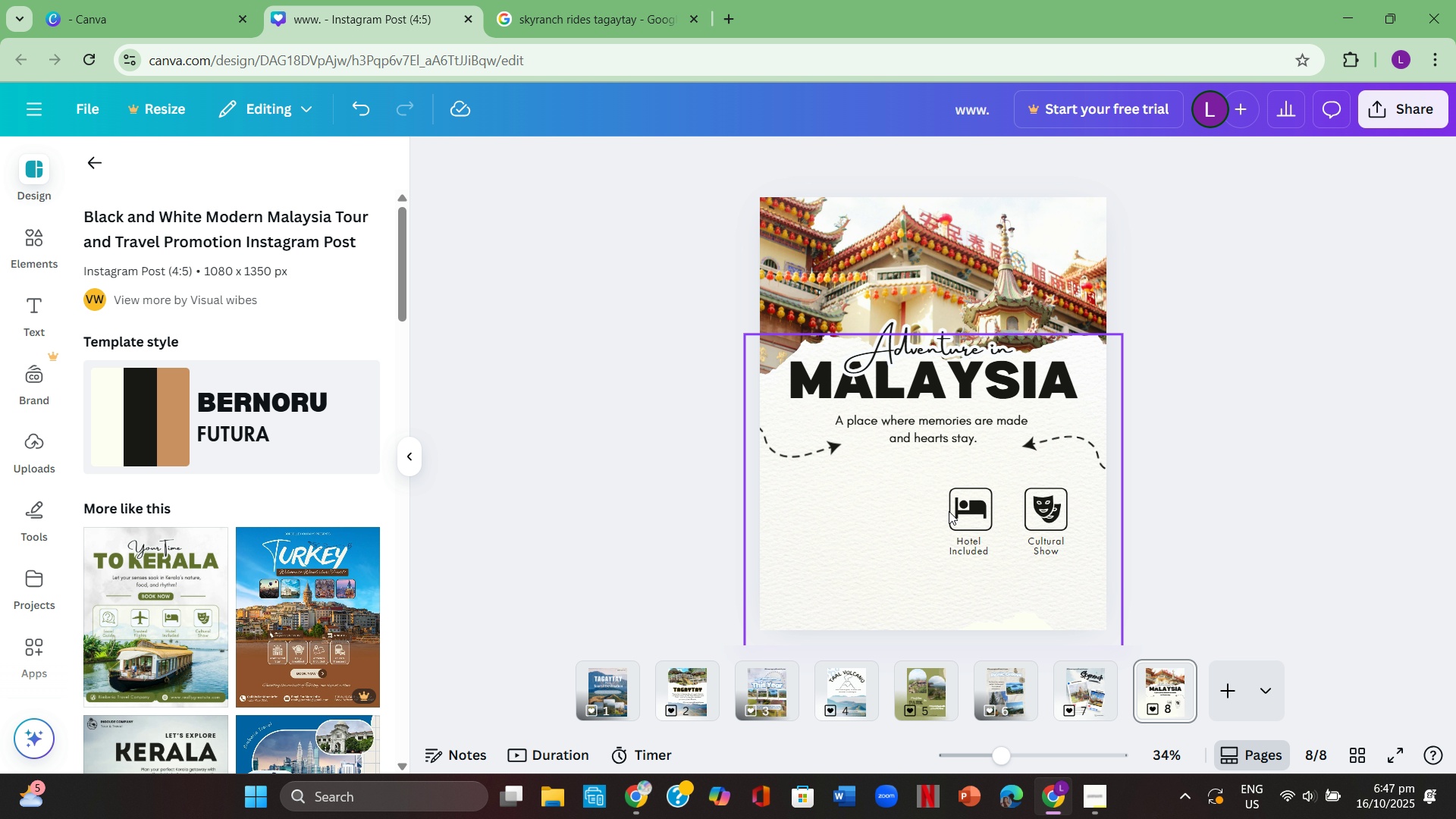 
left_click([960, 511])
 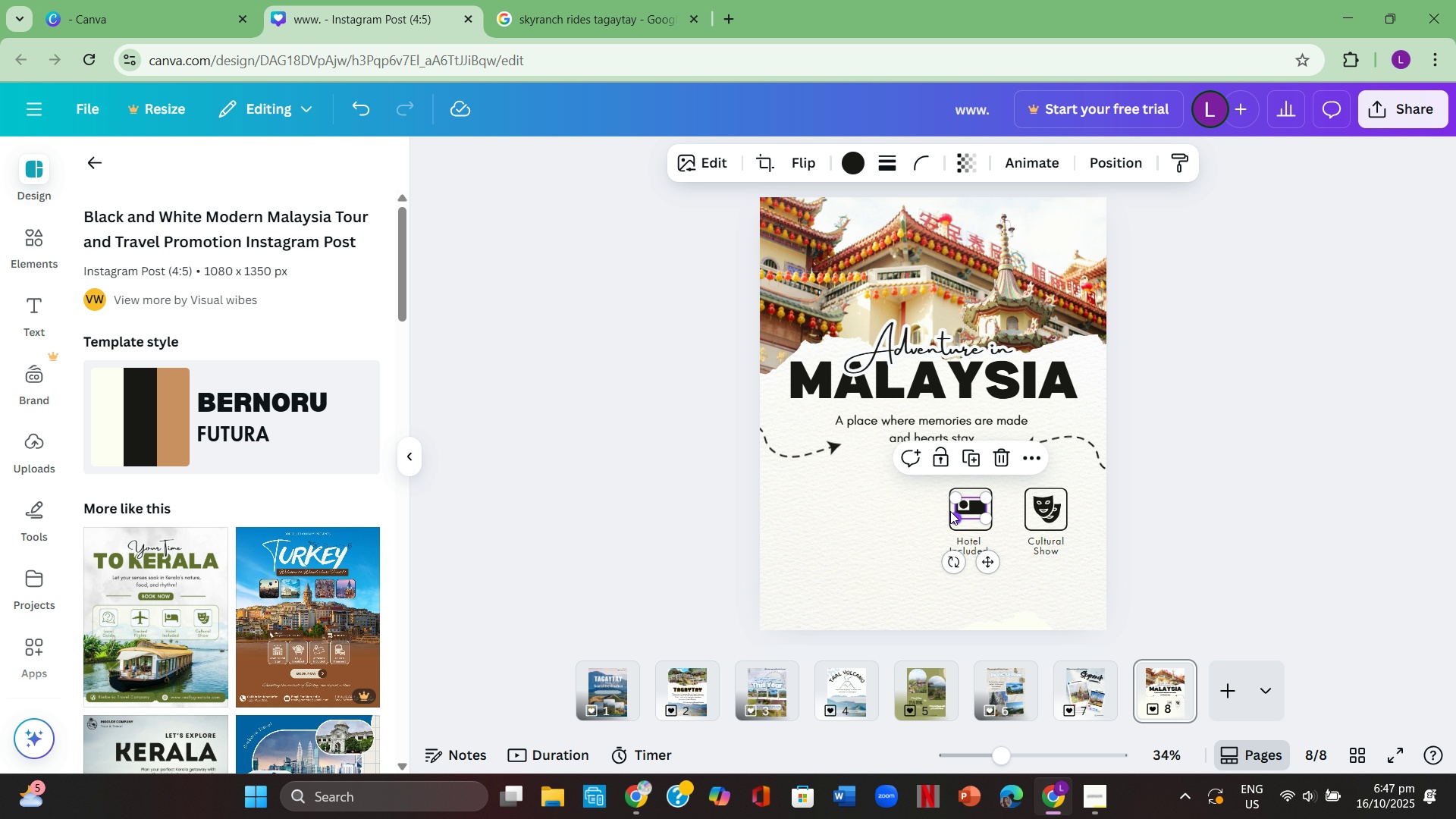 
key(Backspace)
 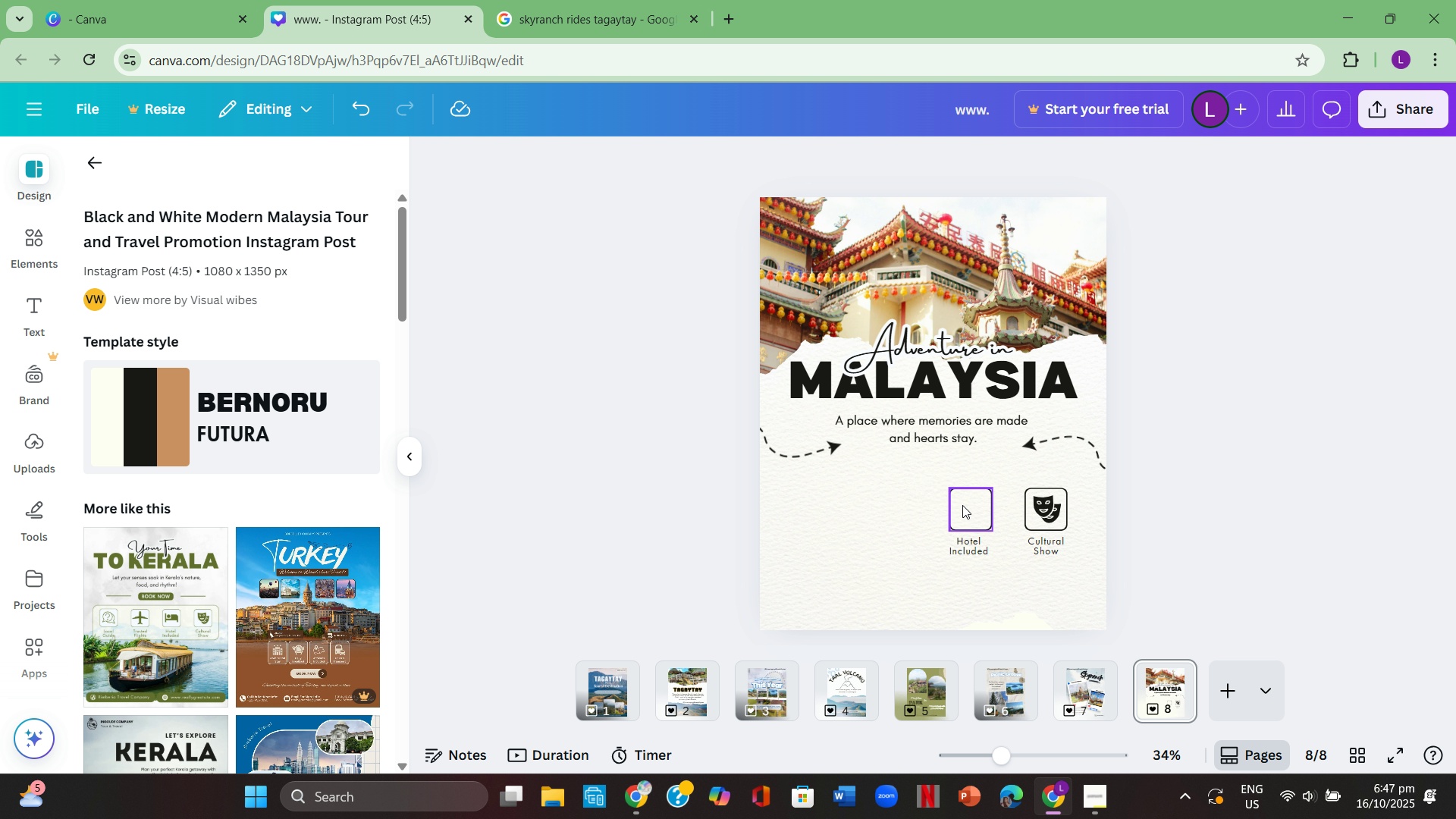 
left_click([965, 504])
 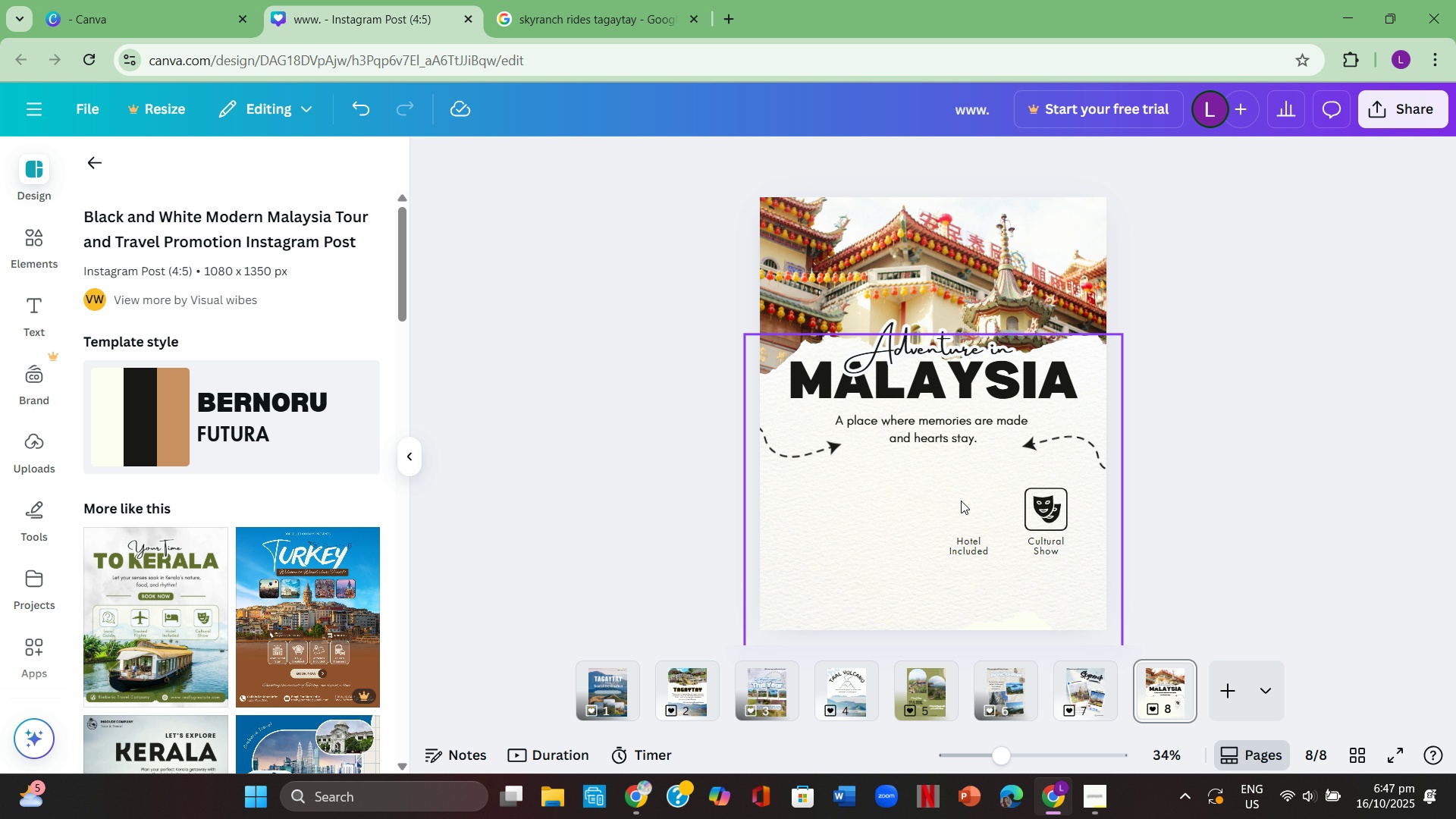 
key(Backspace)
 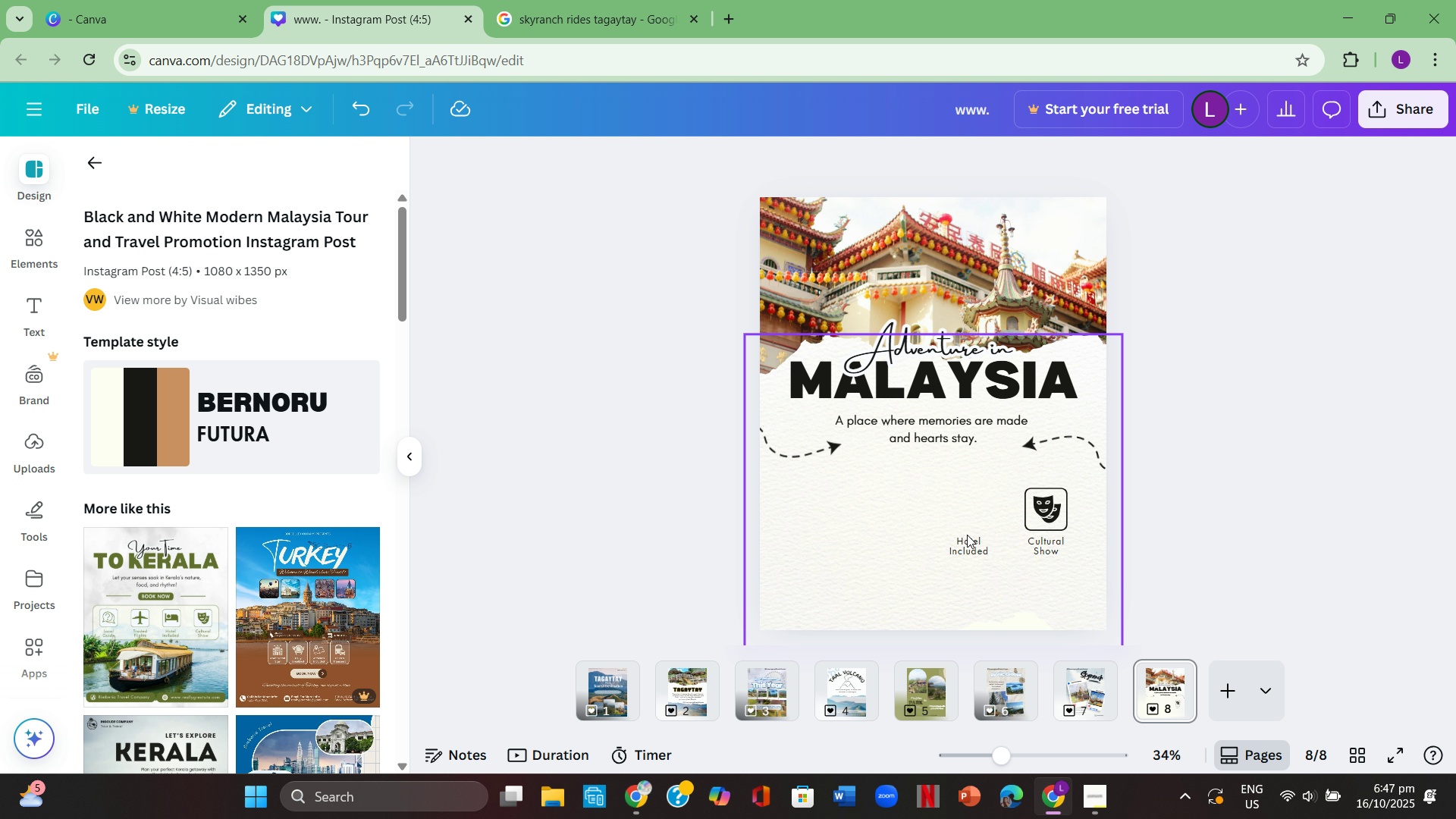 
left_click([971, 545])
 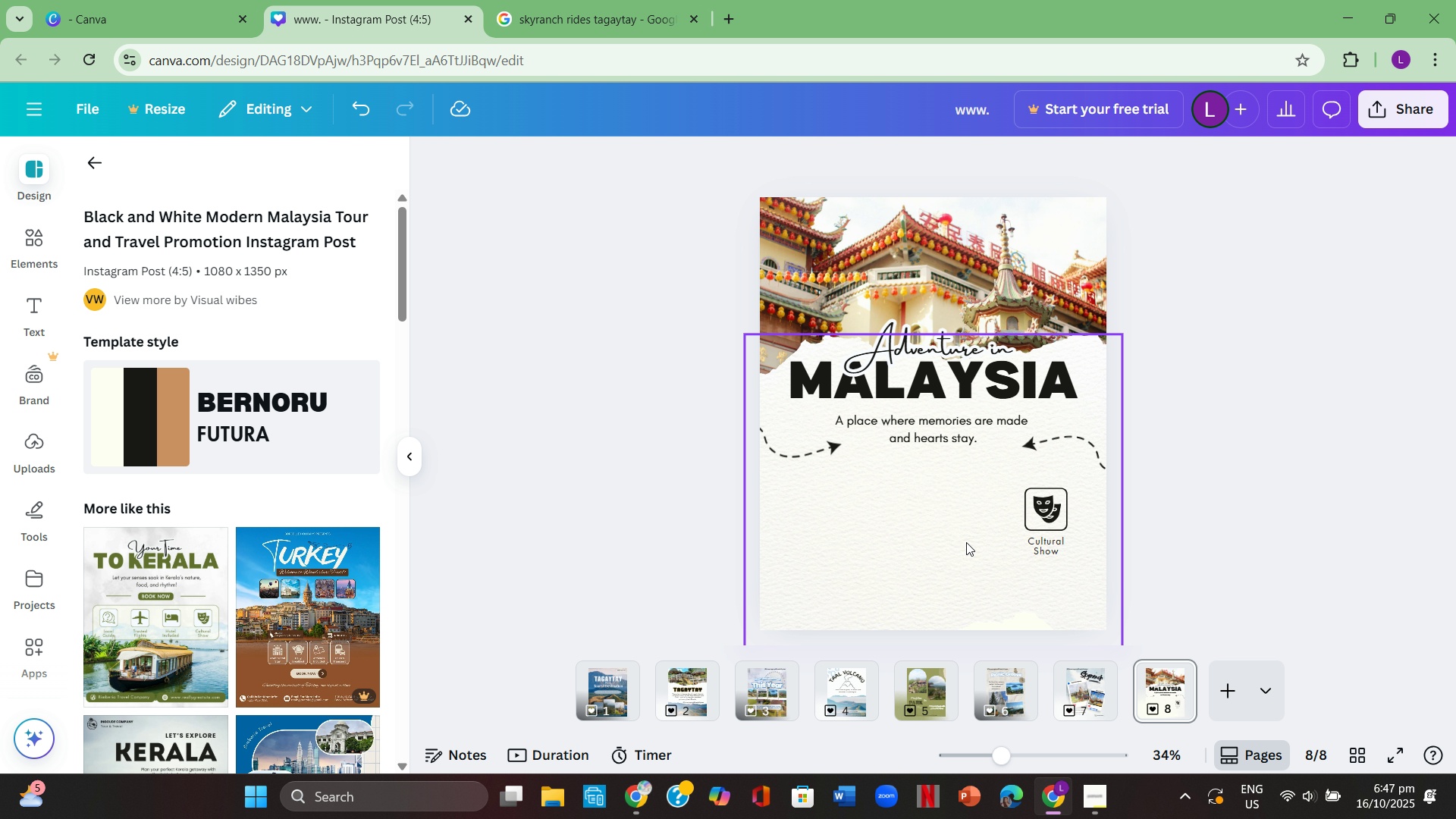 
key(Backspace)
 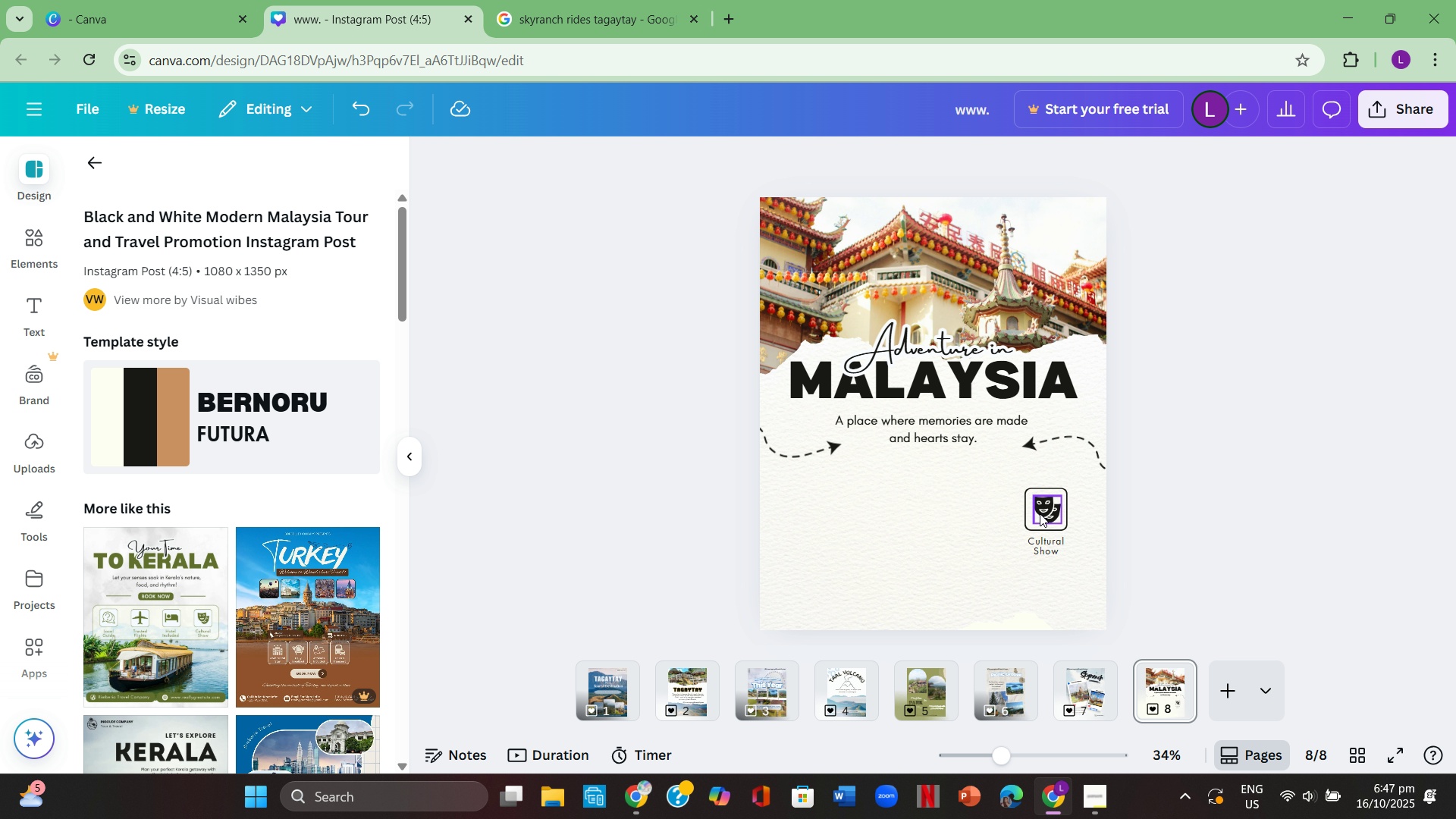 
left_click([1043, 511])
 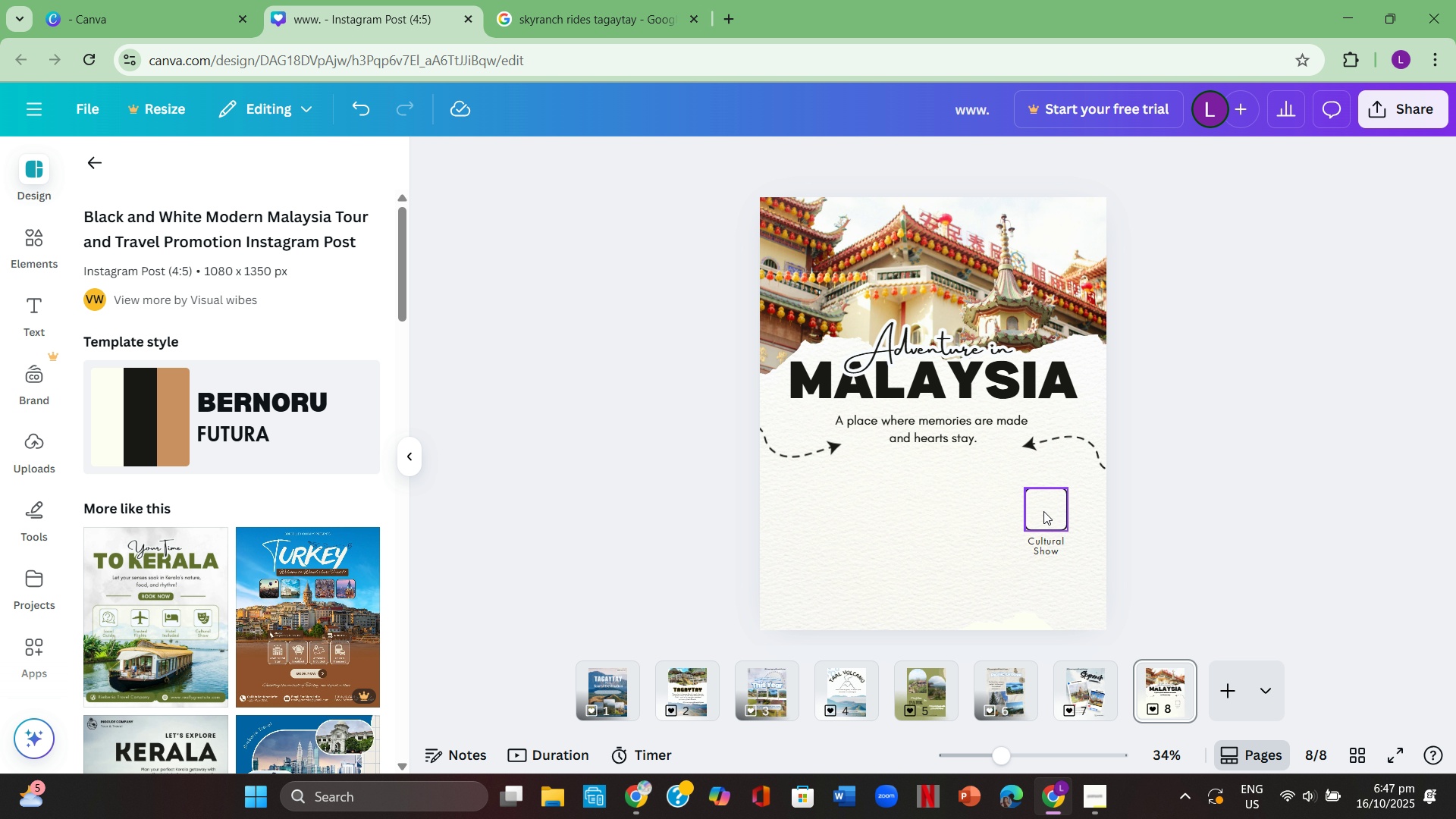 
key(Backspace)
 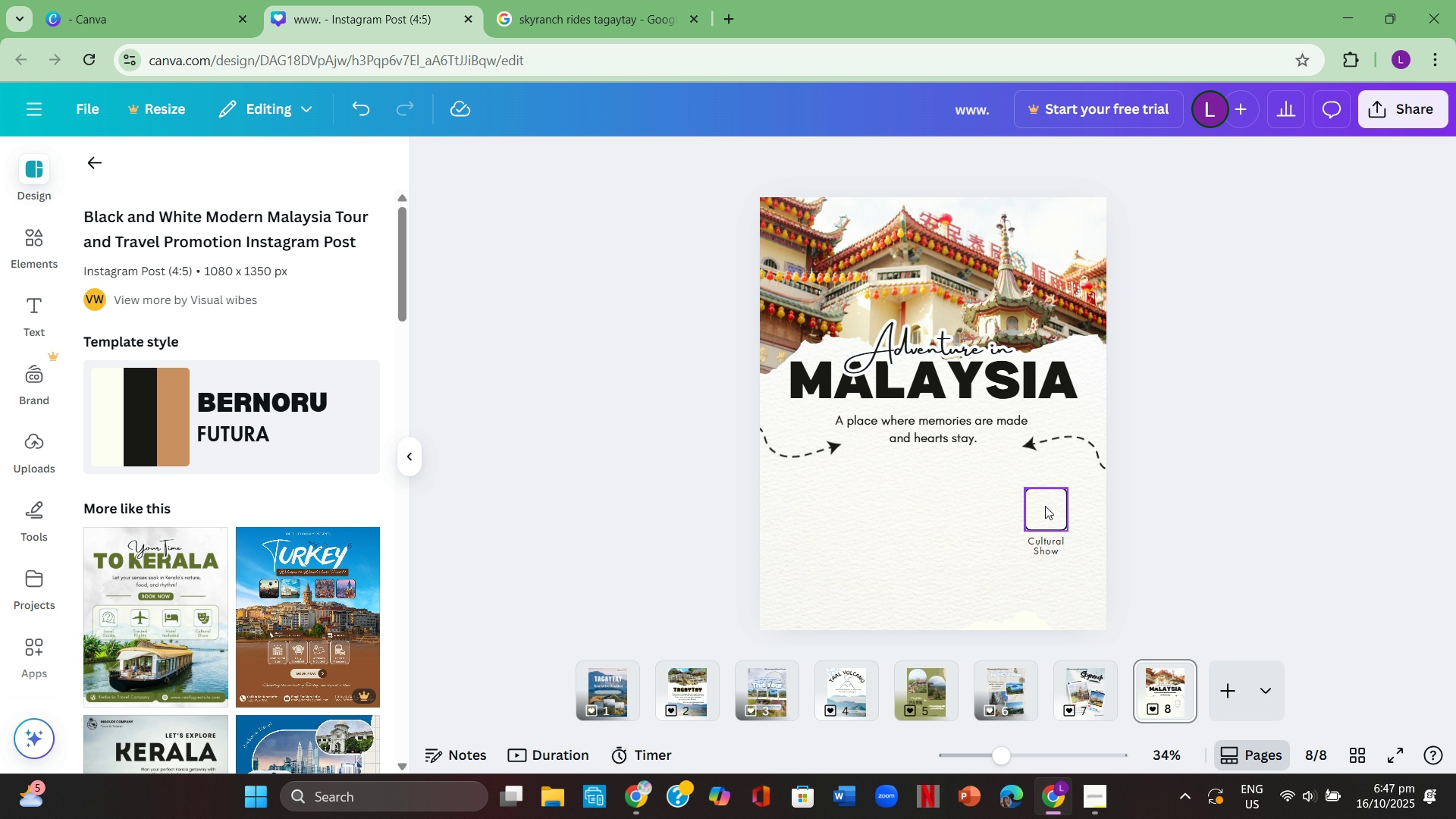 
left_click([1045, 506])
 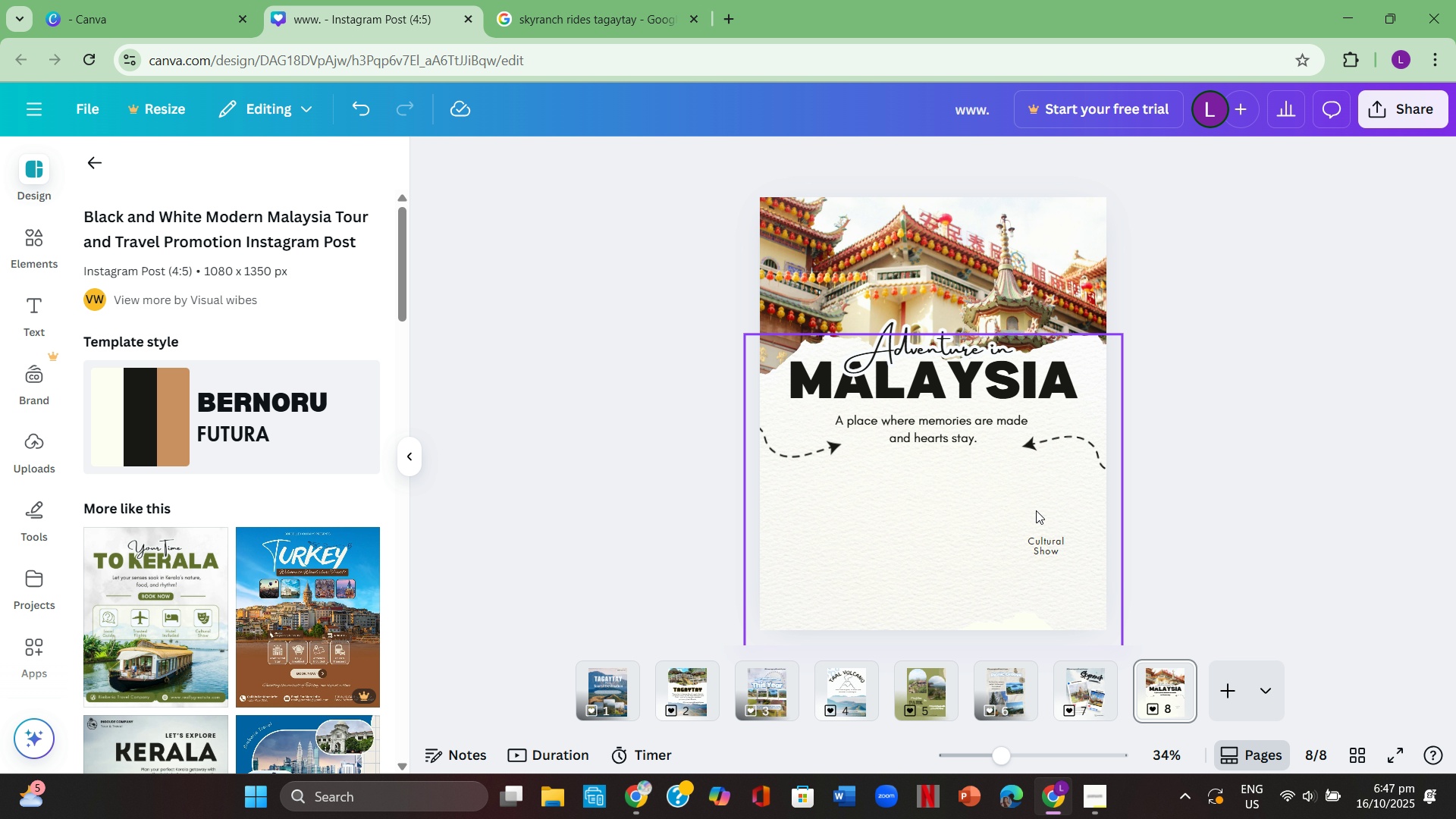 
key(Backspace)
 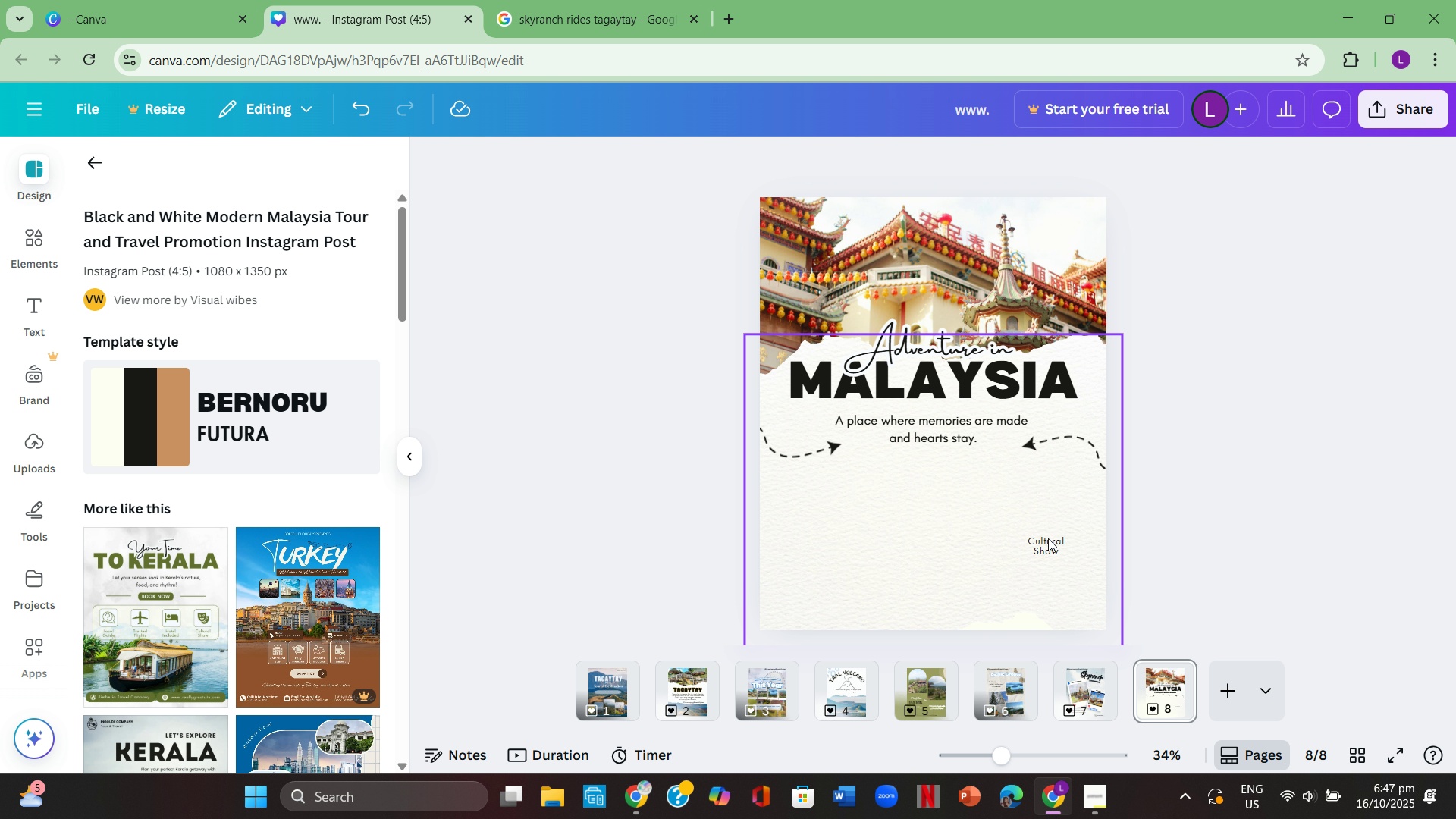 
left_click([1048, 543])
 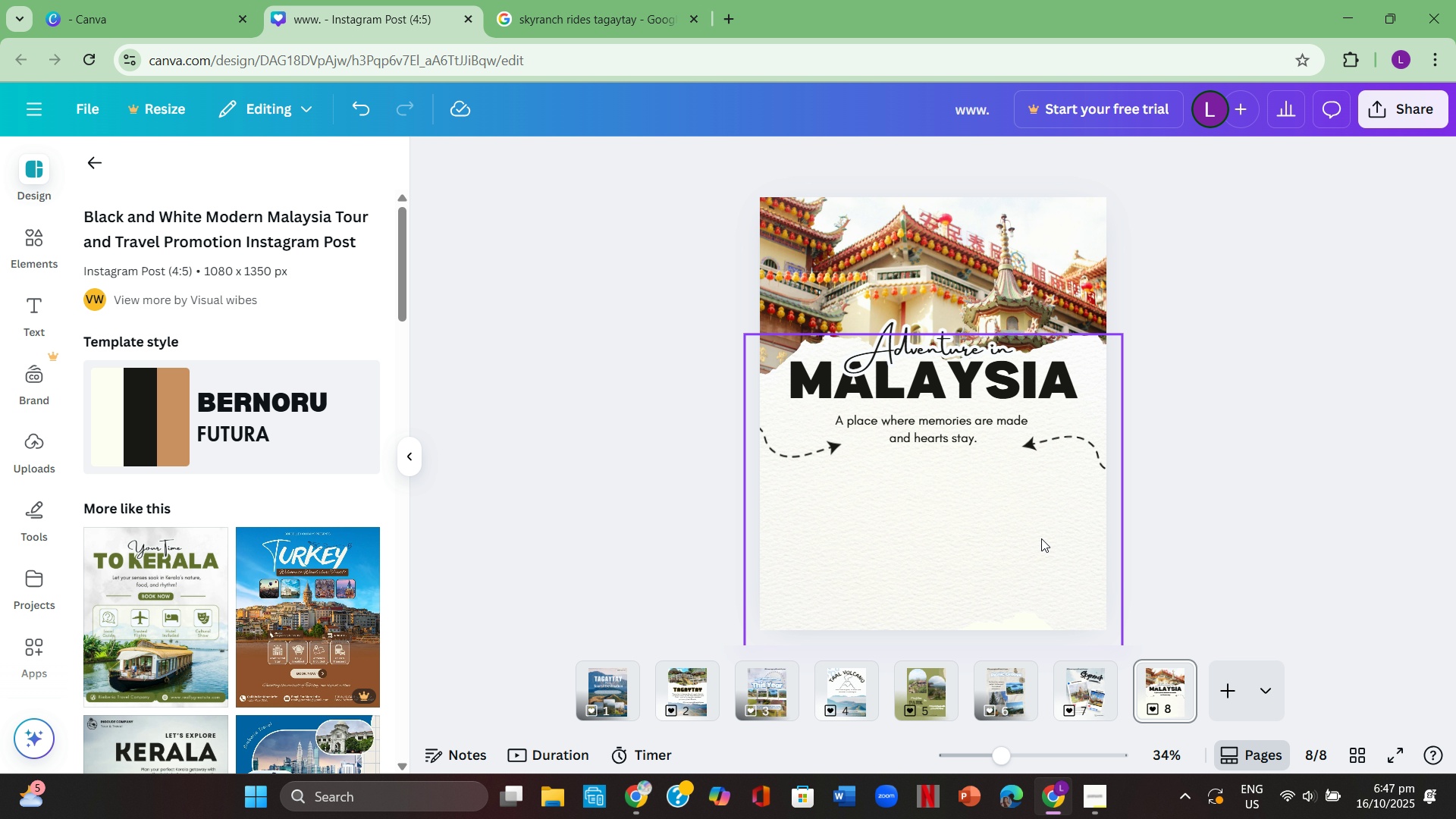 
key(Backspace)
 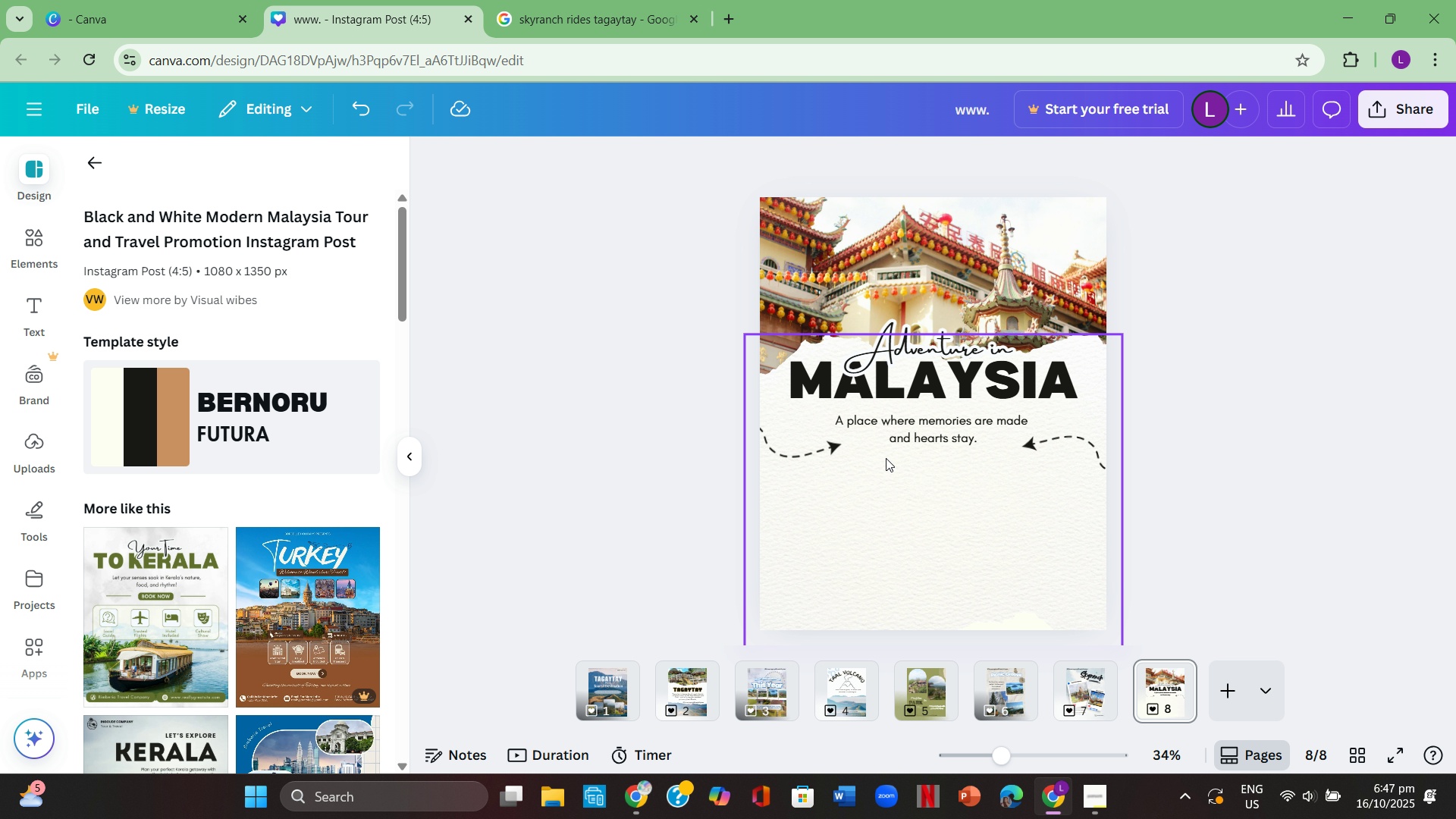 
left_click([900, 458])
 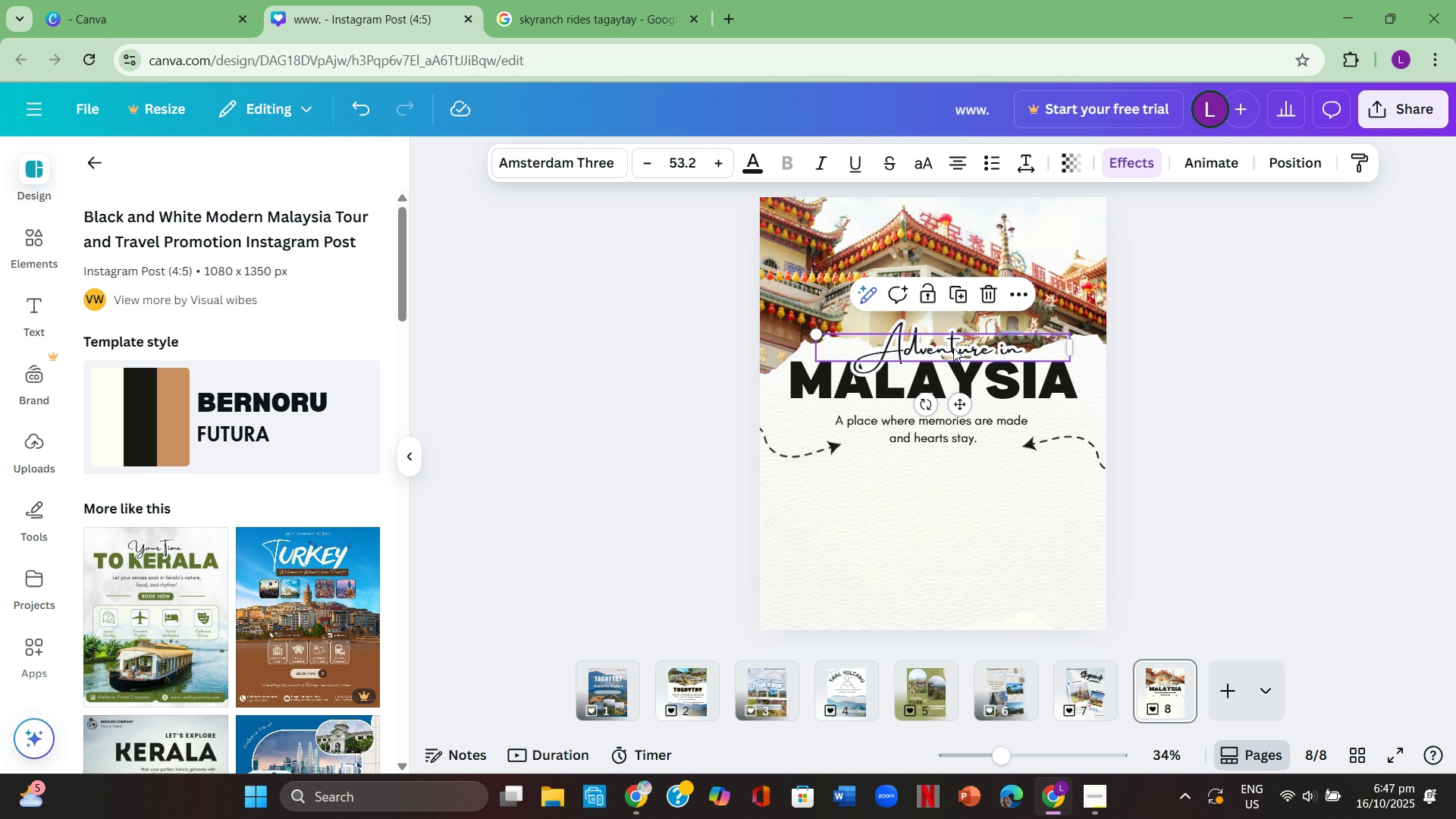 
left_click([953, 348])
 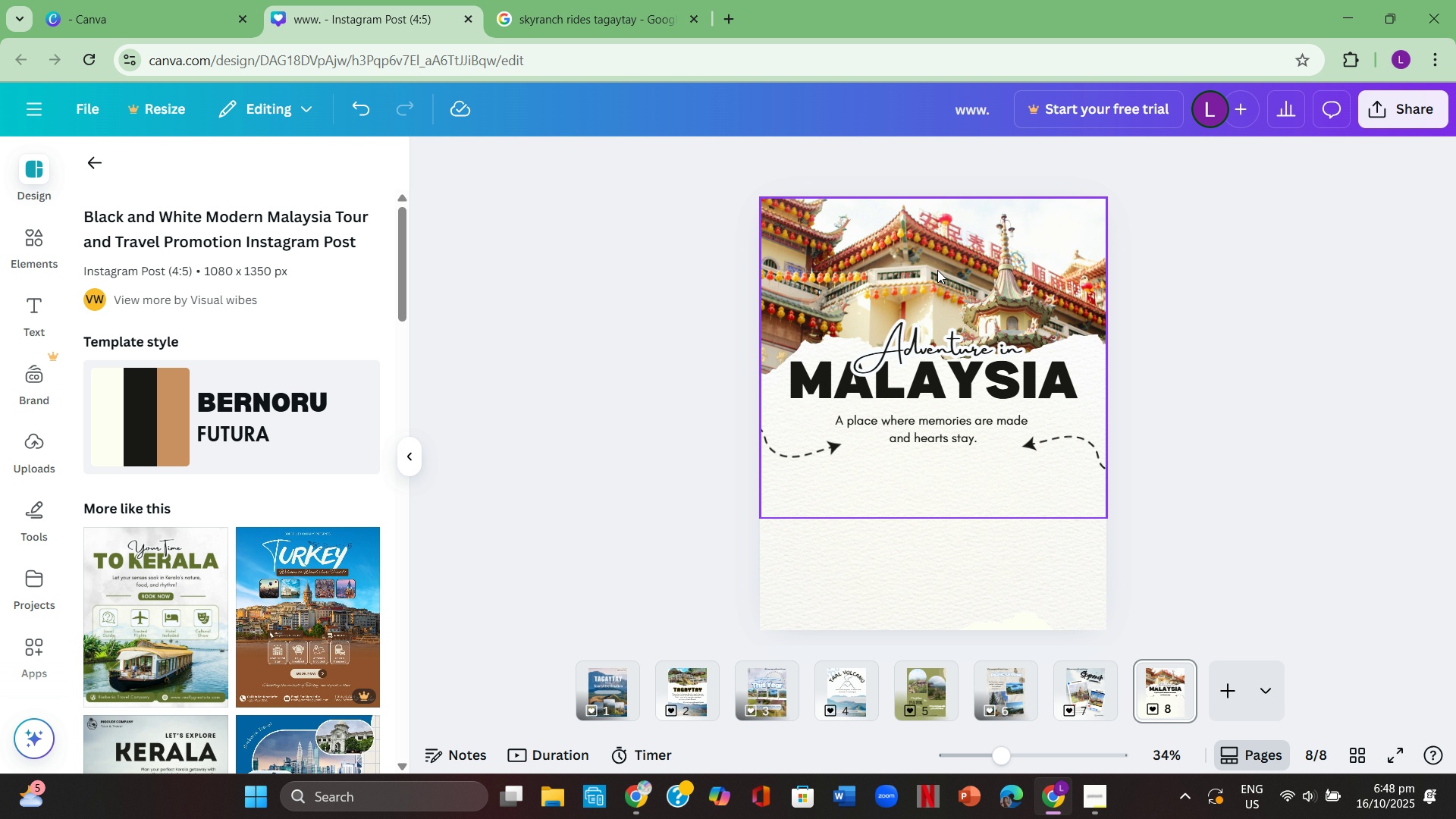 
wait(43.99)
 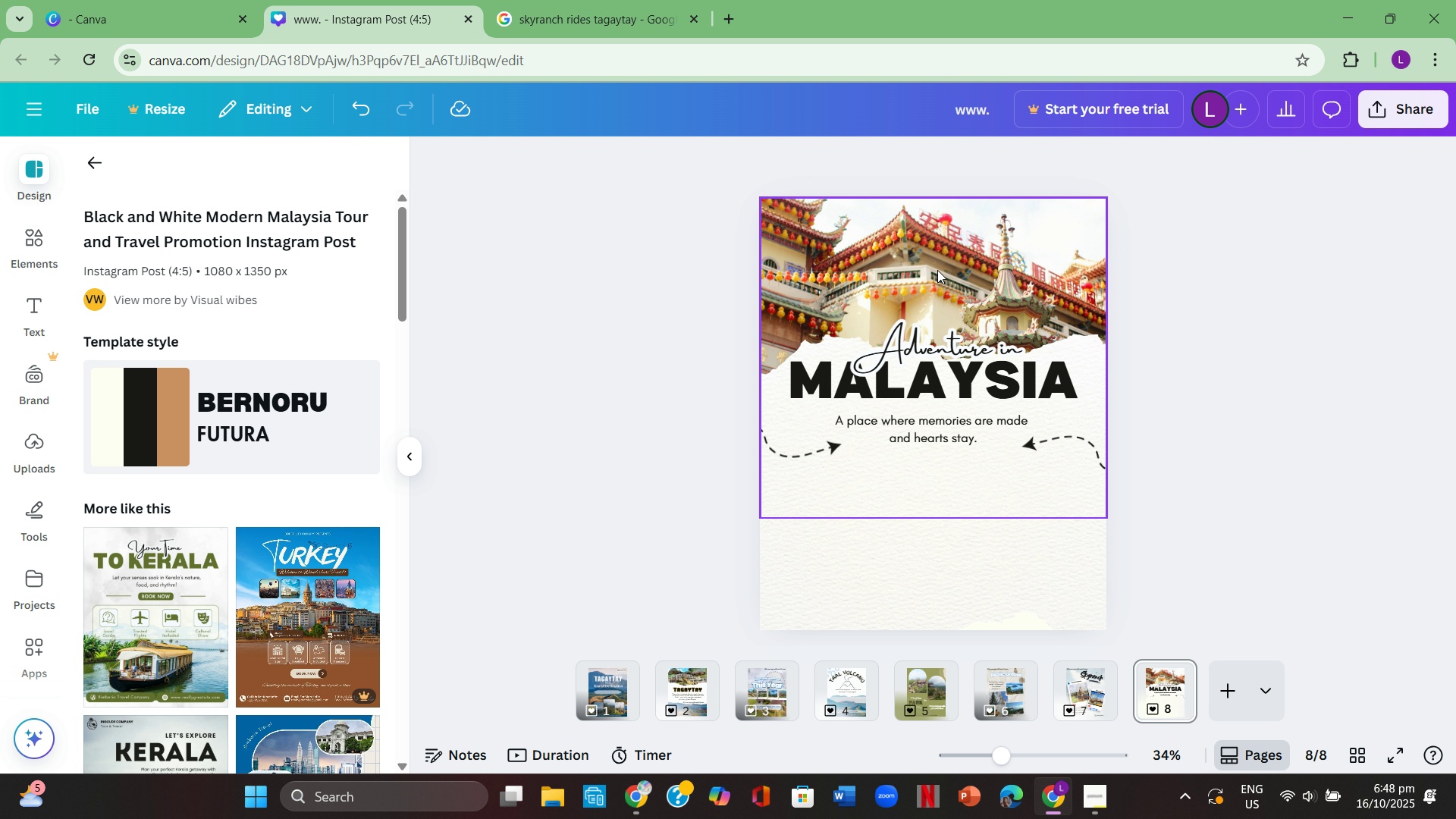 
left_click([767, 680])
 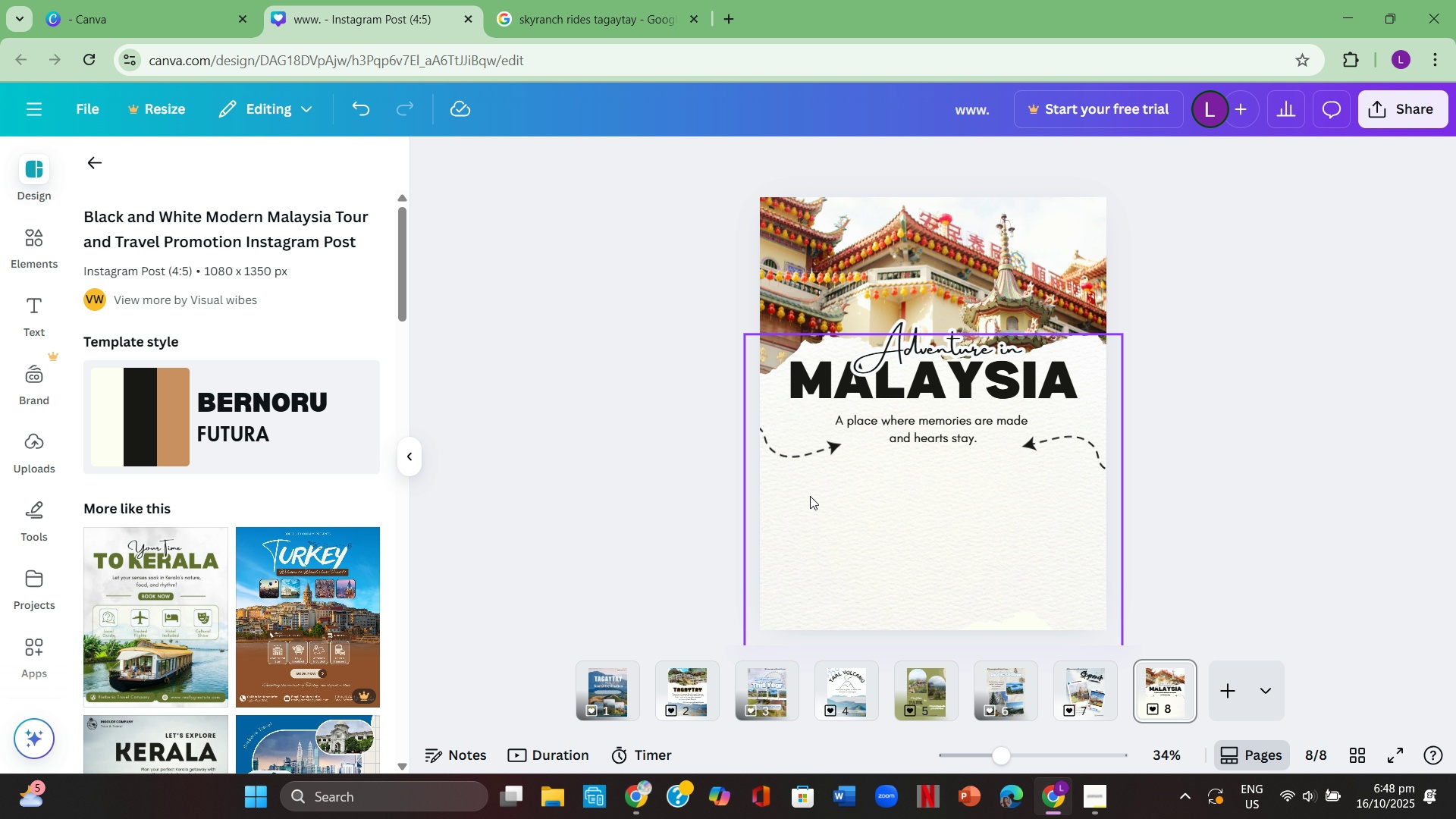 
wait(22.46)
 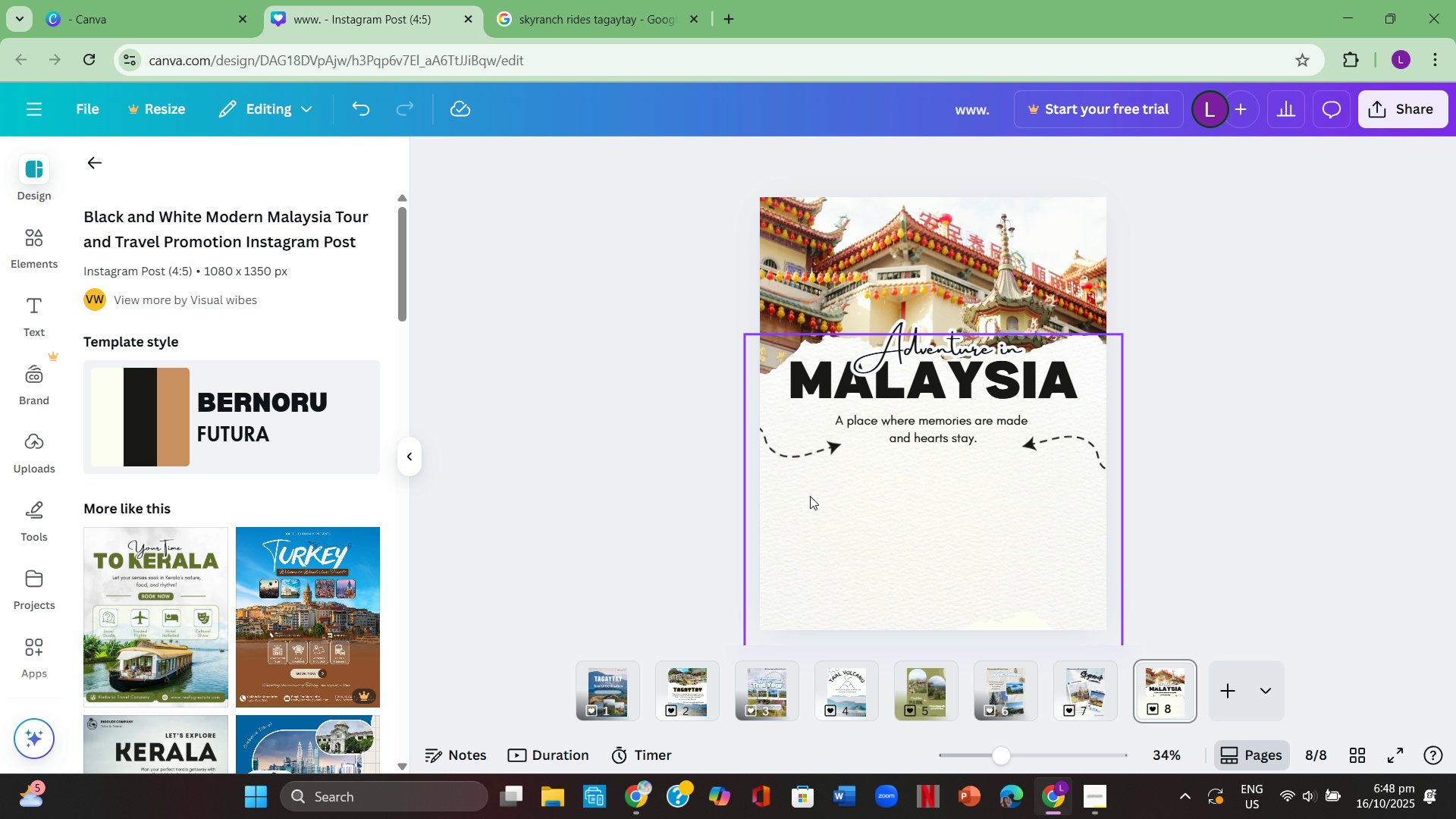 
left_click([940, 422])
 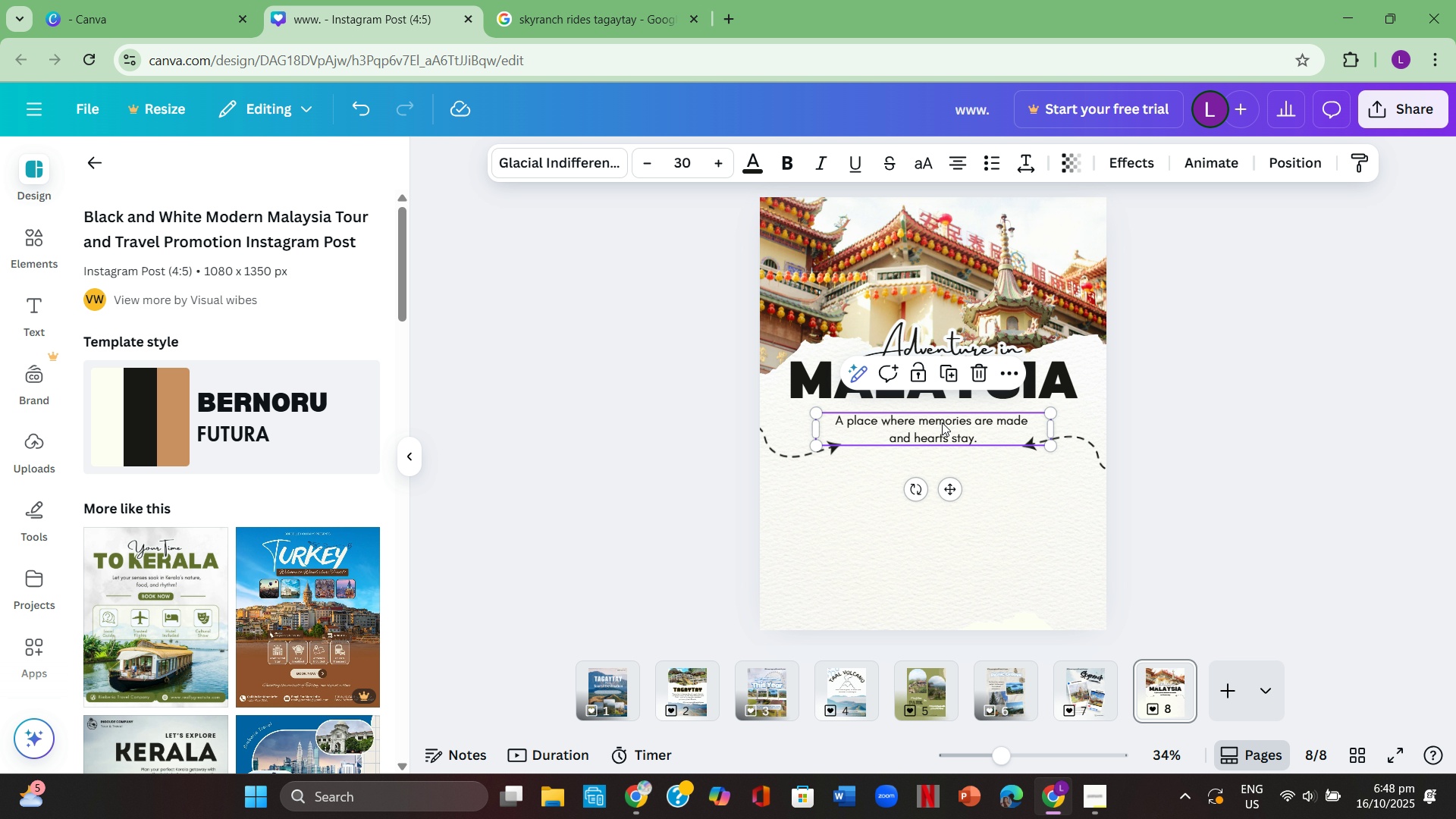 
key(Backspace)
 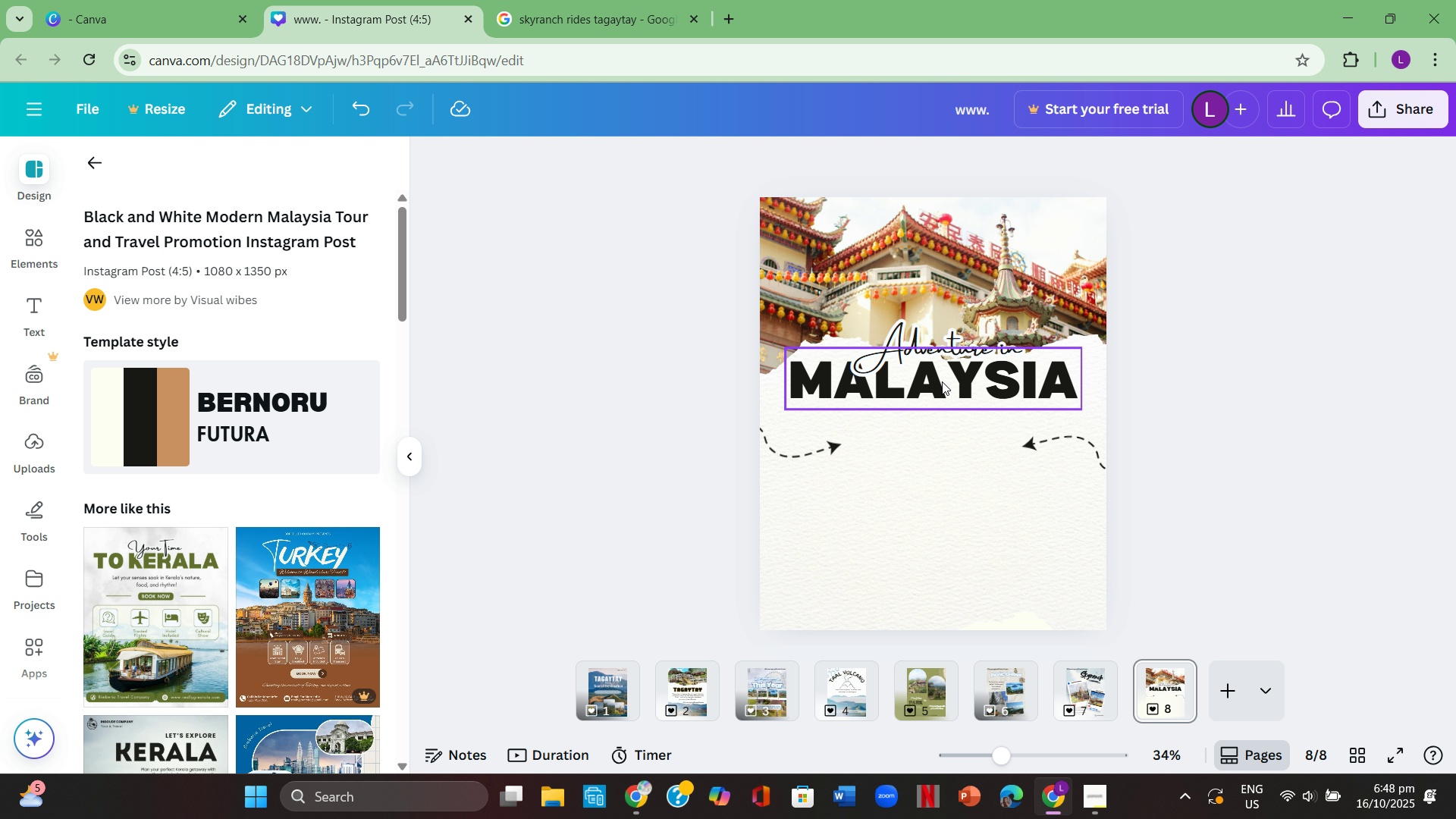 
left_click([942, 381])
 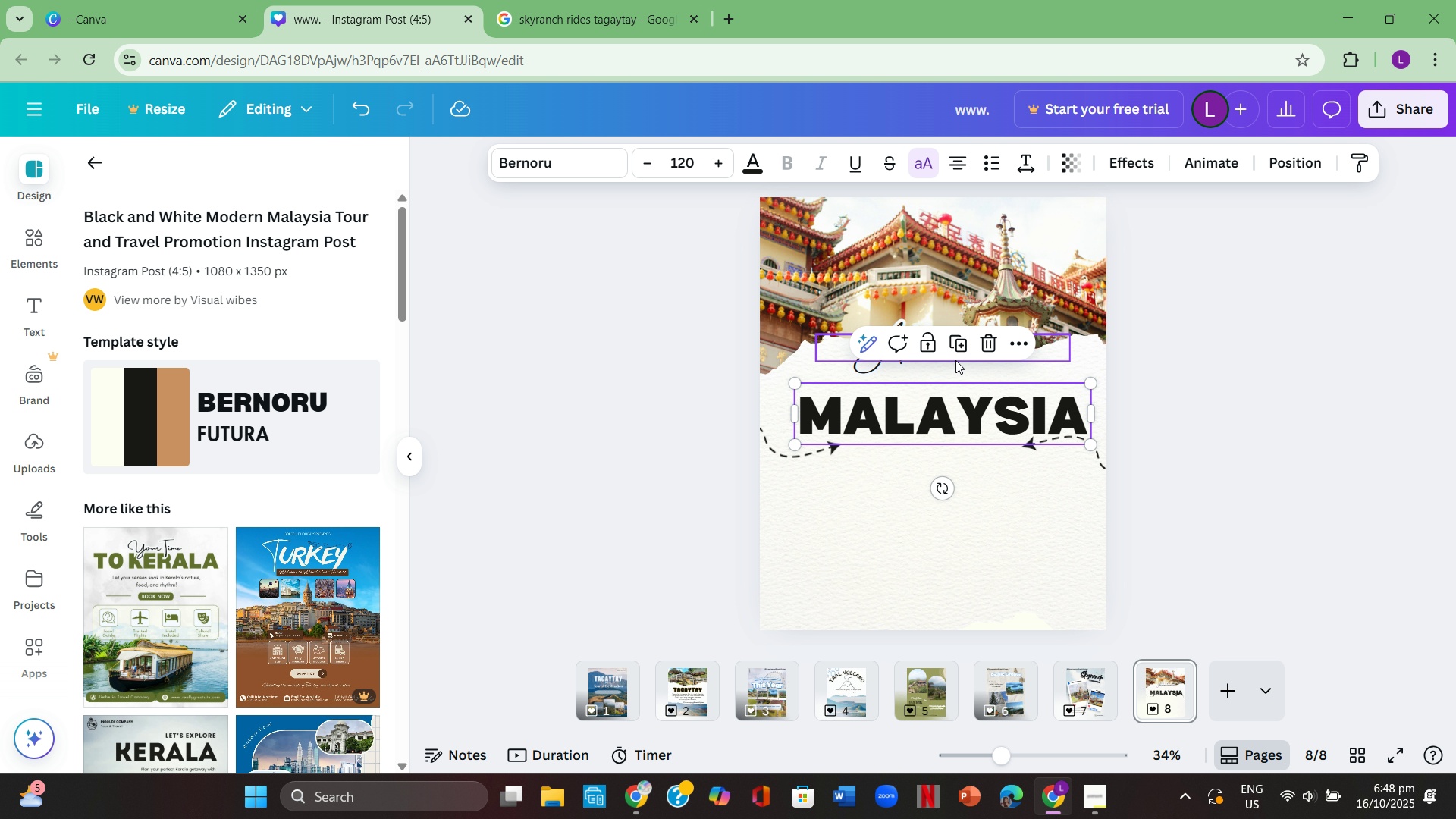 
left_click([1147, 350])
 